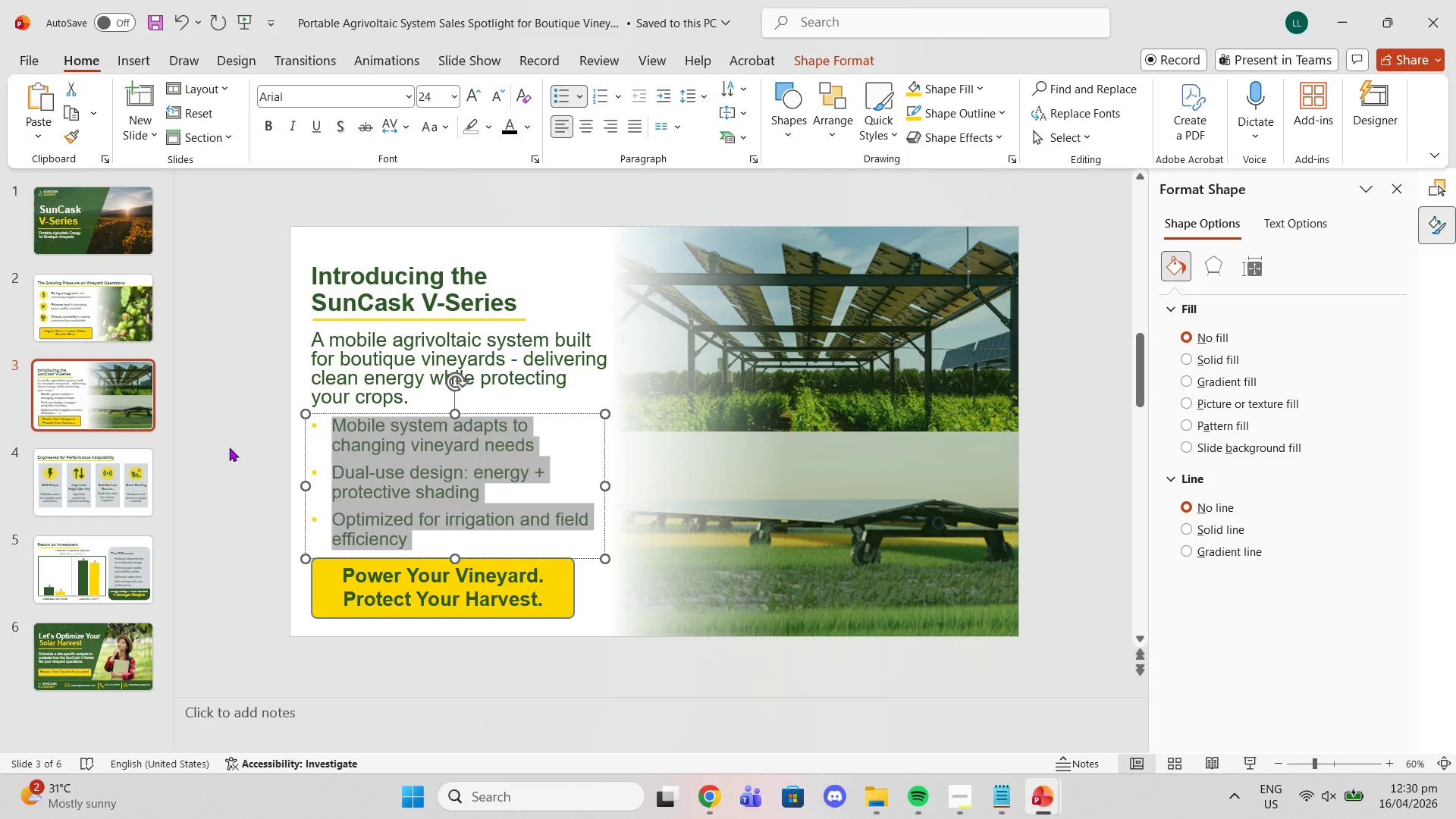 
left_click([226, 455])
 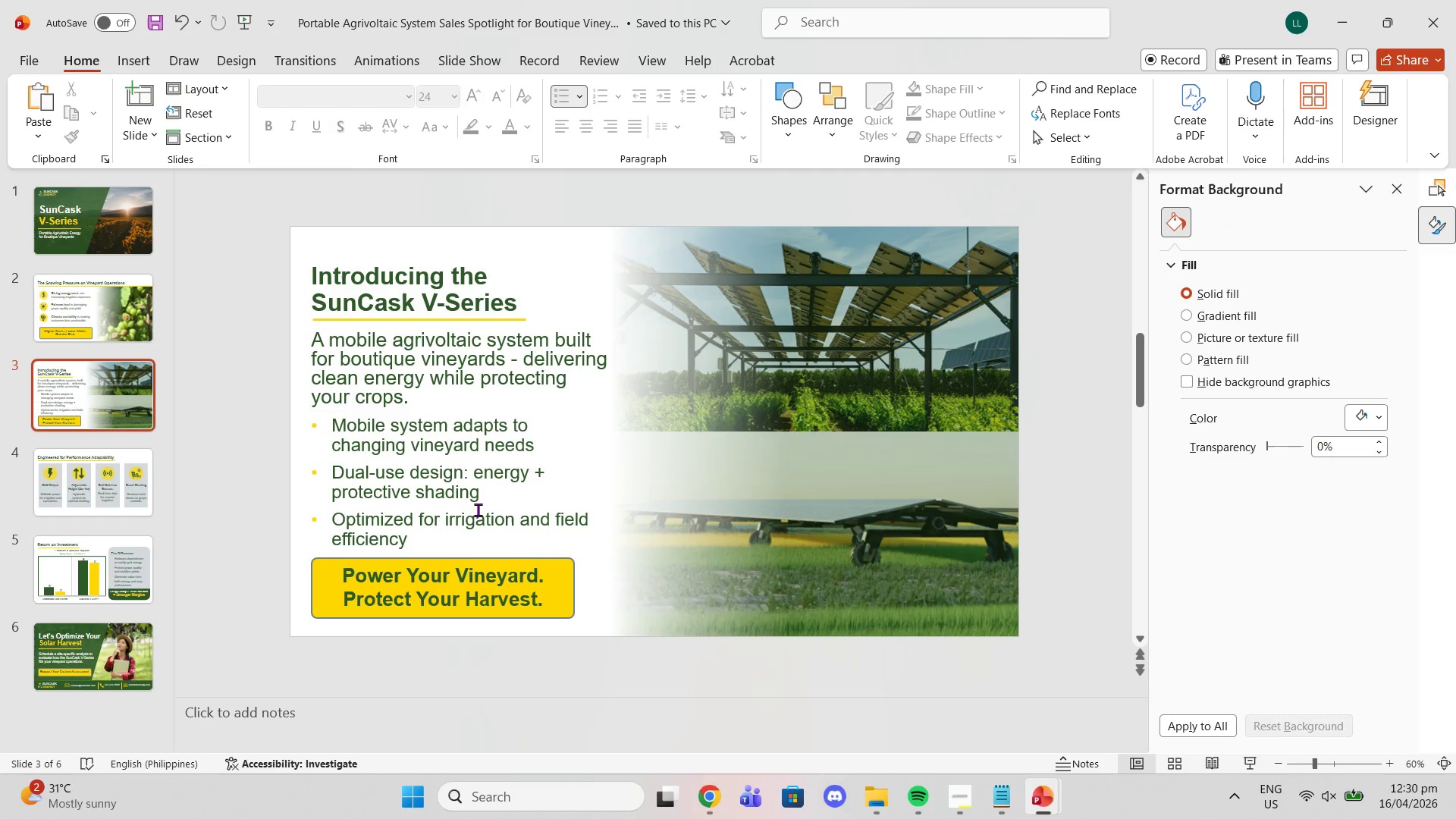 
left_click([478, 510])
 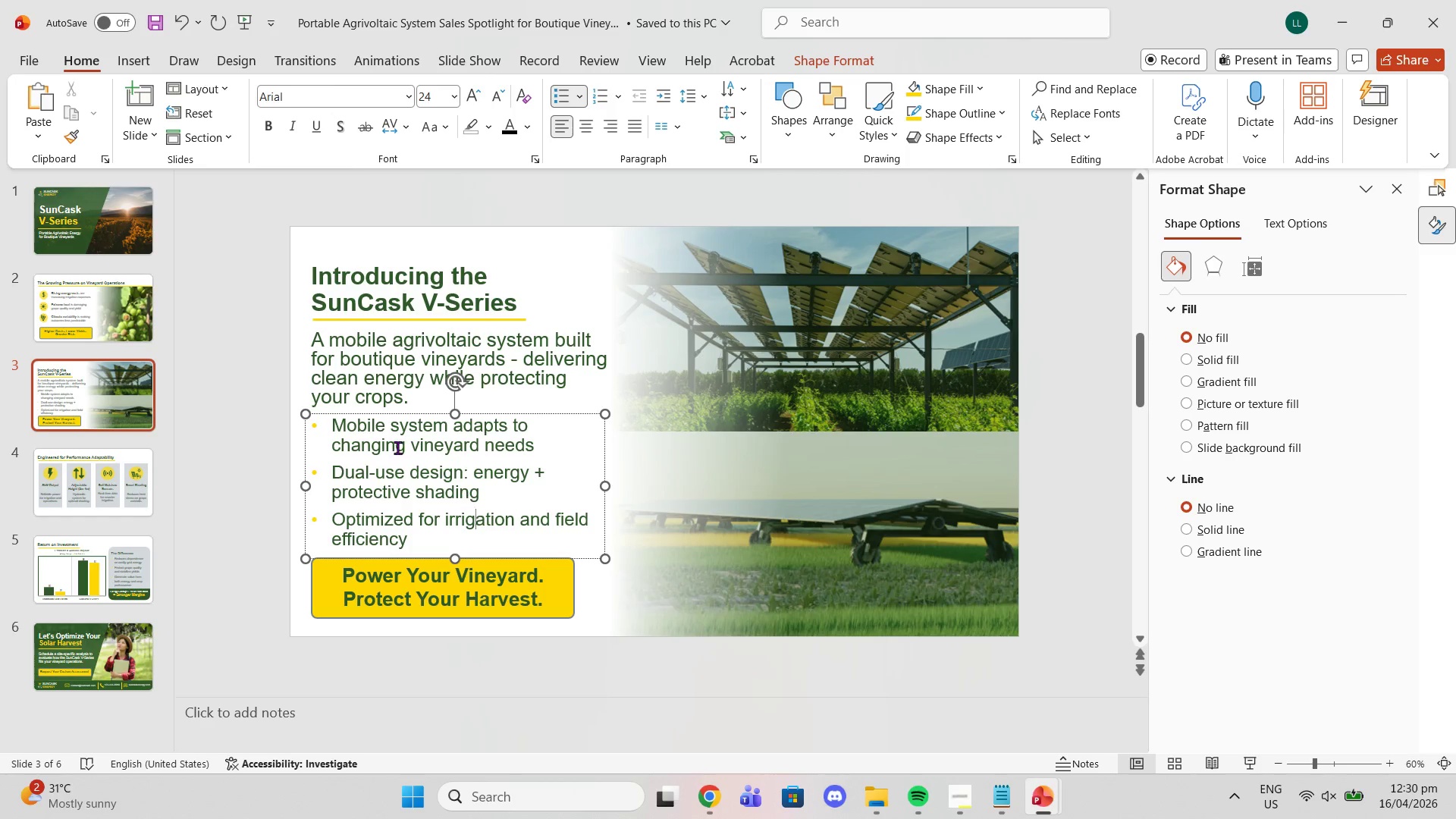 
wait(6.62)
 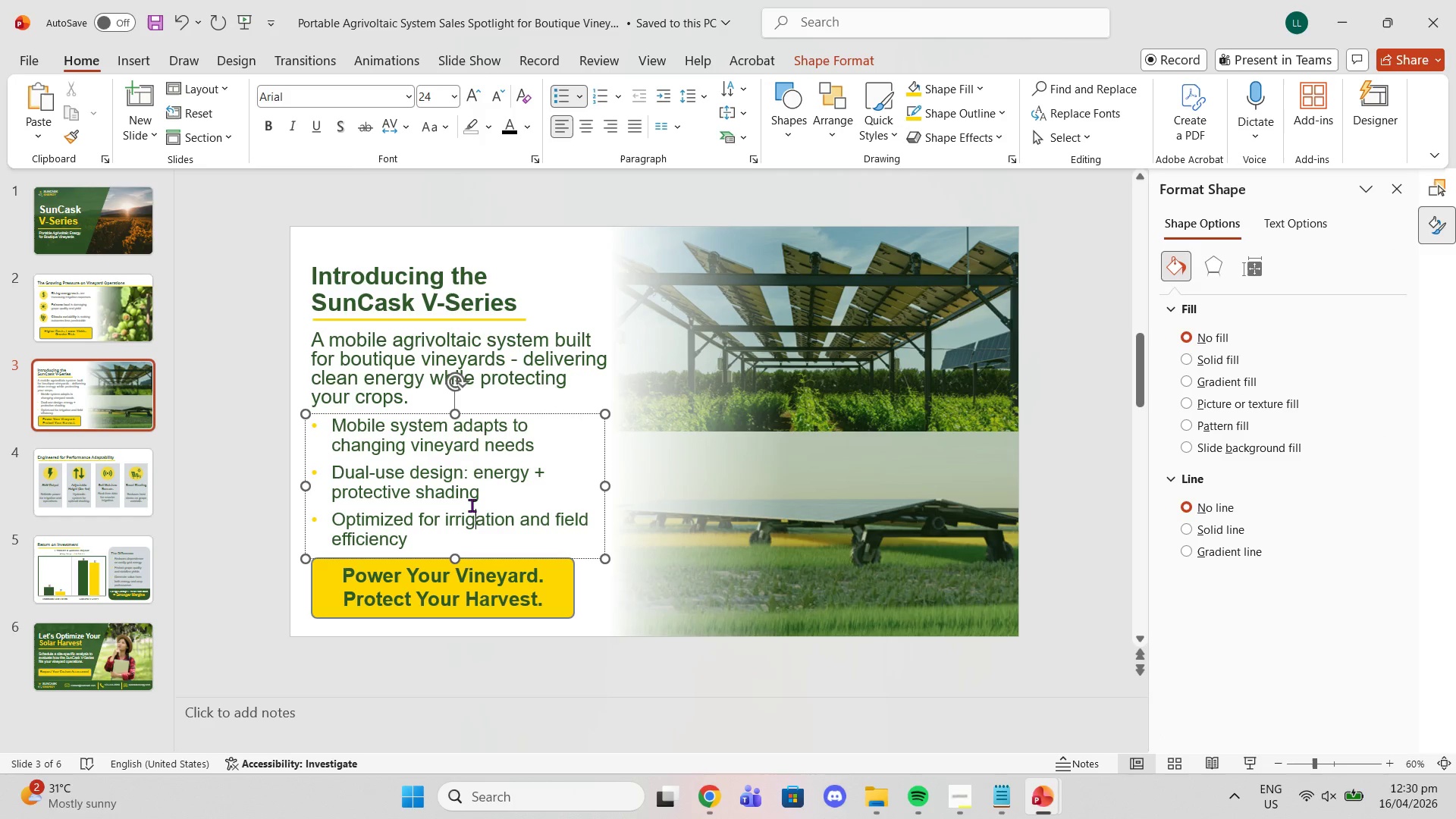 
left_click_drag(start_coordinate=[607, 485], to_coordinate=[607, 464])
 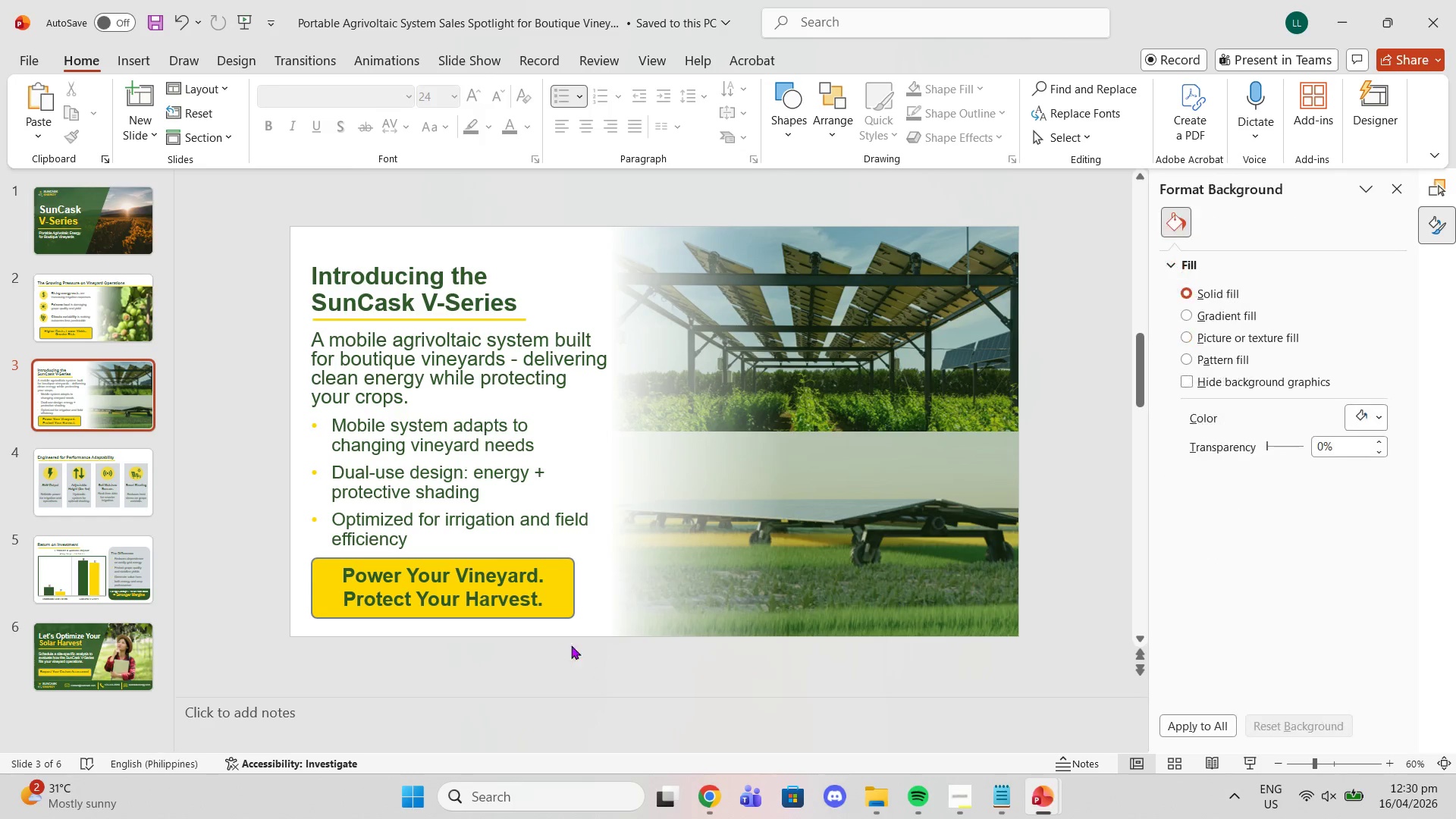 
left_click([500, 604])
 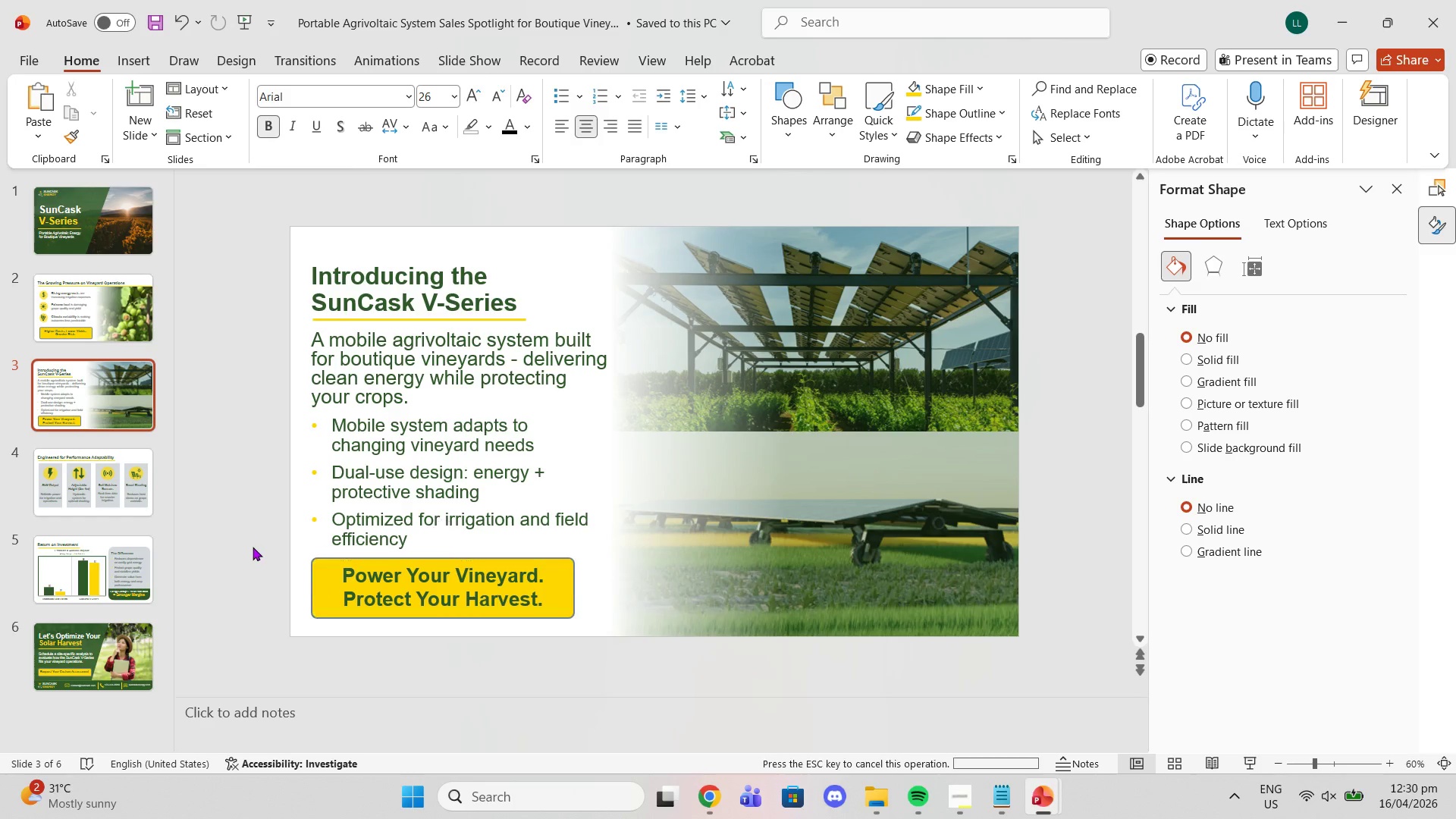 
left_click_drag(start_coordinate=[243, 544], to_coordinate=[617, 660])
 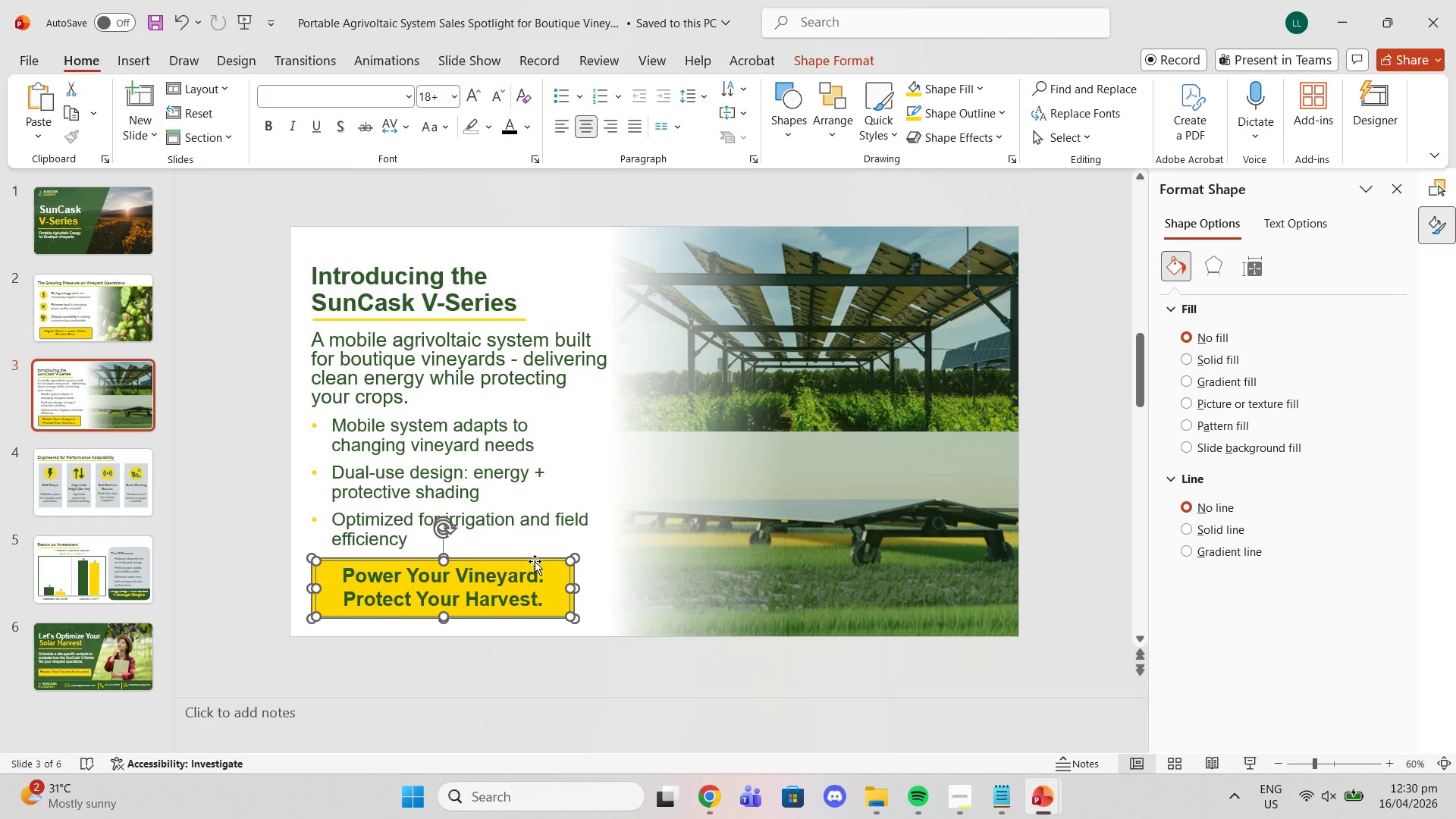 
left_click_drag(start_coordinate=[535, 561], to_coordinate=[539, 563])
 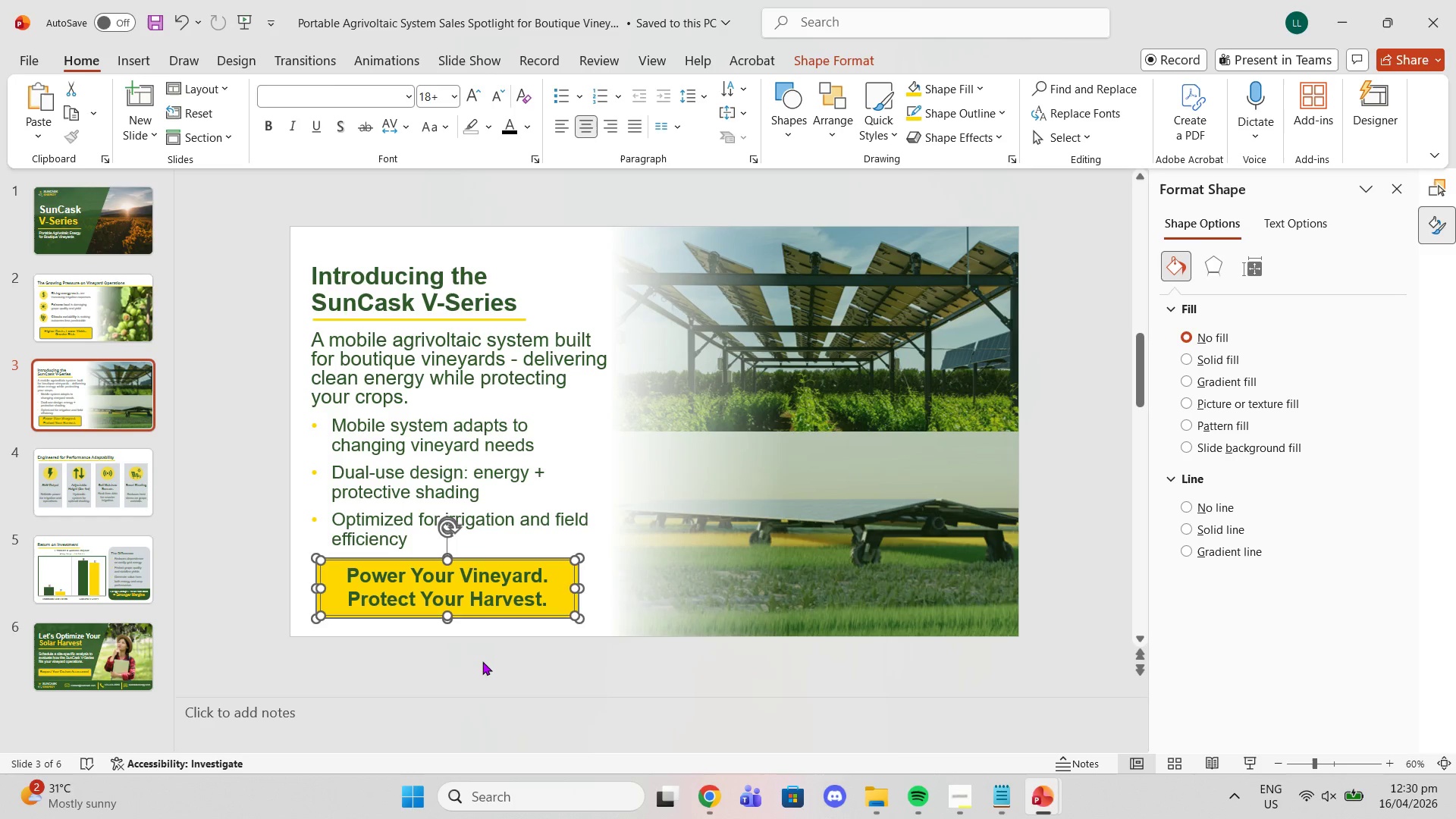 
left_click([479, 653])
 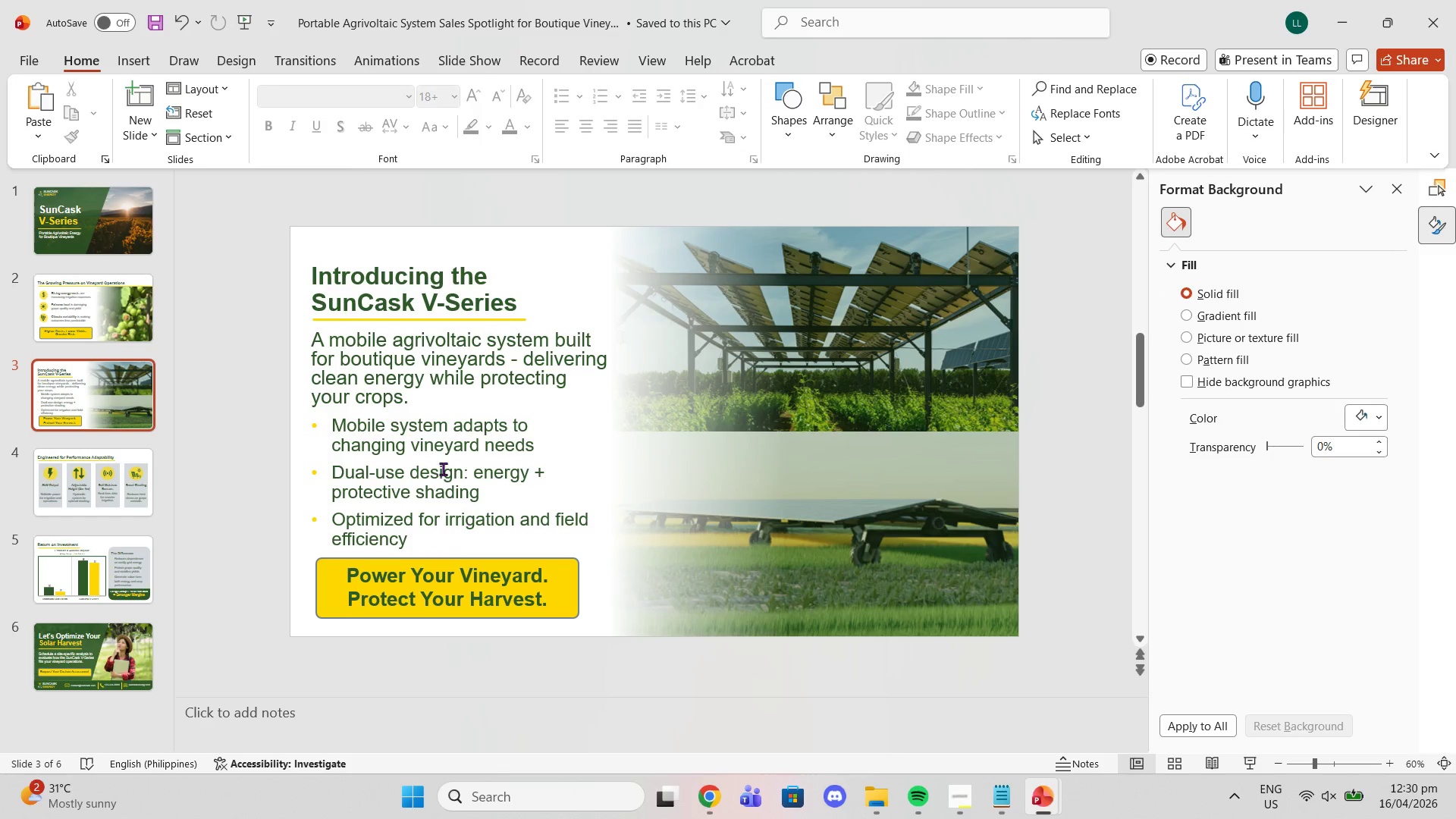 
left_click([435, 450])
 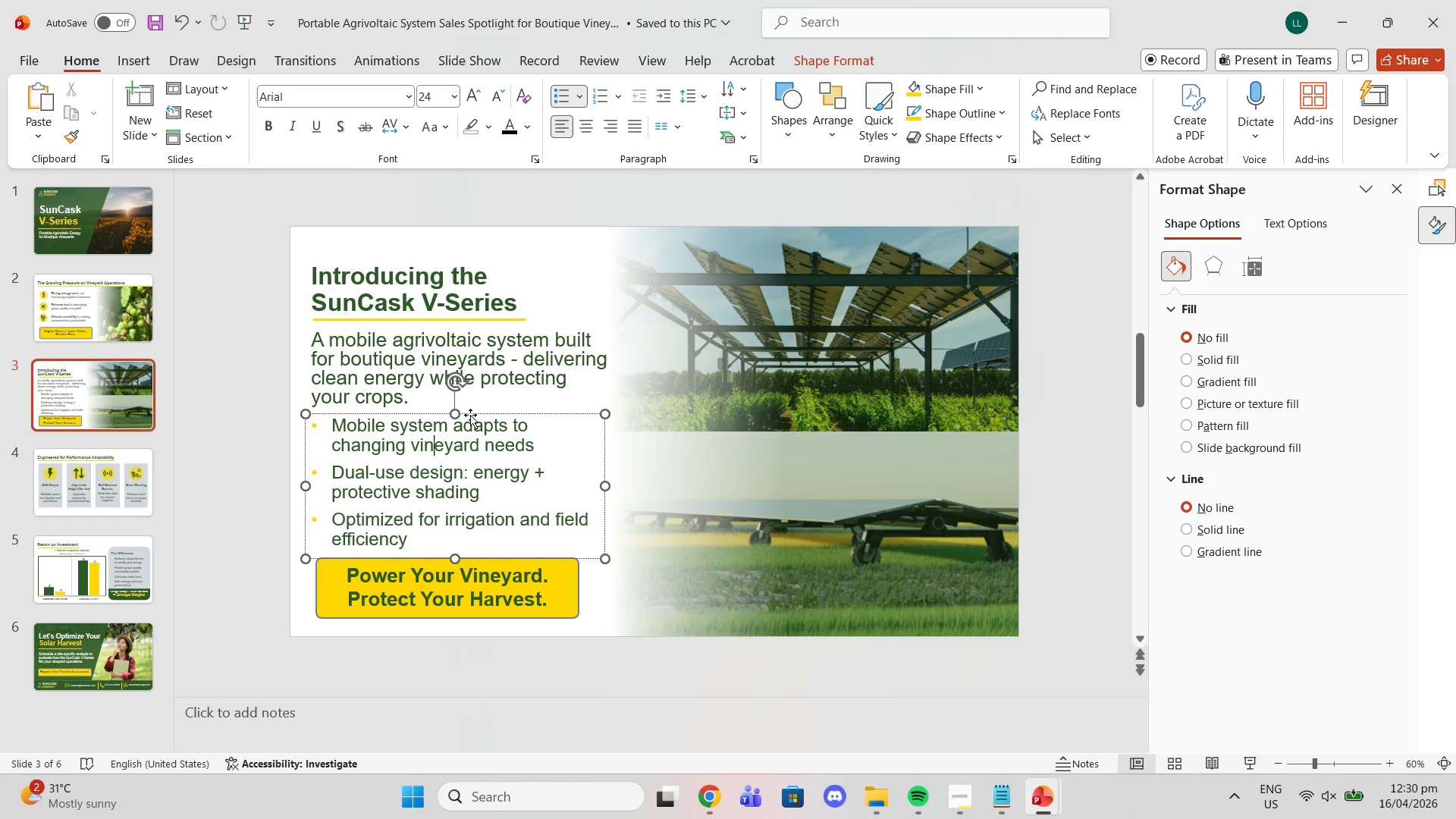 
left_click([475, 375])
 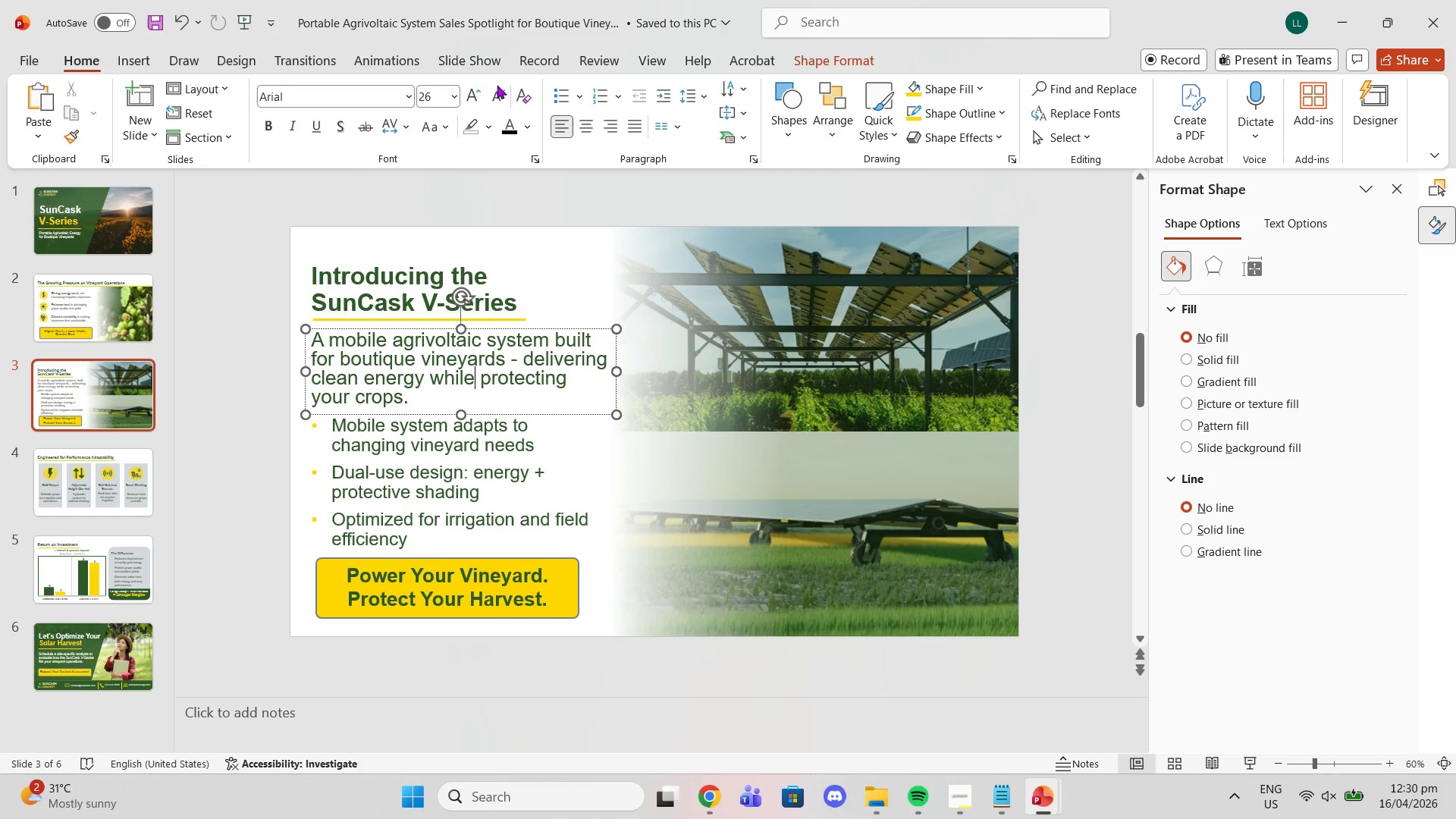 
left_click([438, 456])
 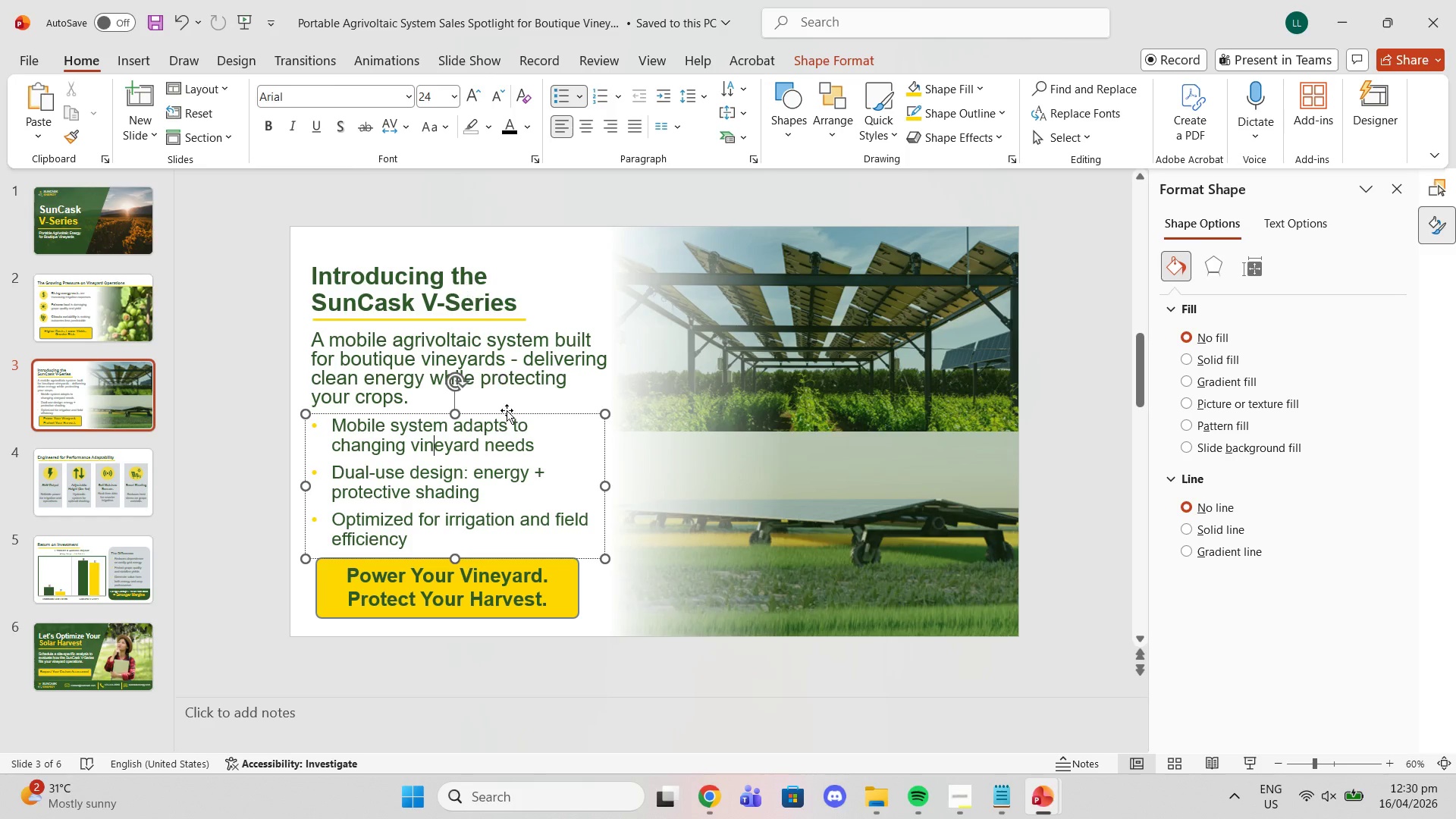 
left_click([496, 354])
 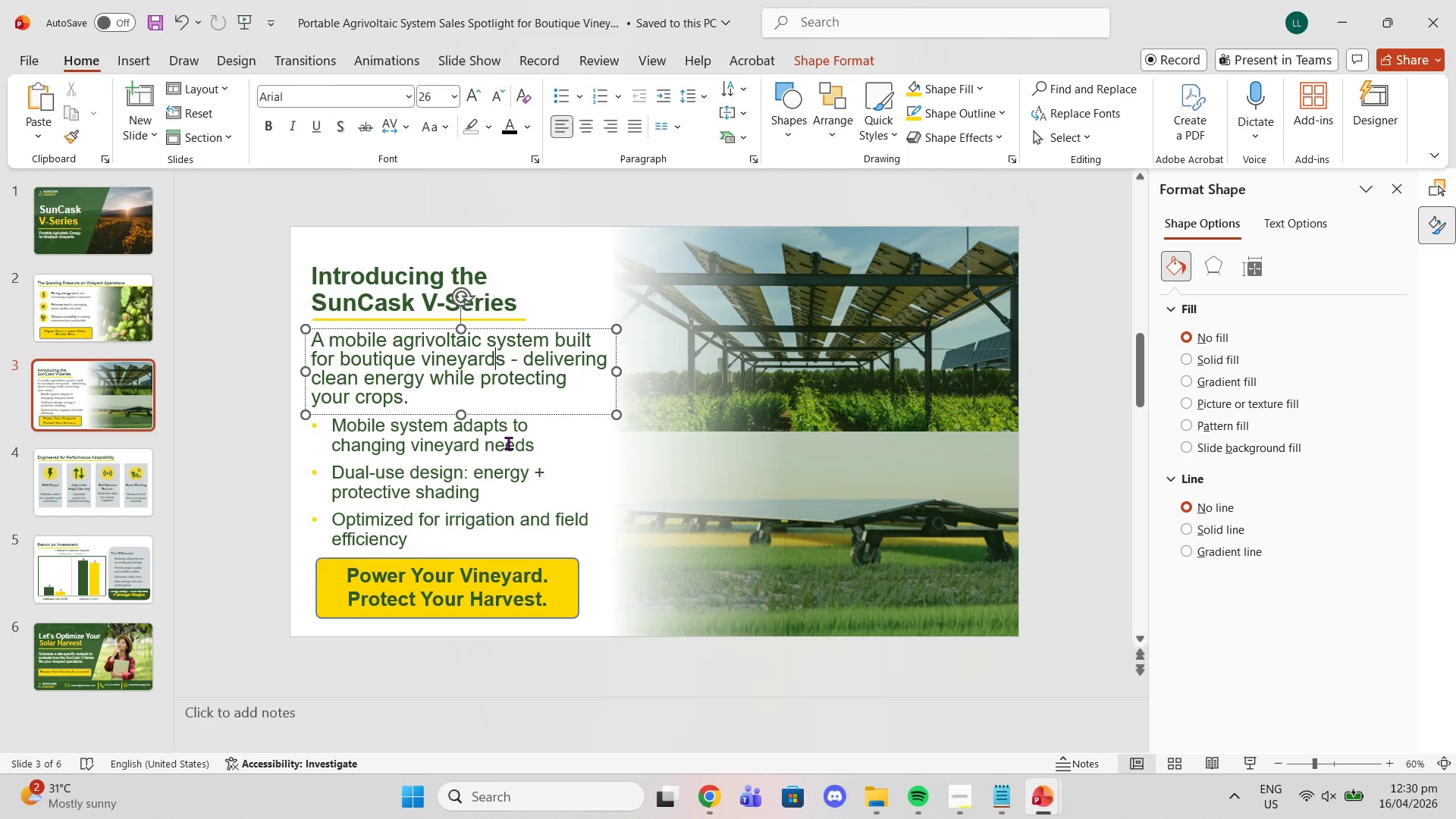 
left_click([487, 450])
 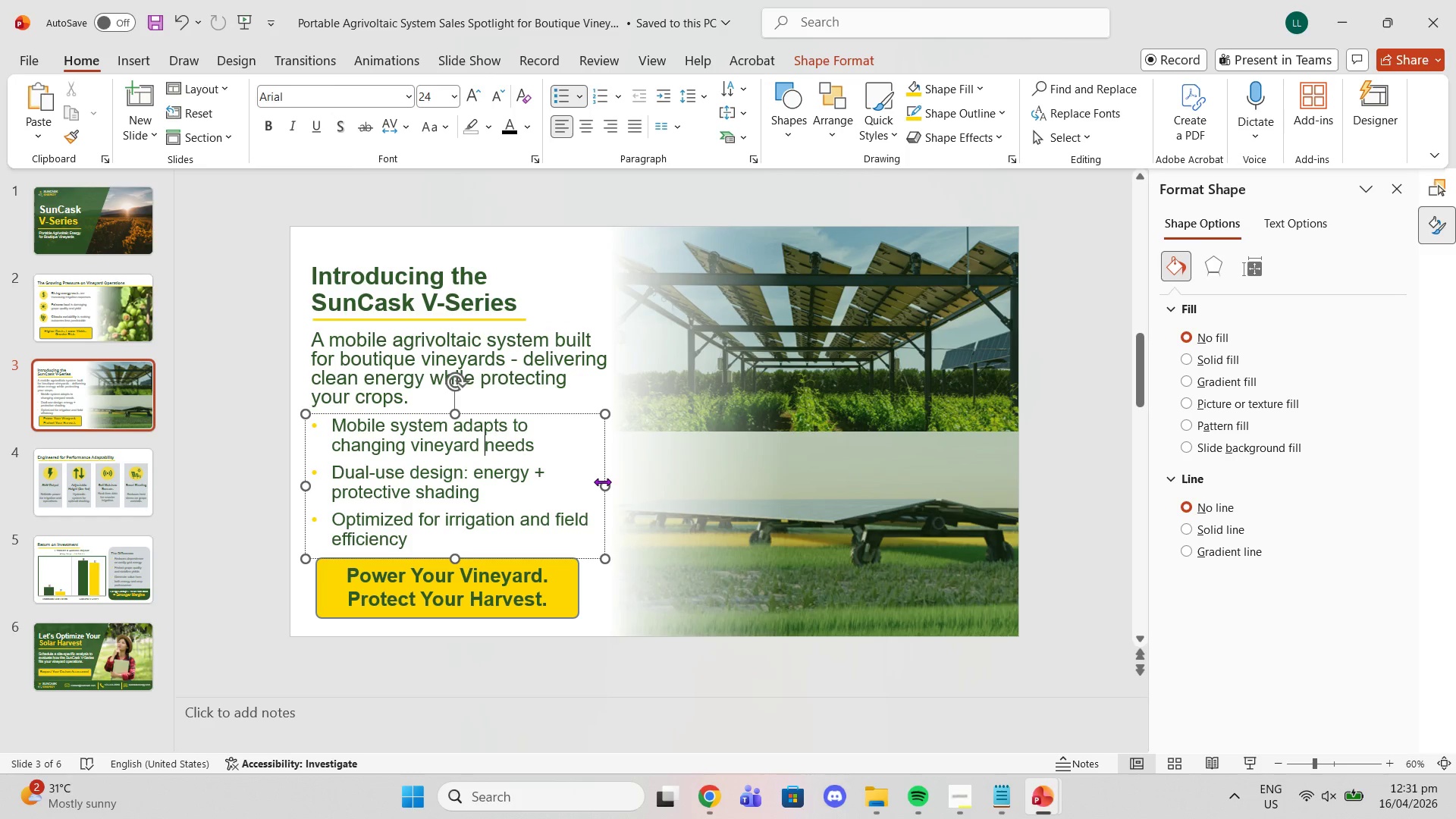 
left_click_drag(start_coordinate=[602, 482], to_coordinate=[592, 481])
 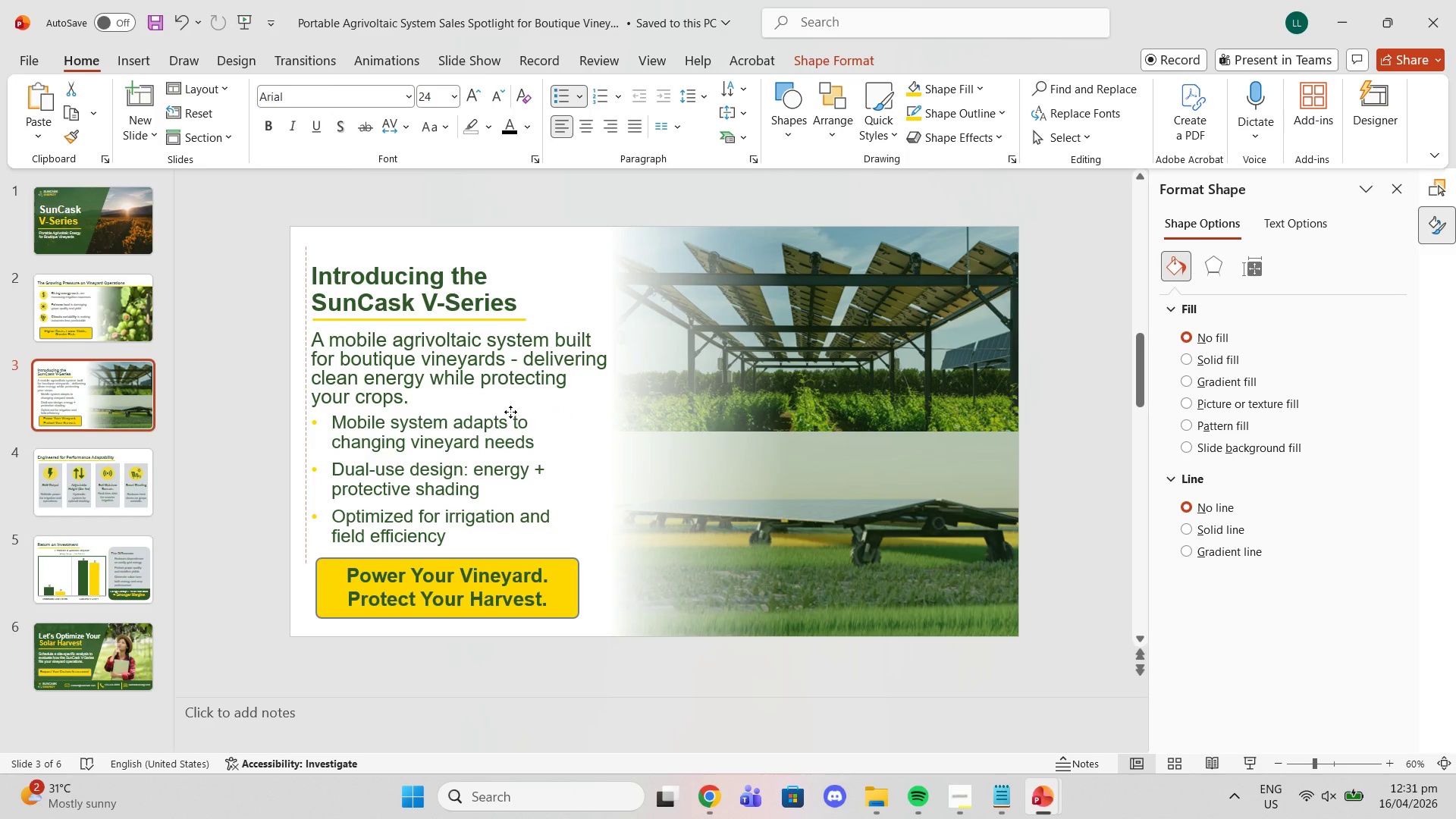 
left_click([1058, 288])
 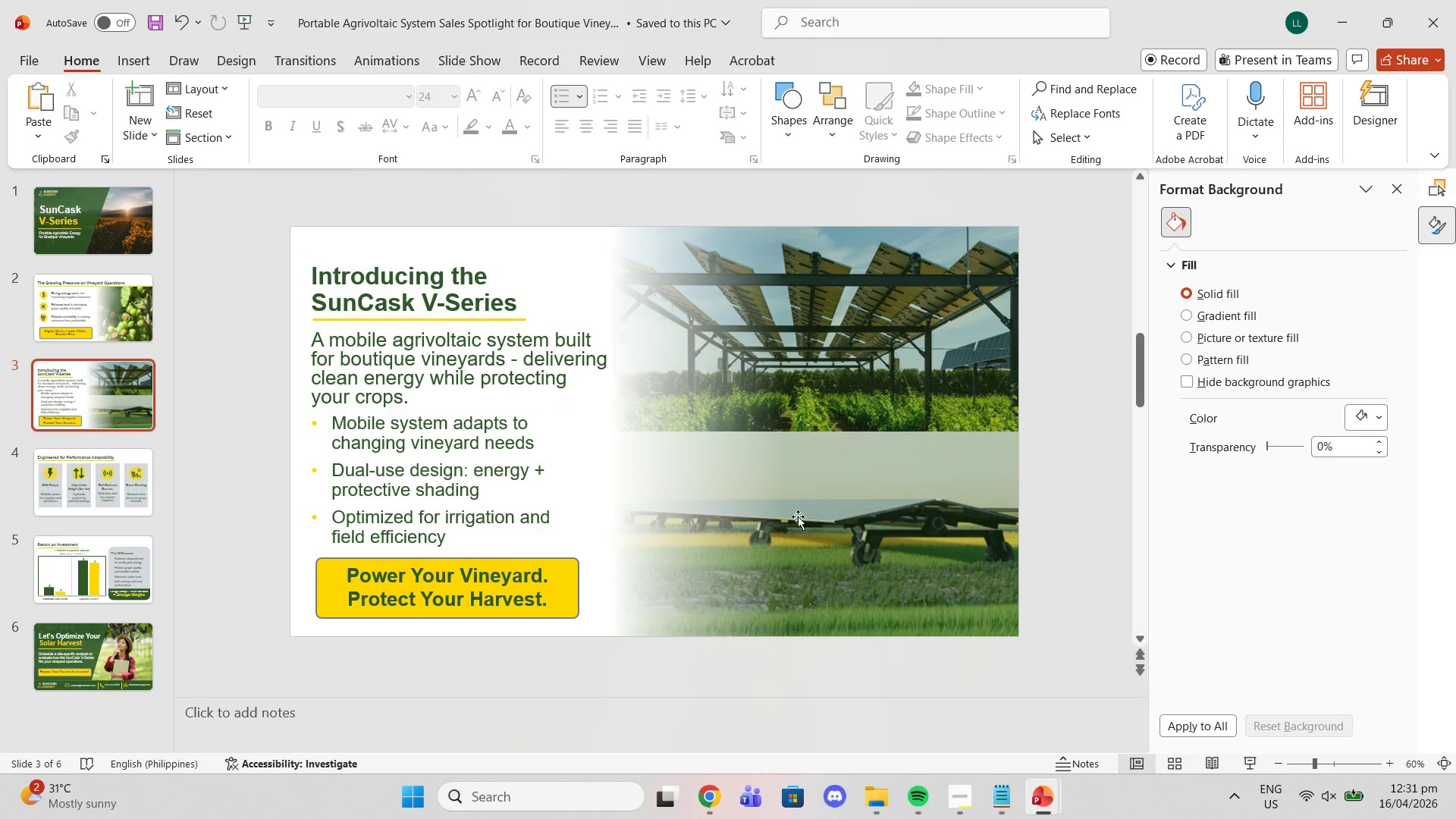 
left_click([668, 335])
 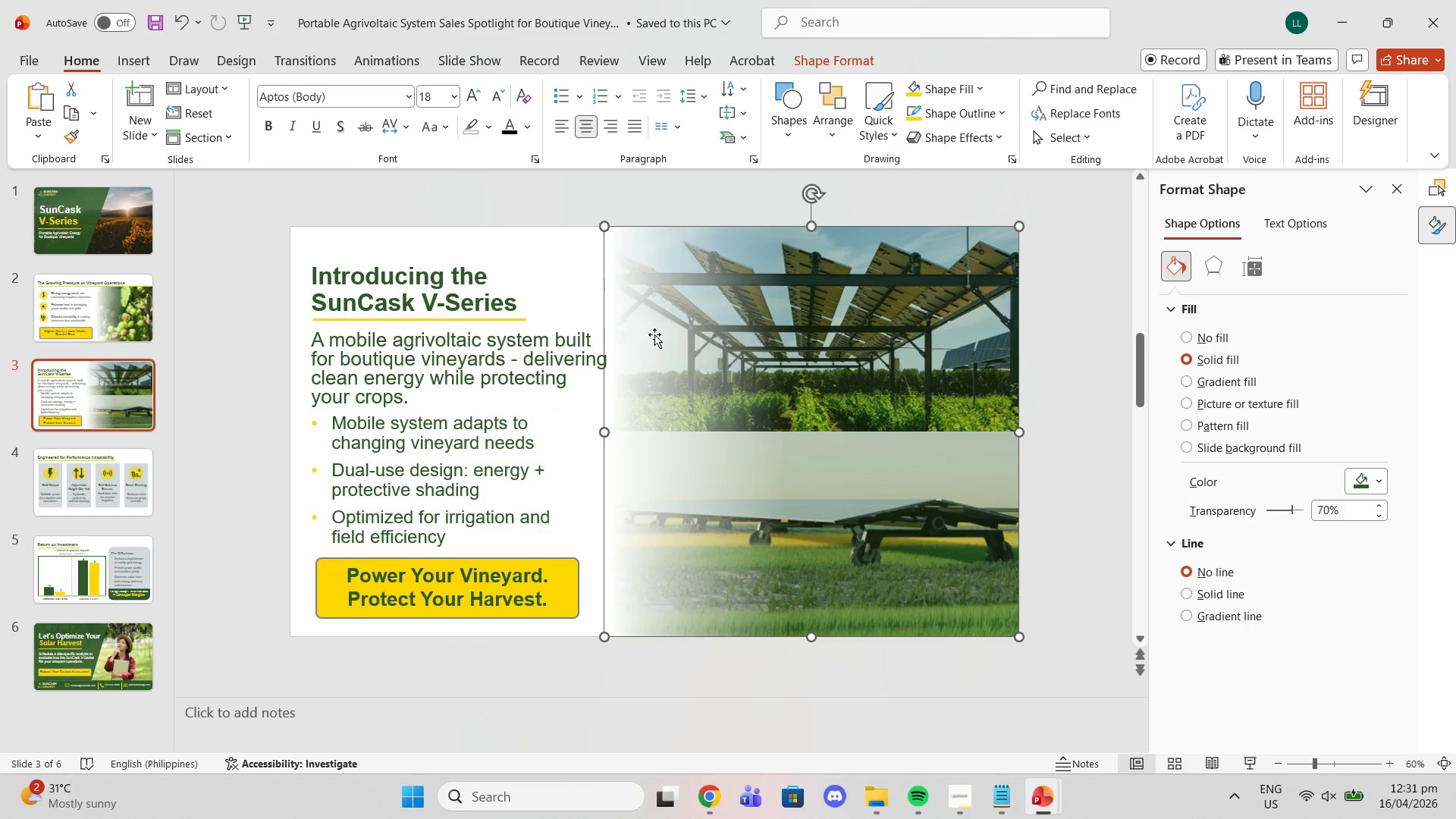 
left_click([582, 269])
 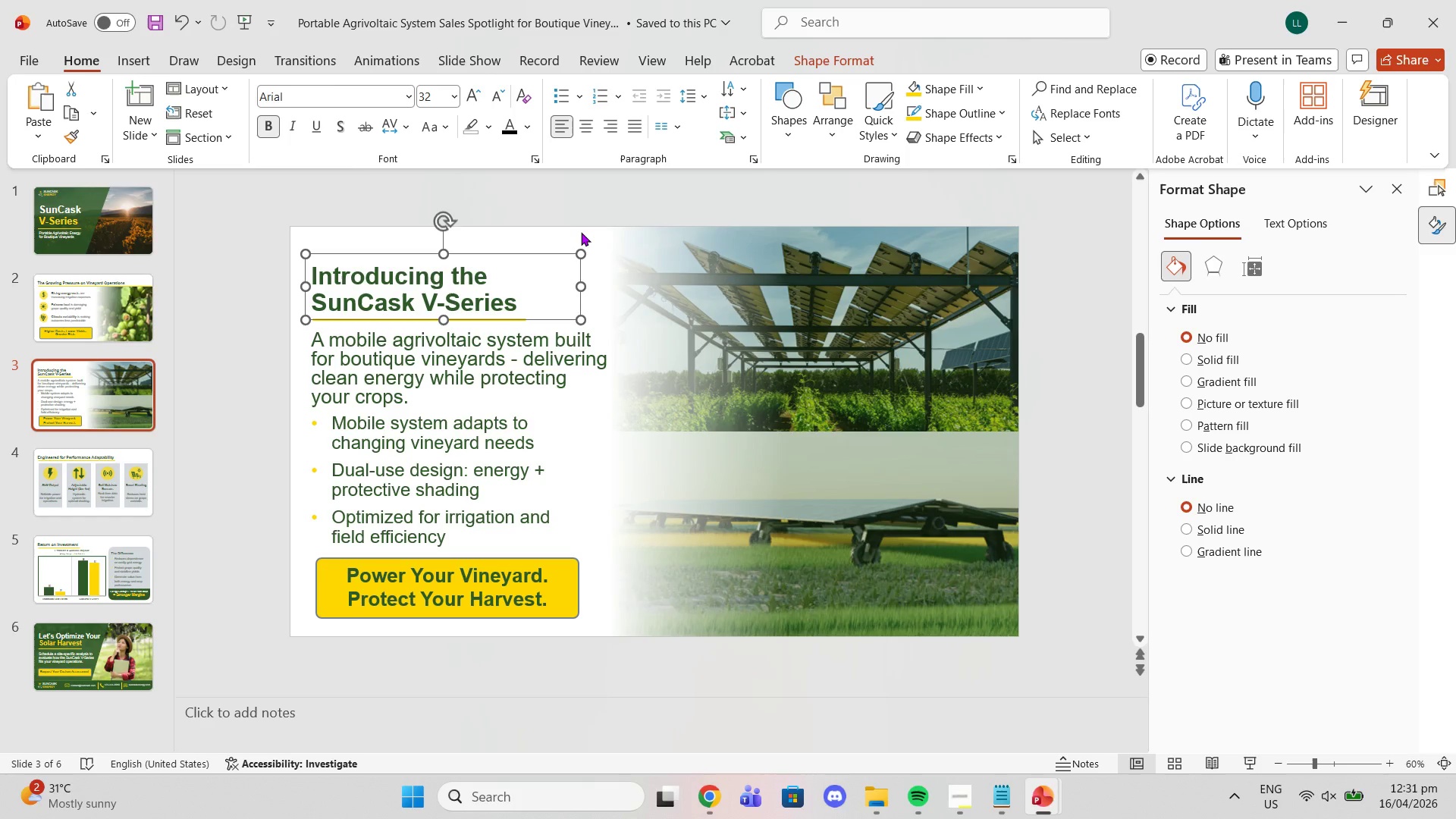 
left_click([581, 234])
 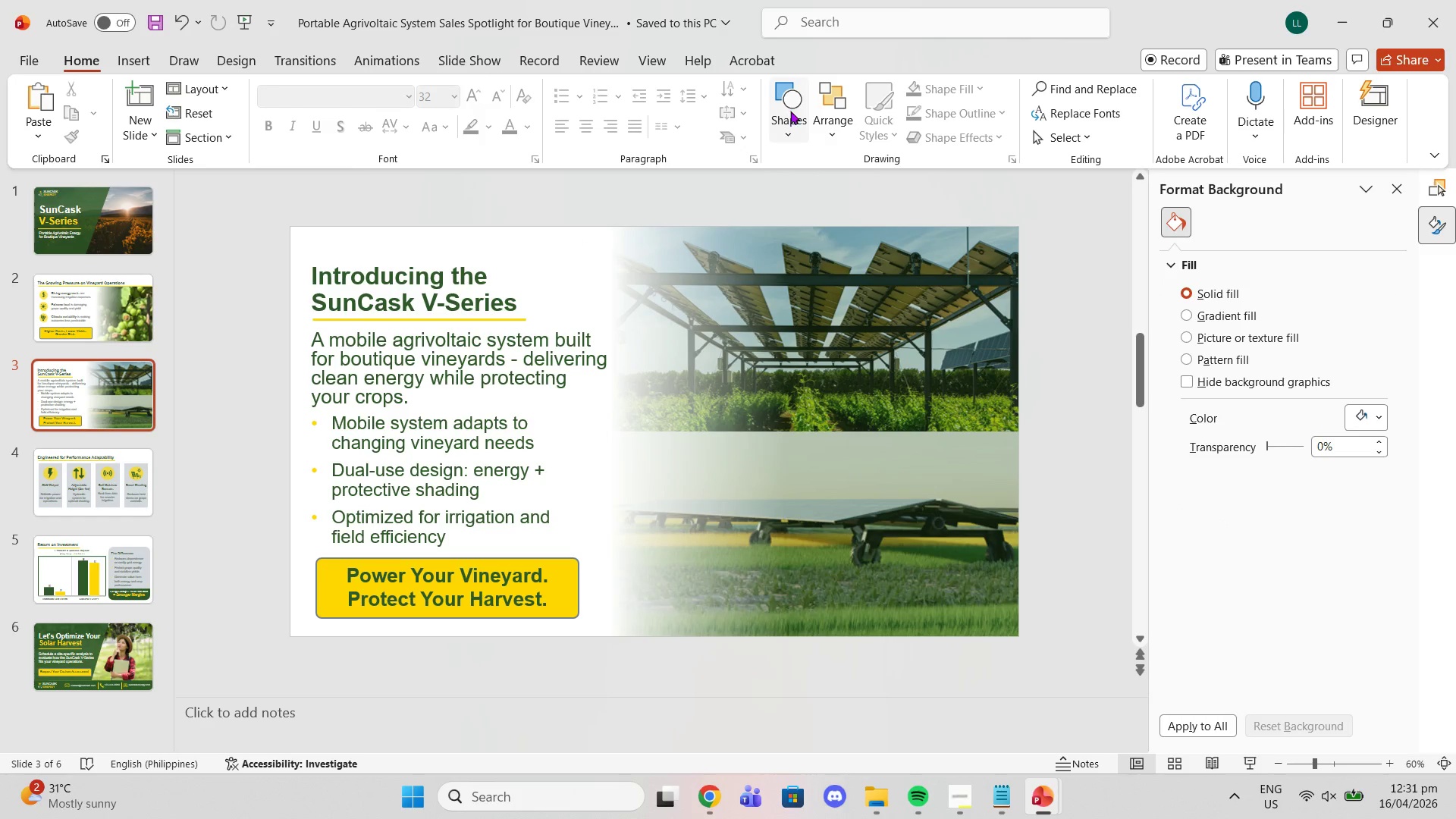 
left_click([609, 312])
 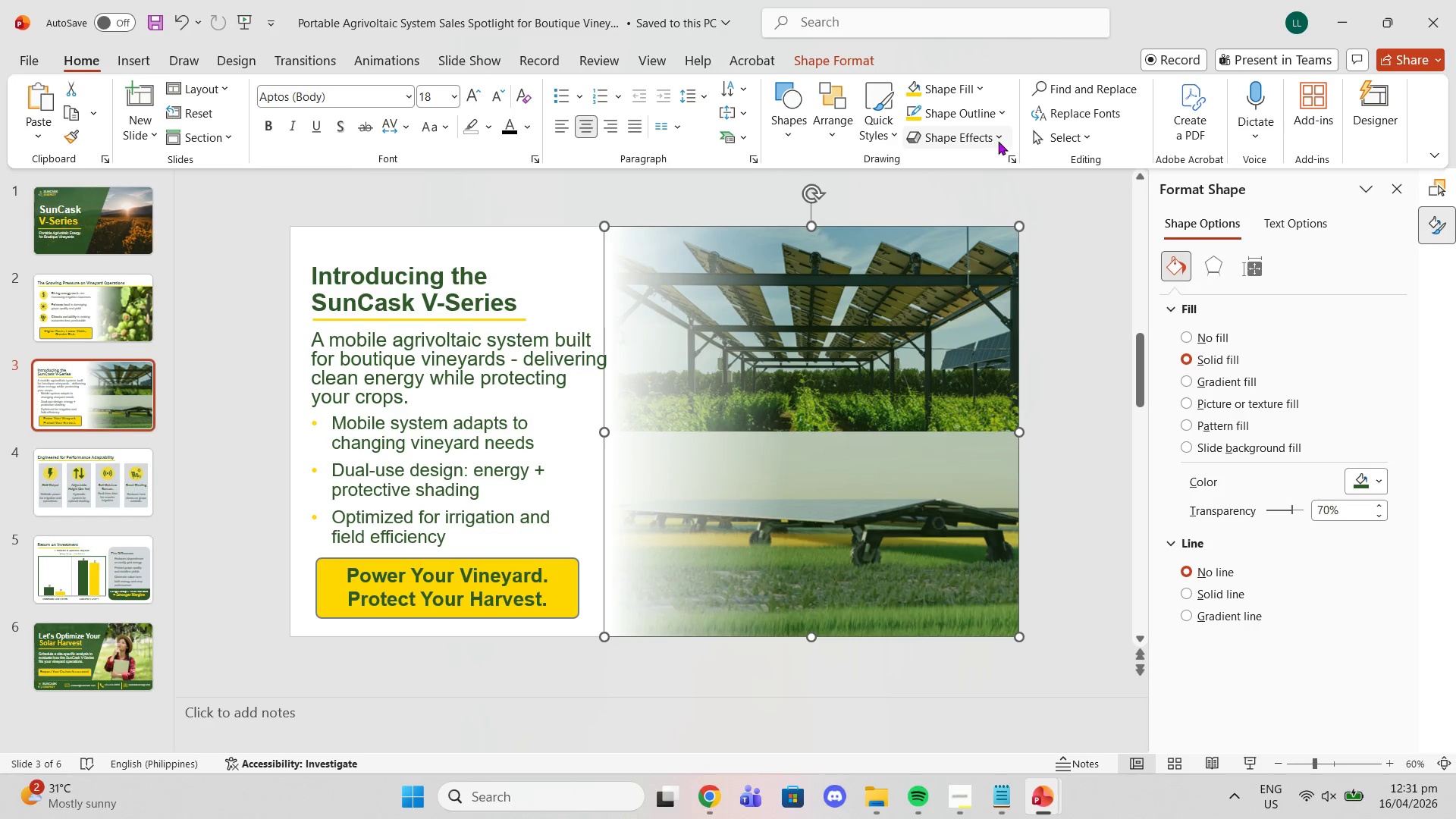 
left_click([1050, 143])
 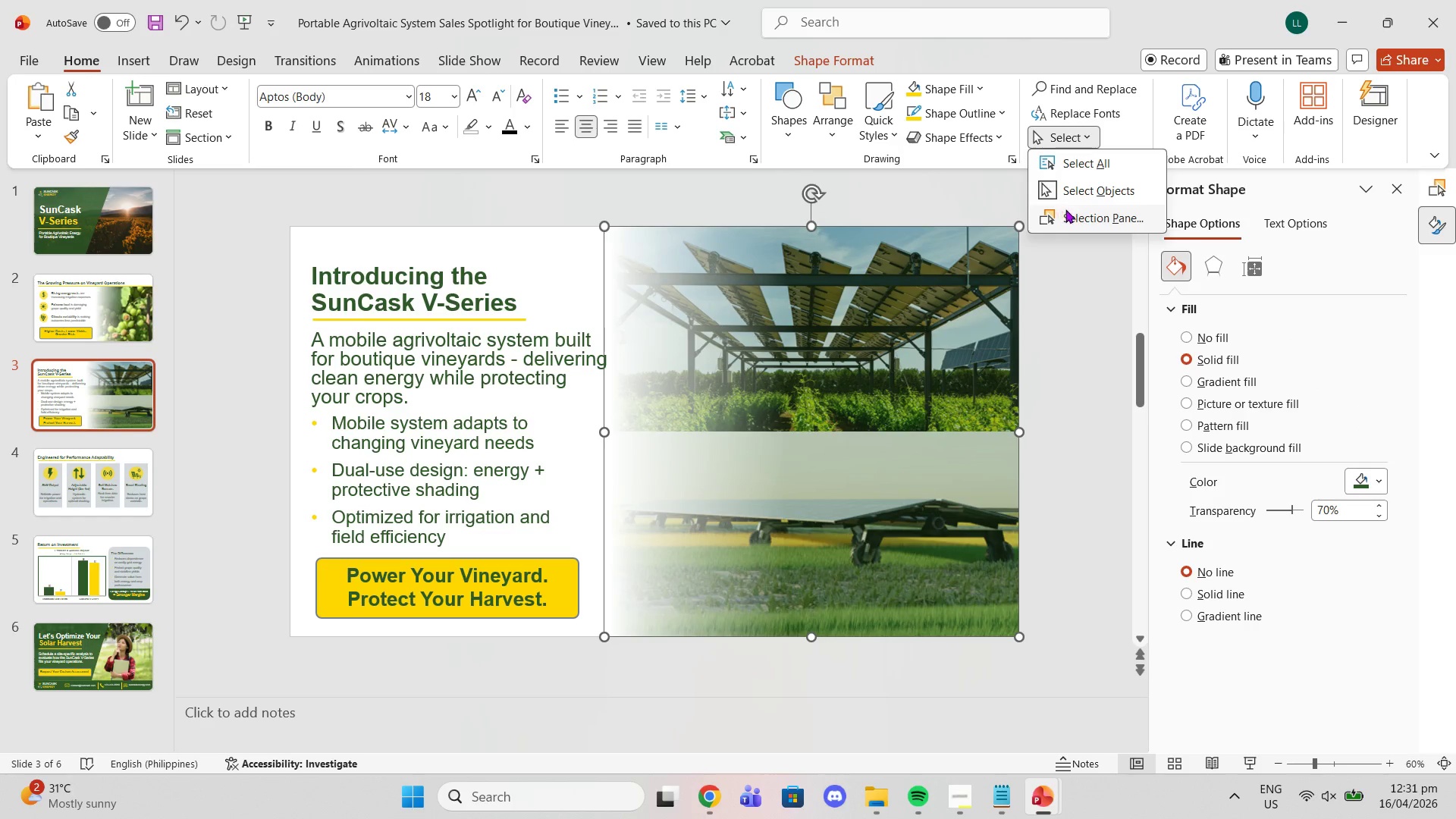 
left_click([1068, 212])
 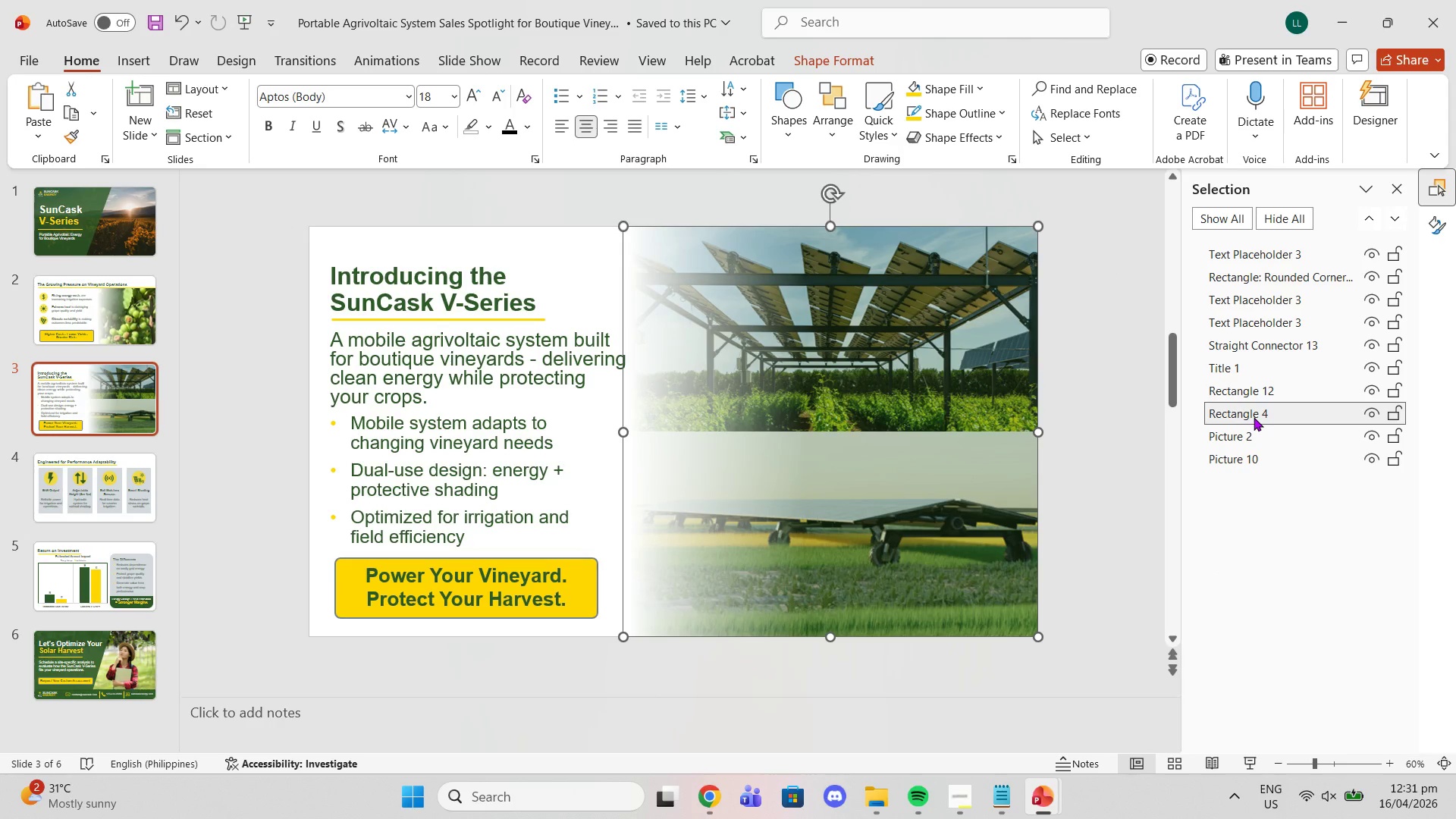 
left_click([1244, 388])
 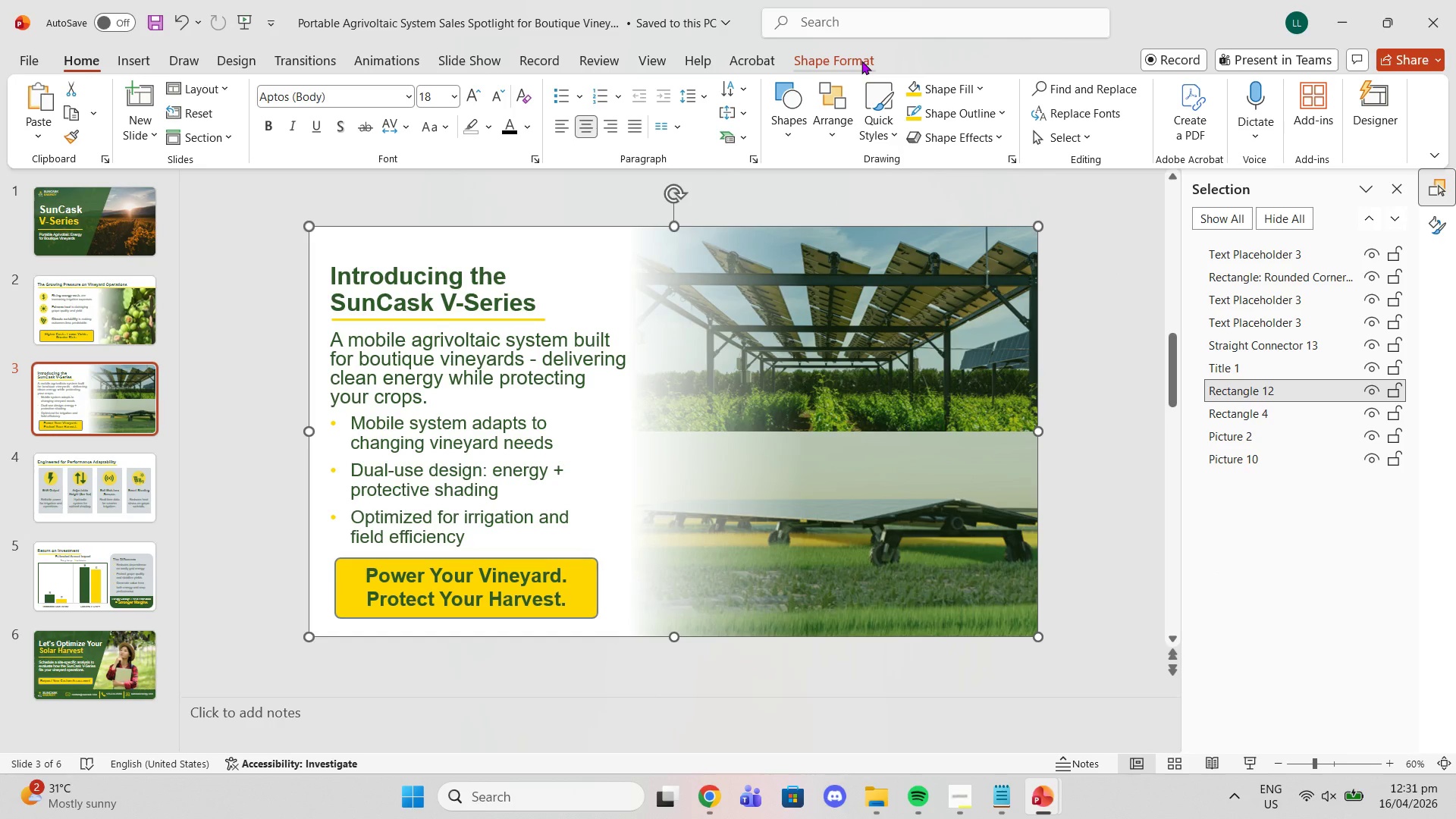 
left_click([971, 80])
 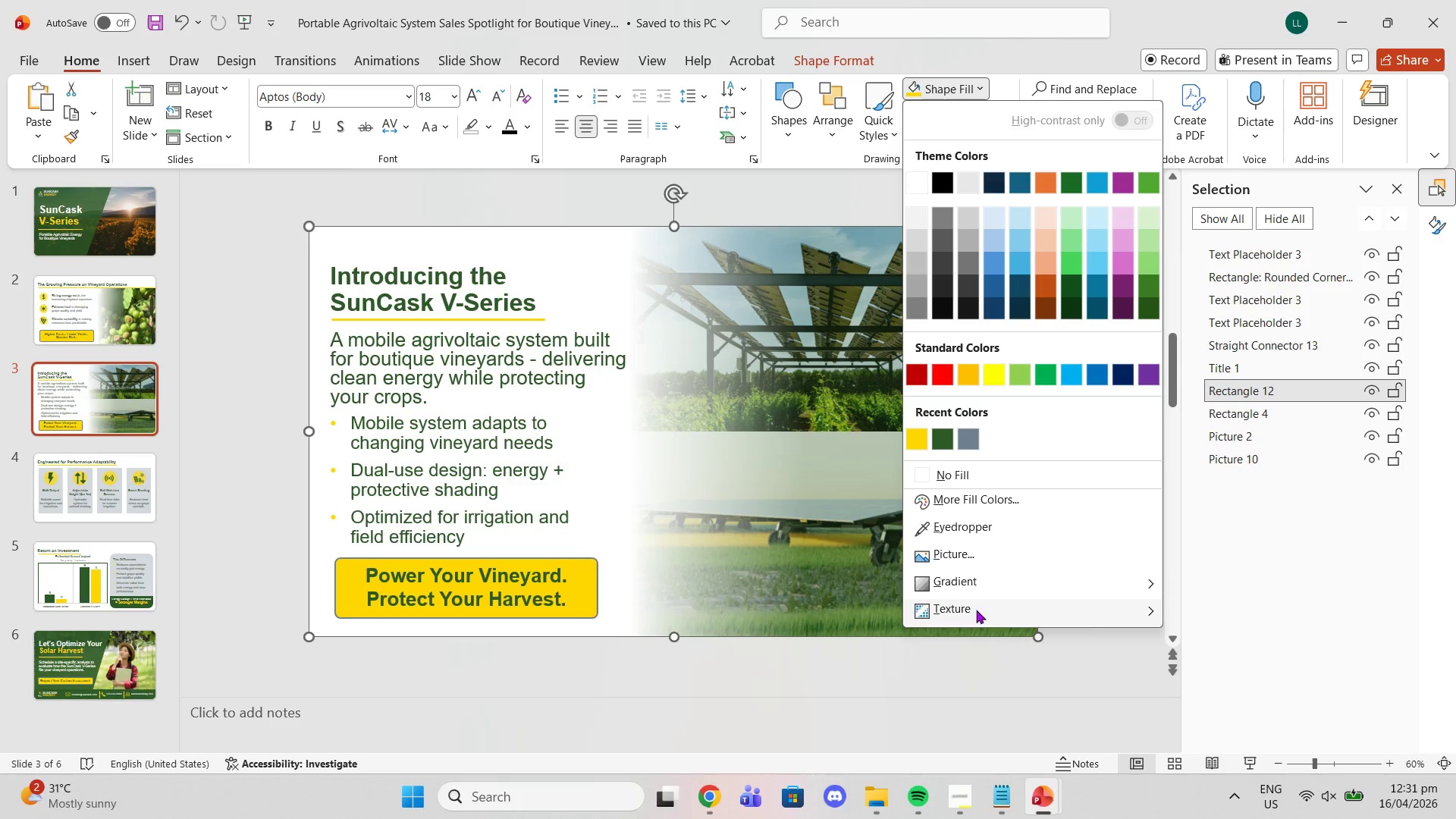 
left_click([962, 582])
 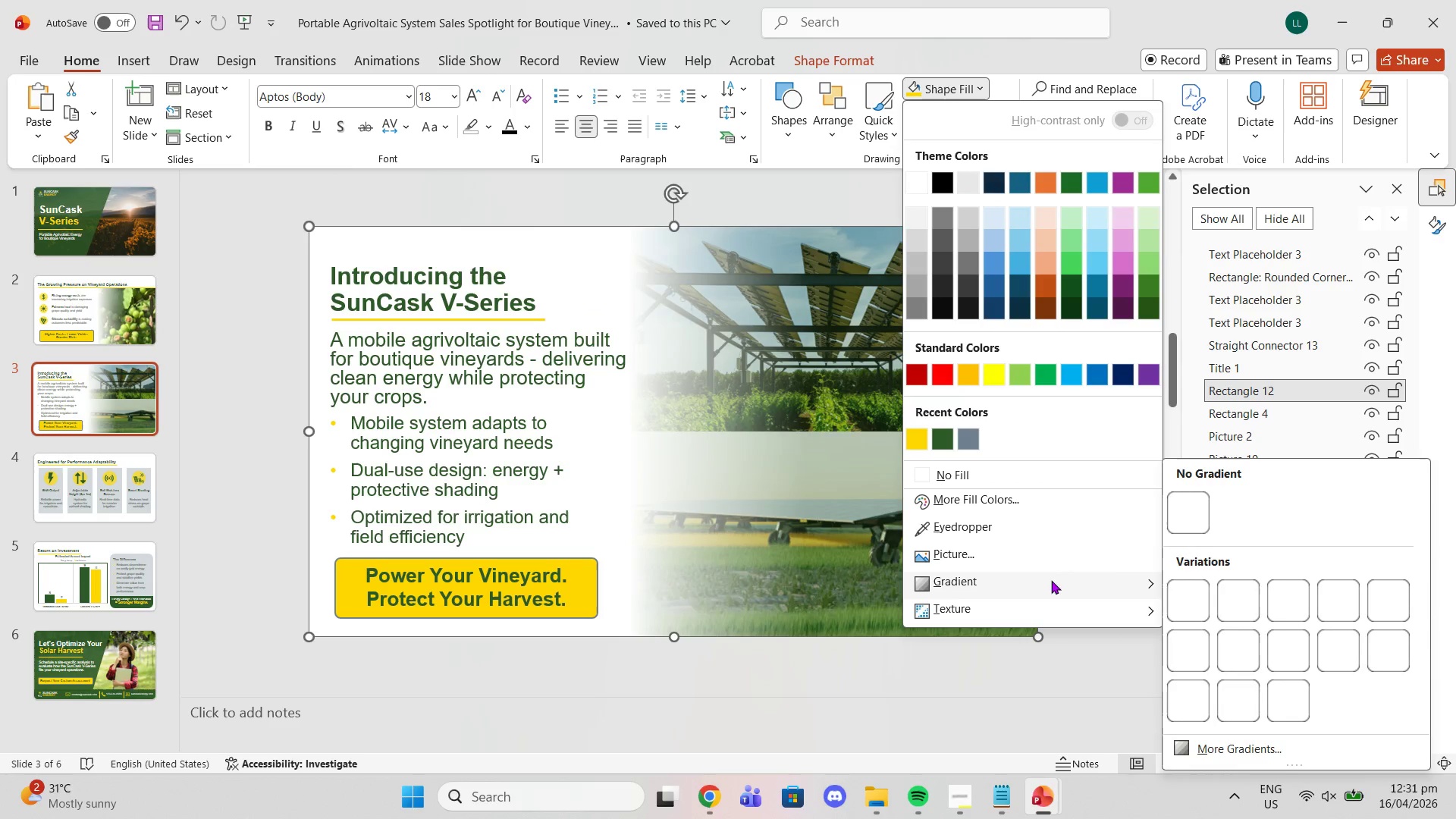 
left_click([1244, 752])
 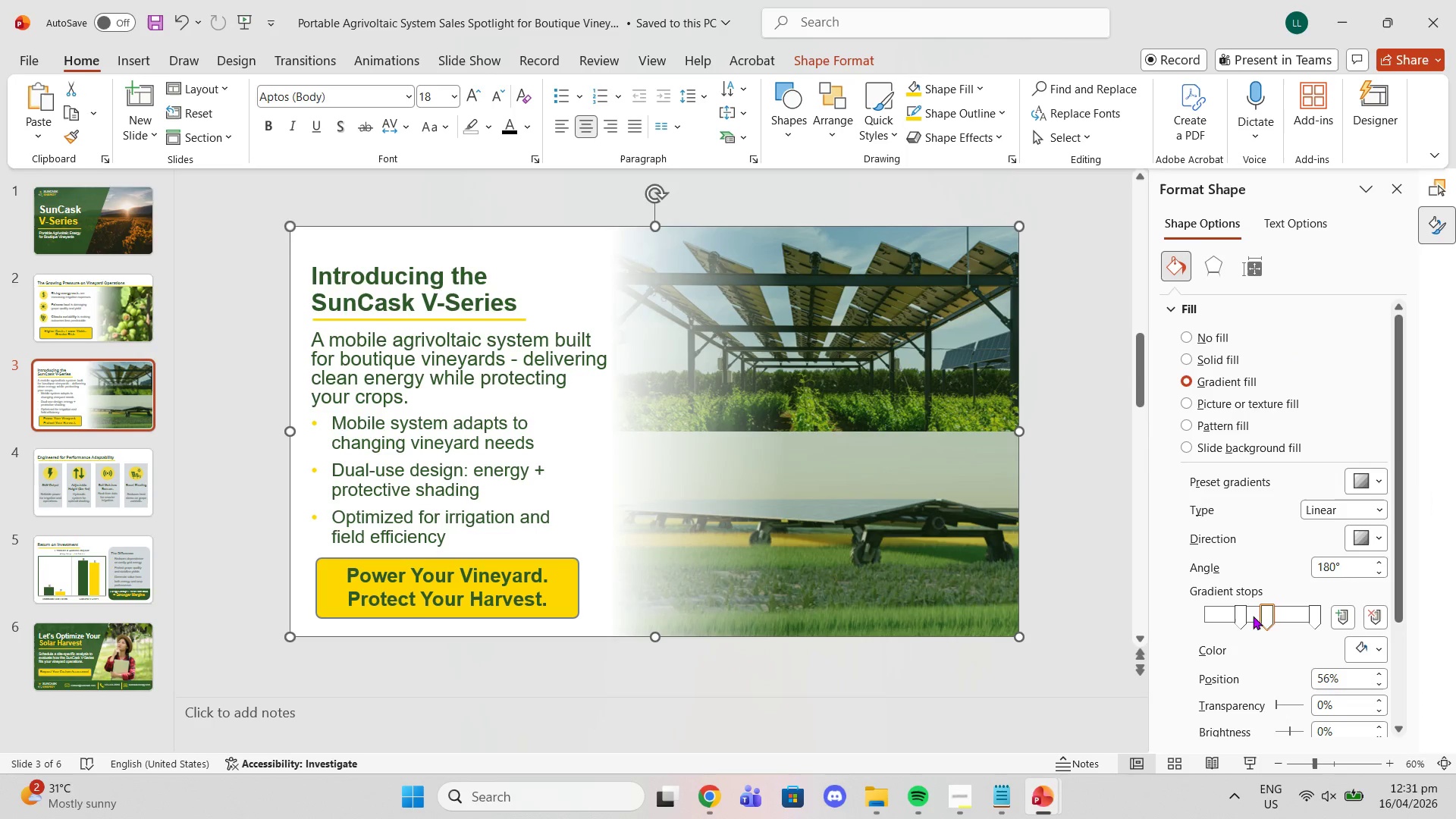 
left_click_drag(start_coordinate=[1264, 616], to_coordinate=[1260, 614])
 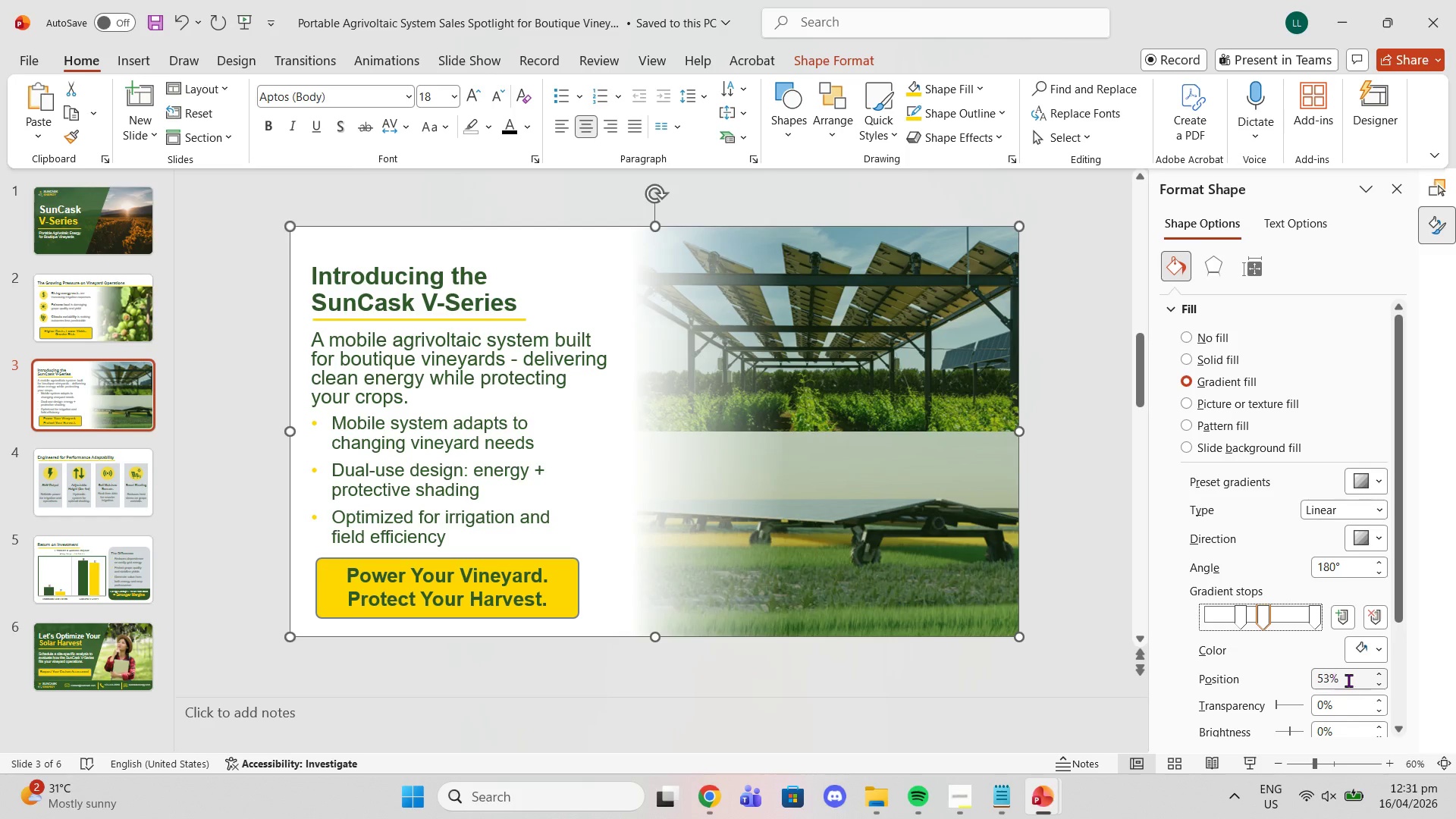 
left_click([1379, 686])
 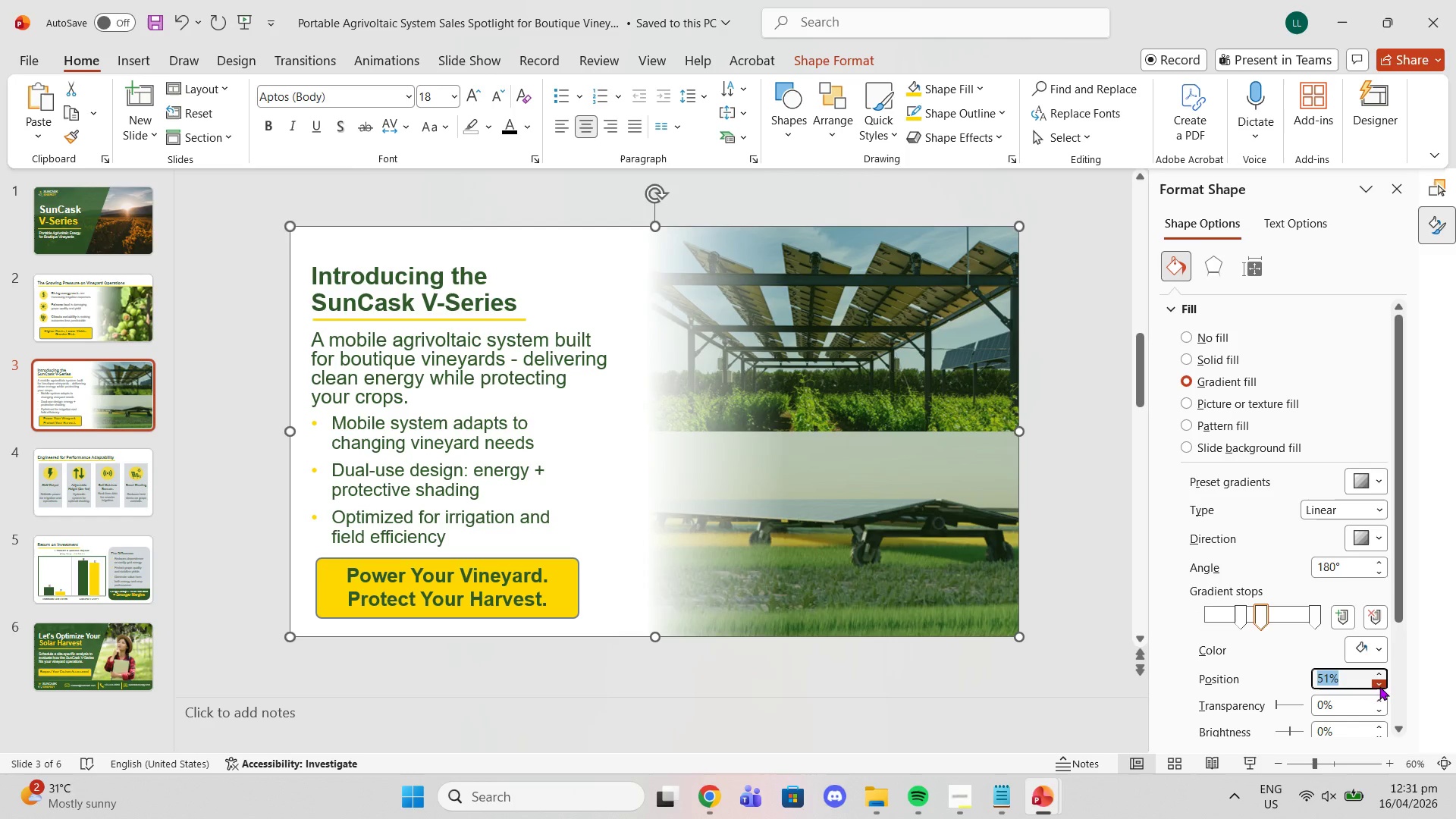 
double_click([1379, 686])
 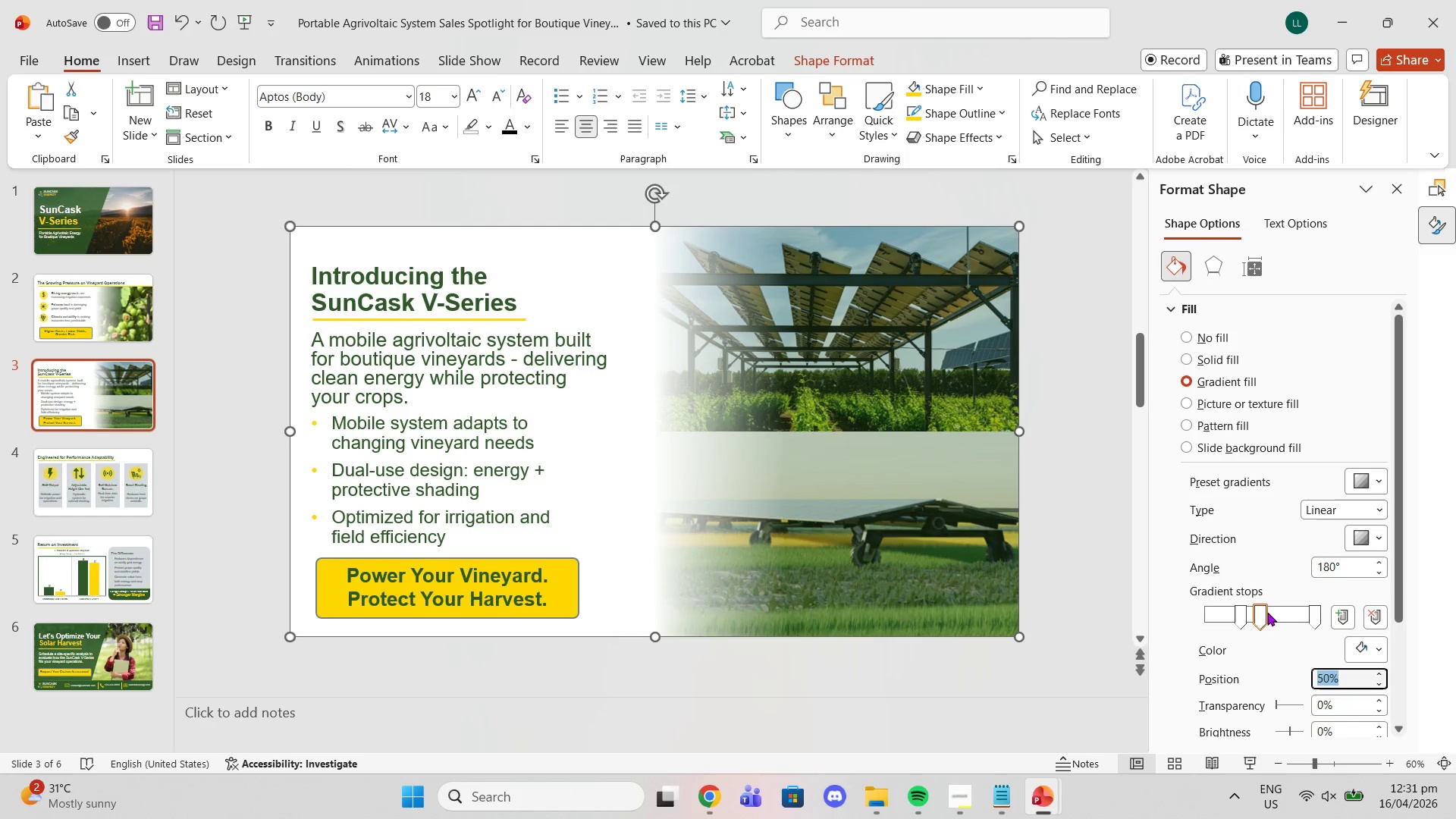 
left_click_drag(start_coordinate=[1263, 616], to_coordinate=[1270, 616])
 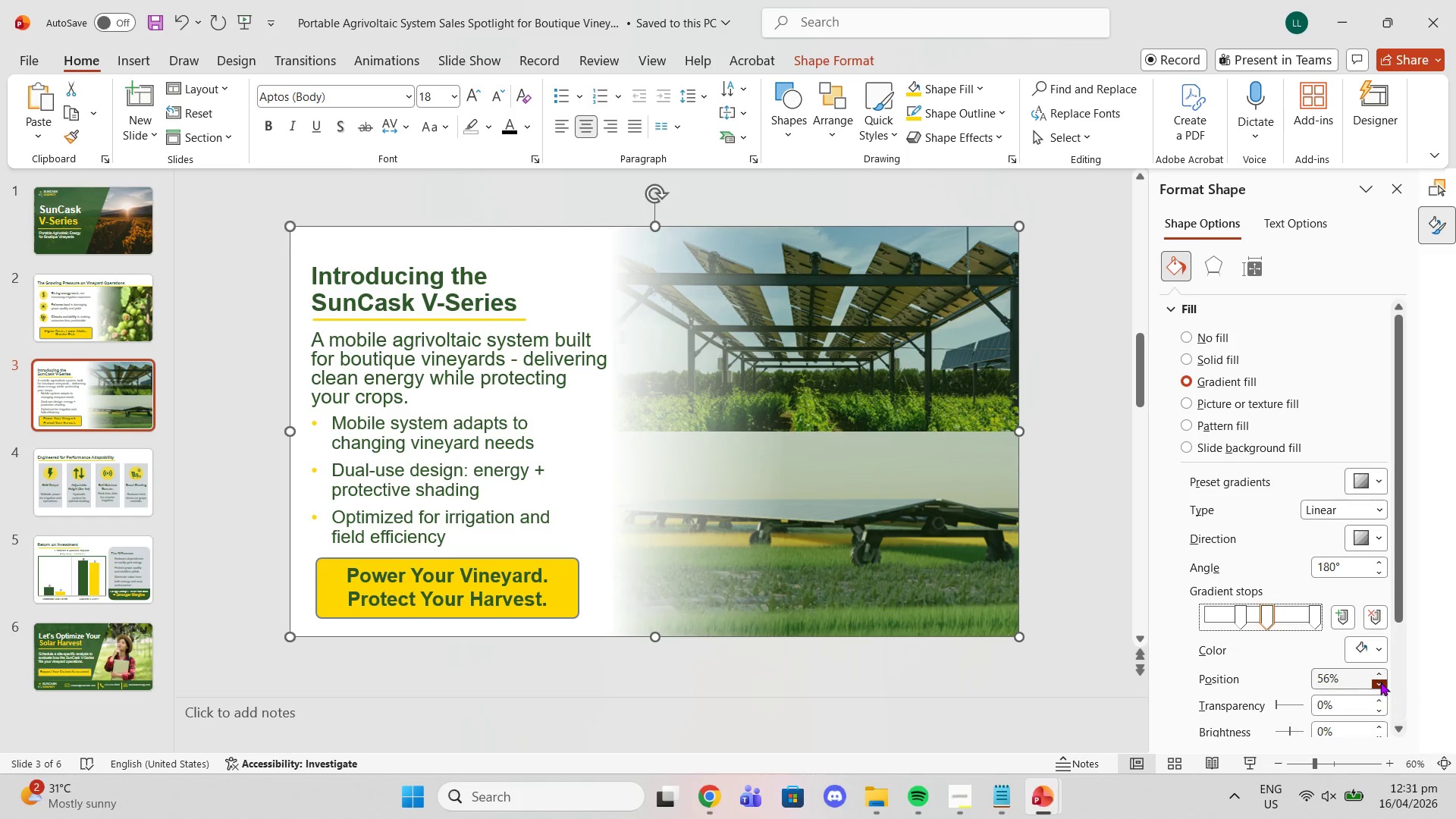 
double_click([1379, 682])
 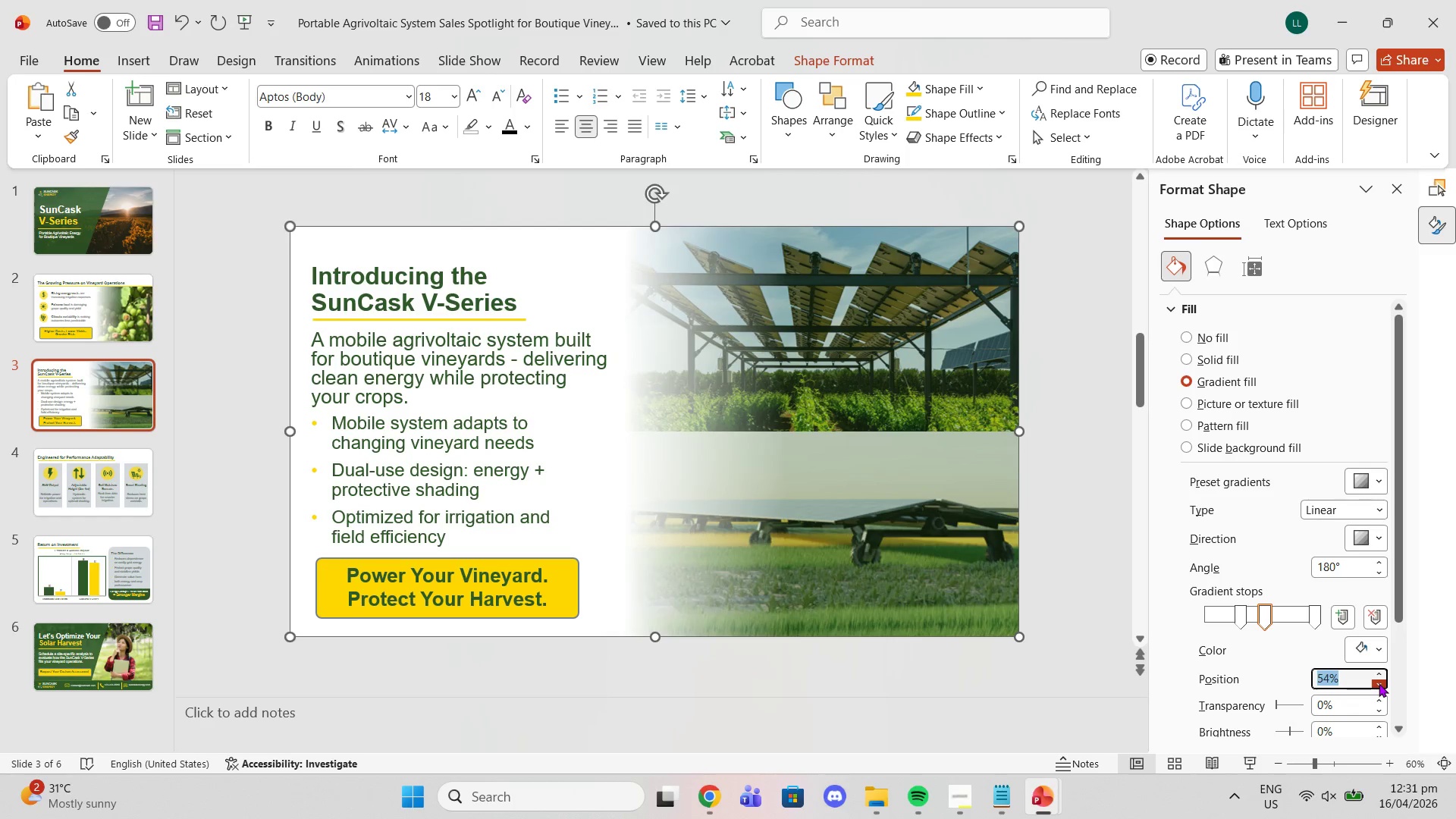 
double_click([1379, 683])
 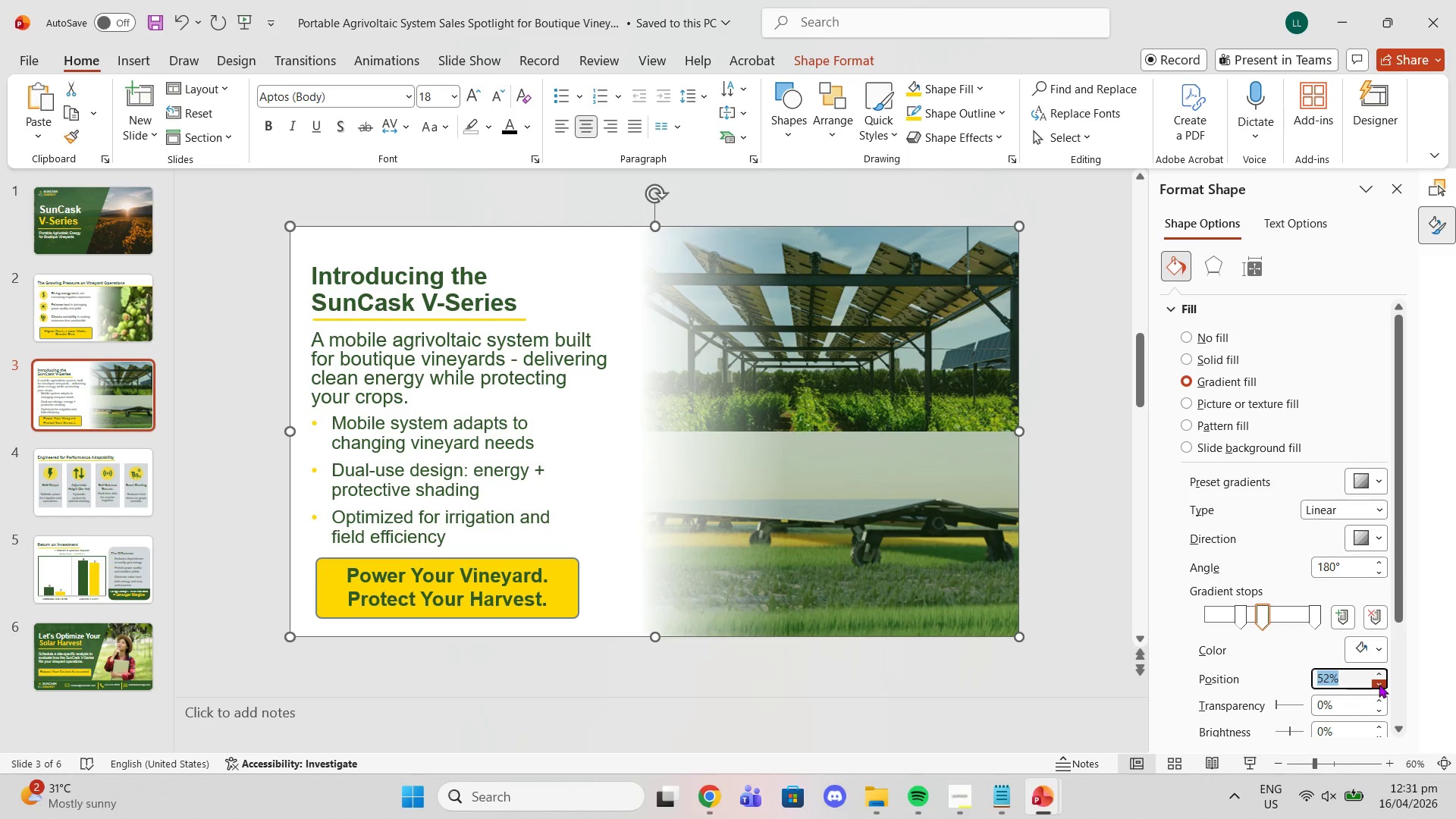 
triple_click([1379, 684])
 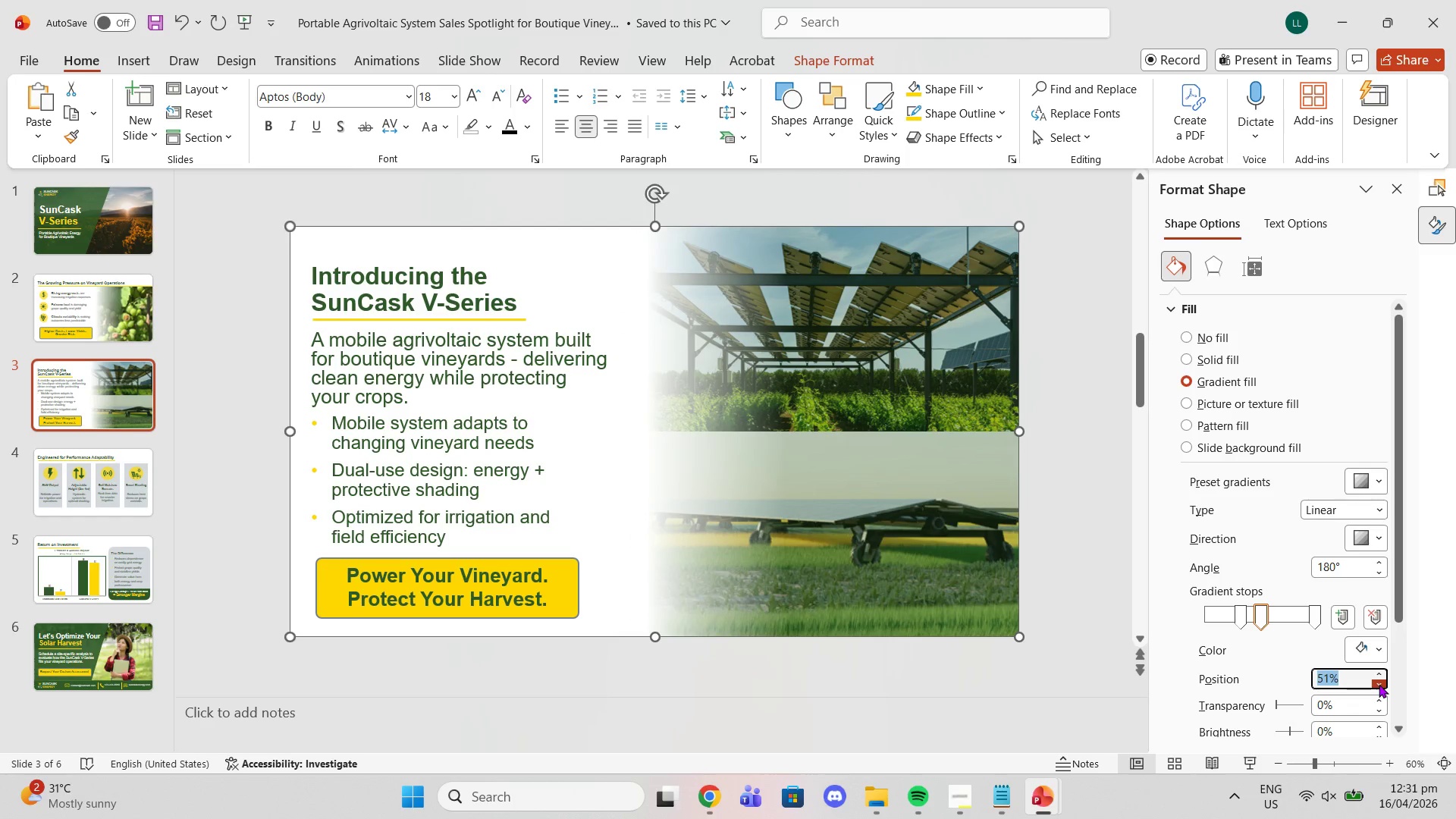 
triple_click([1379, 684])
 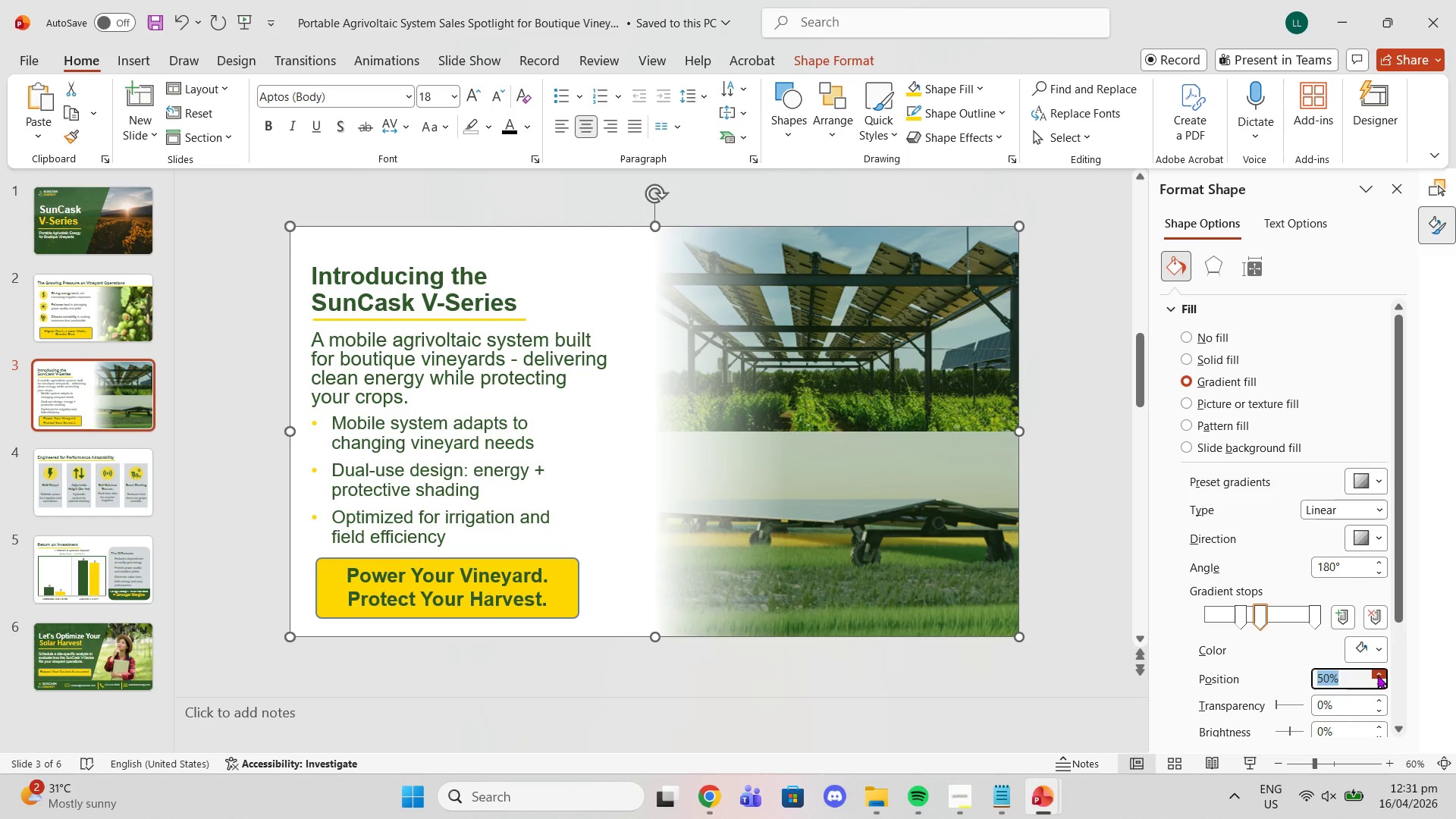 
double_click([1376, 672])
 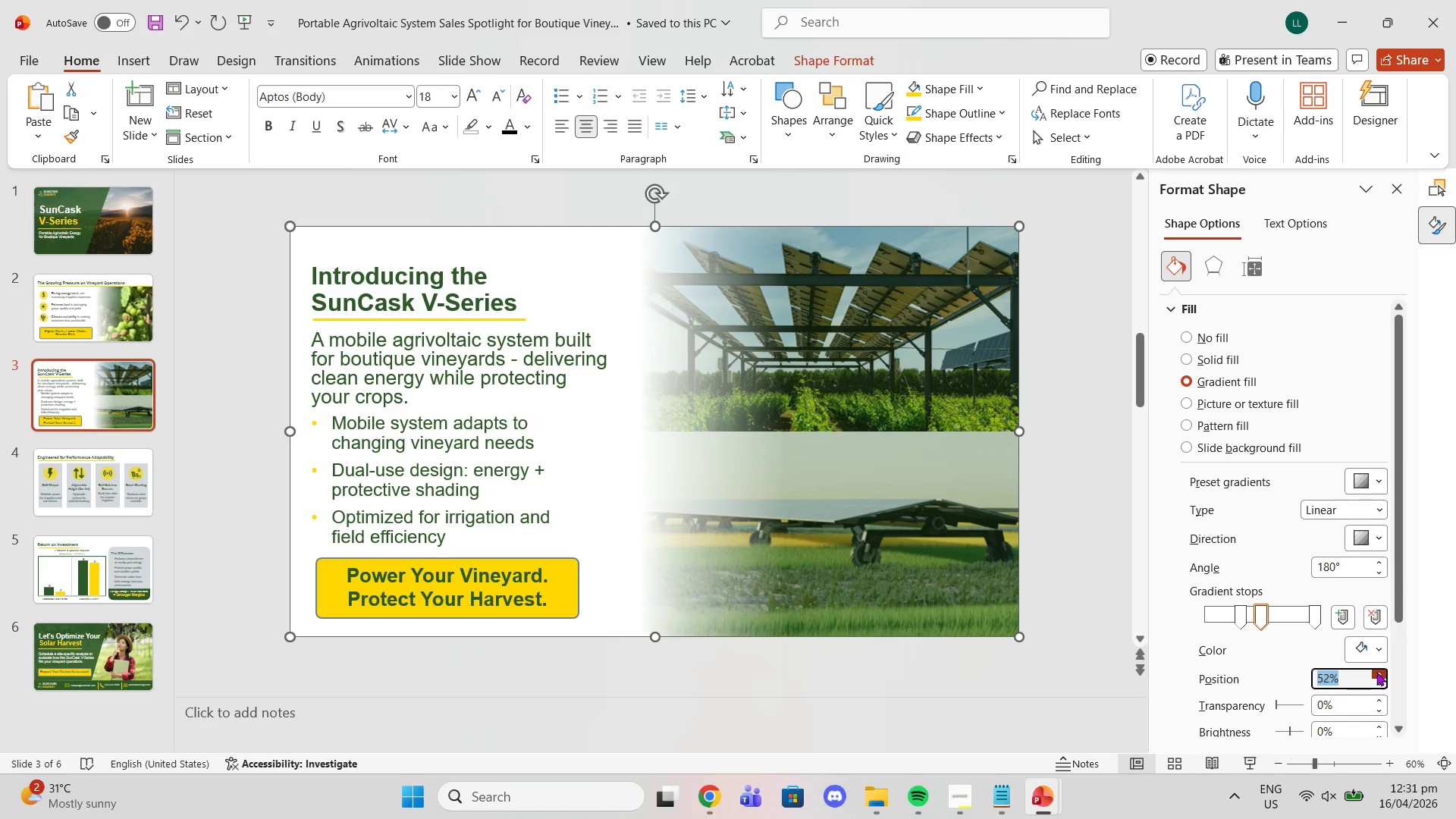 
triple_click([1376, 672])
 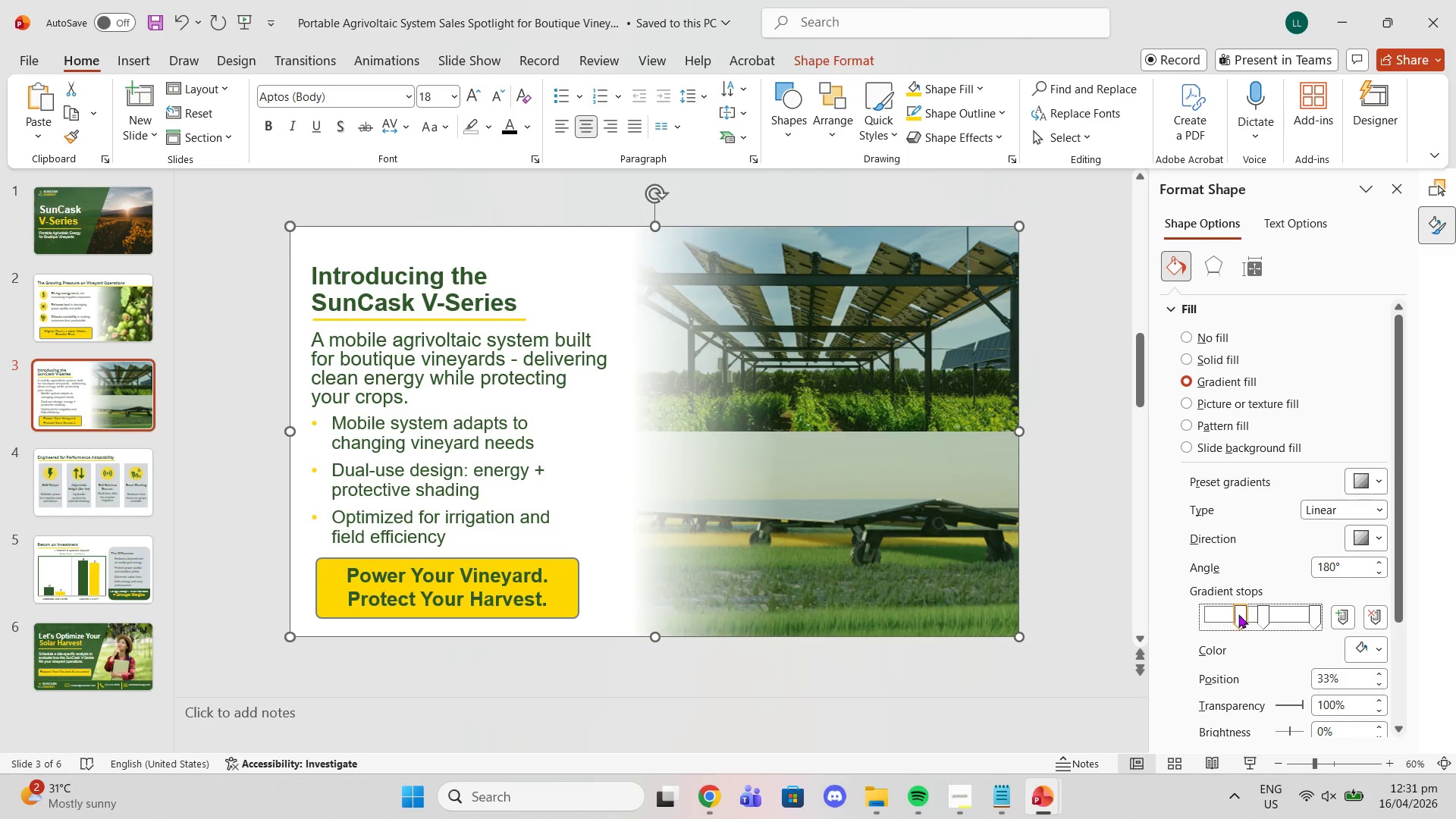 
left_click([1129, 538])
 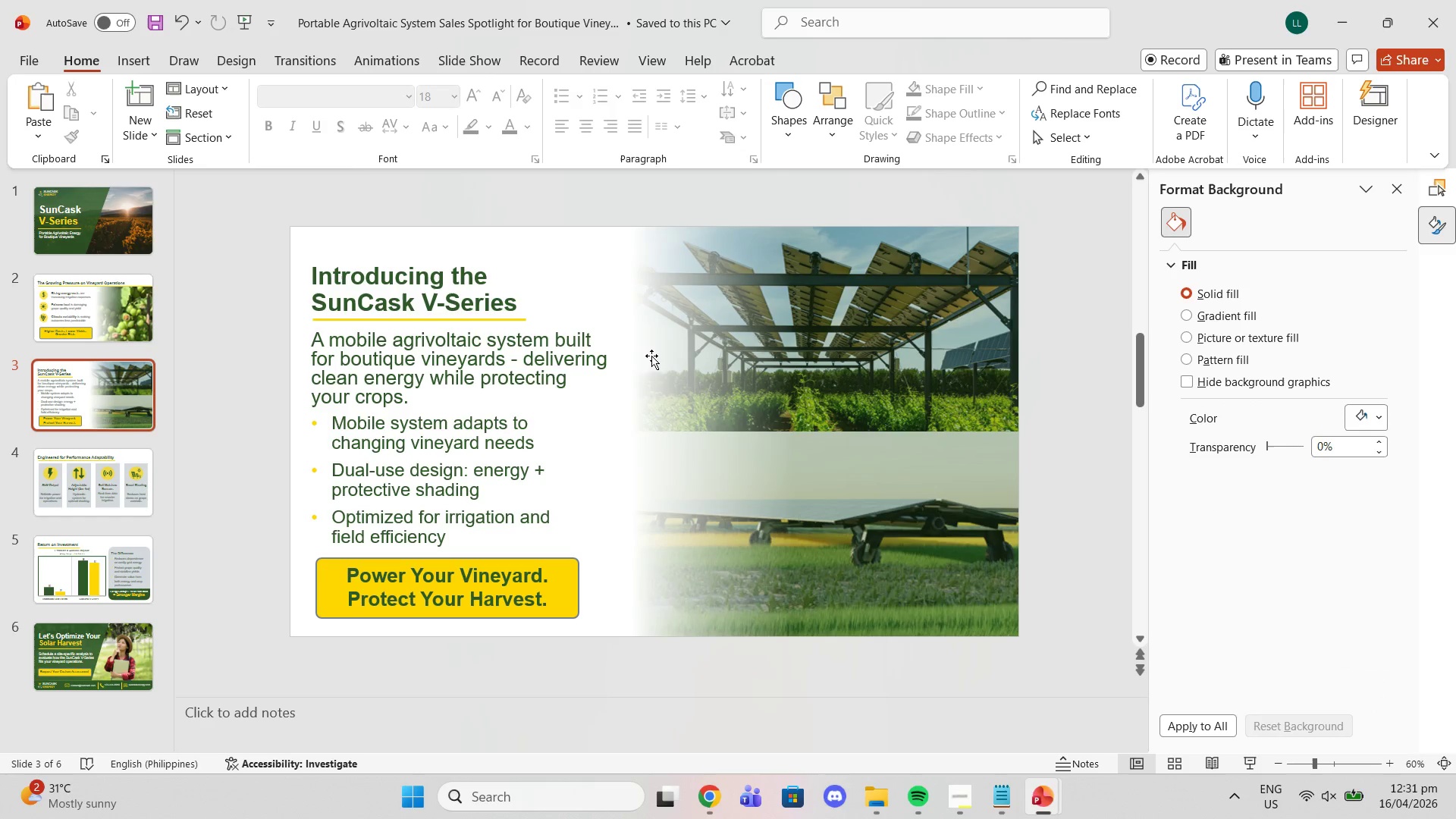 
left_click([601, 349])
 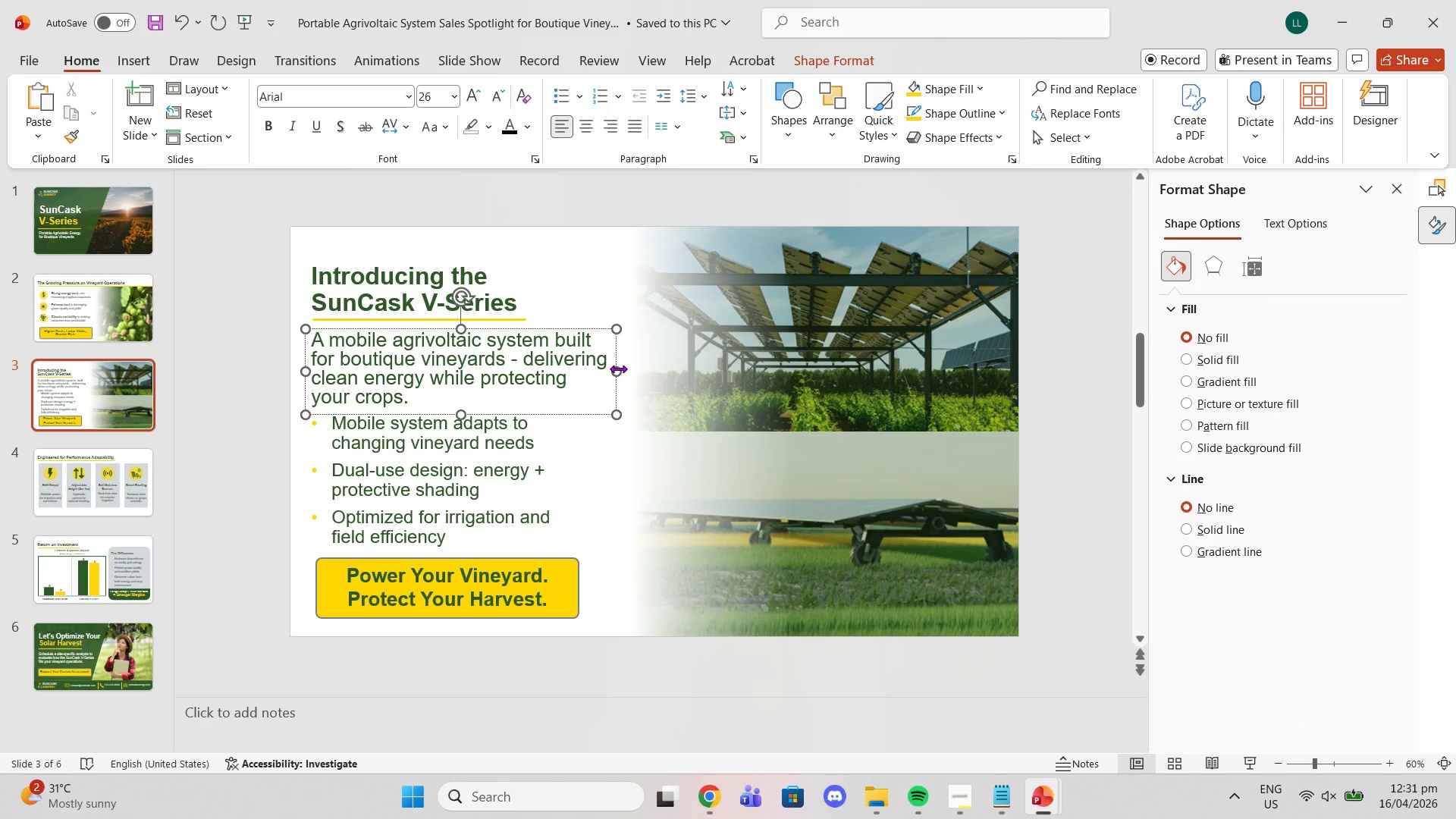 
left_click_drag(start_coordinate=[618, 369], to_coordinate=[635, 359])
 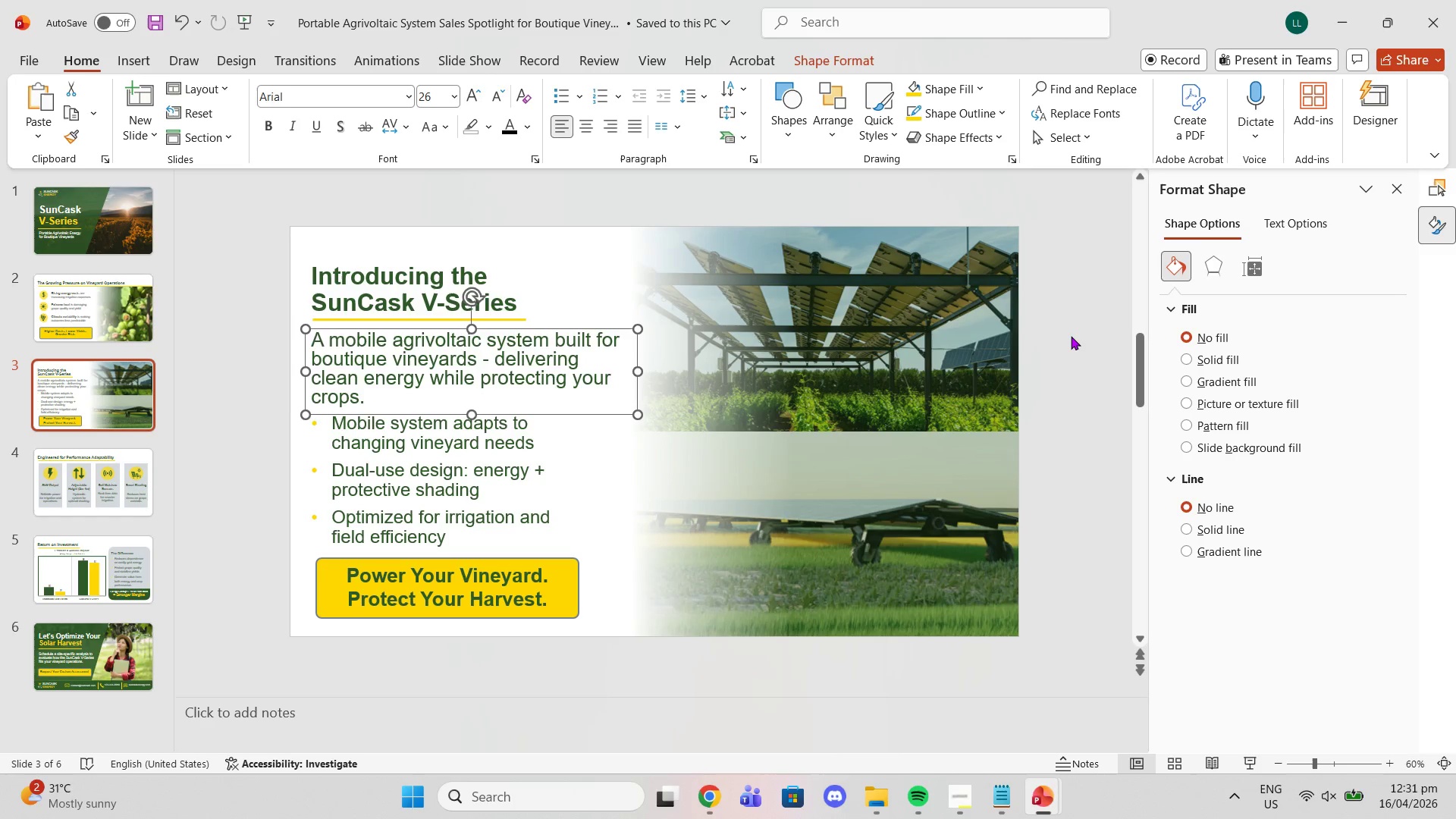 
left_click([1072, 335])
 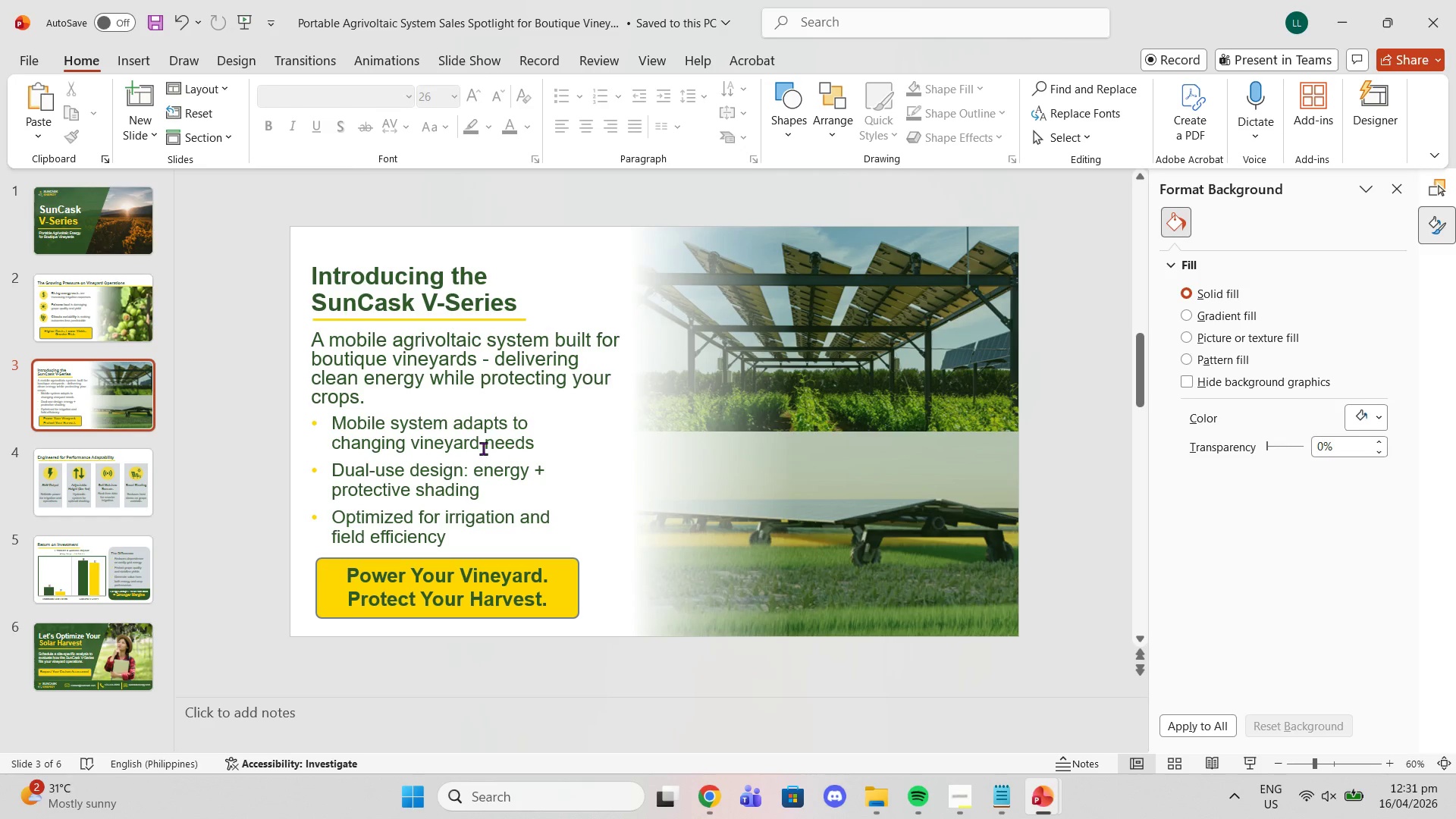 
left_click([476, 368])
 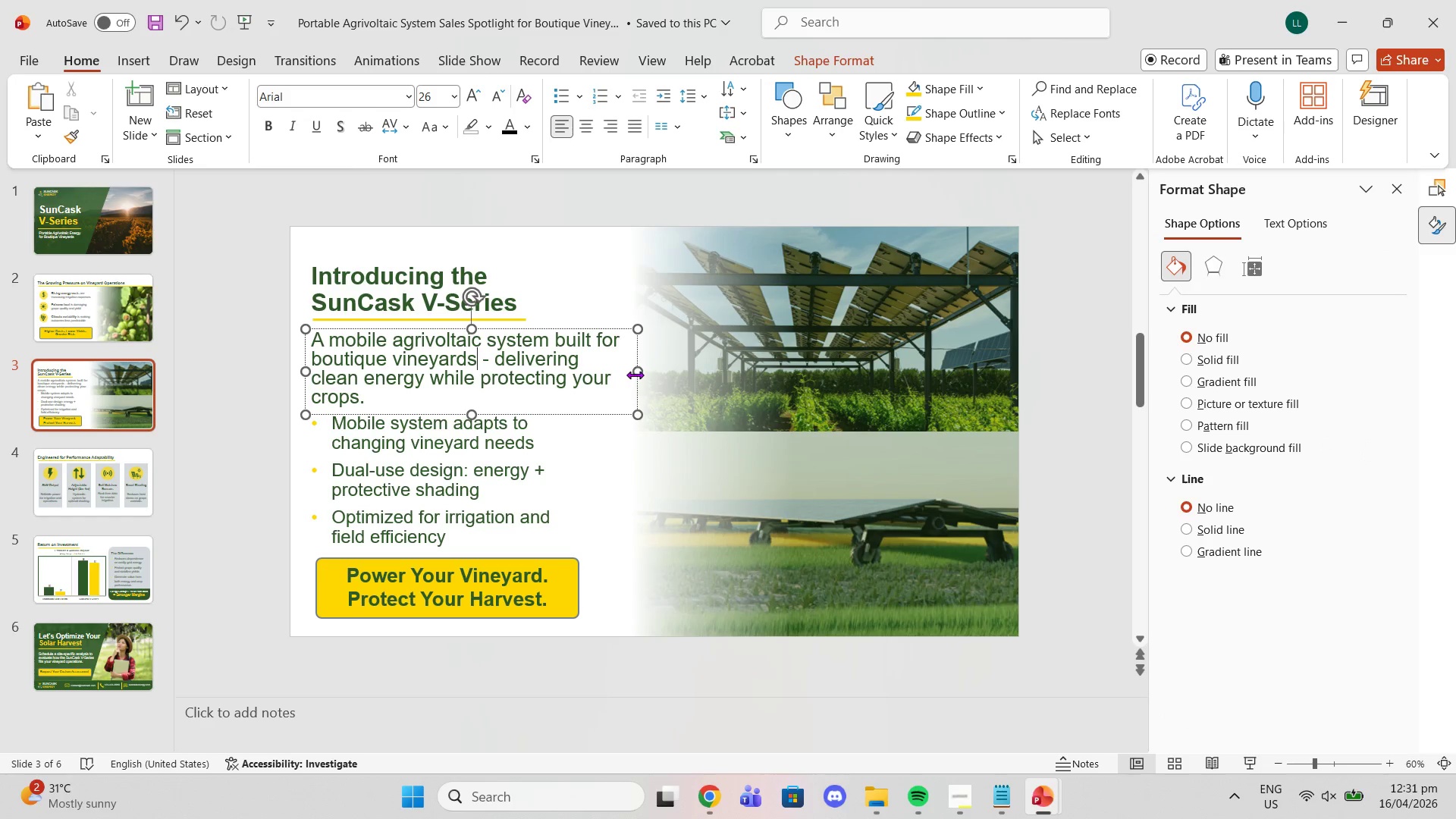 
left_click_drag(start_coordinate=[635, 375], to_coordinate=[641, 374])
 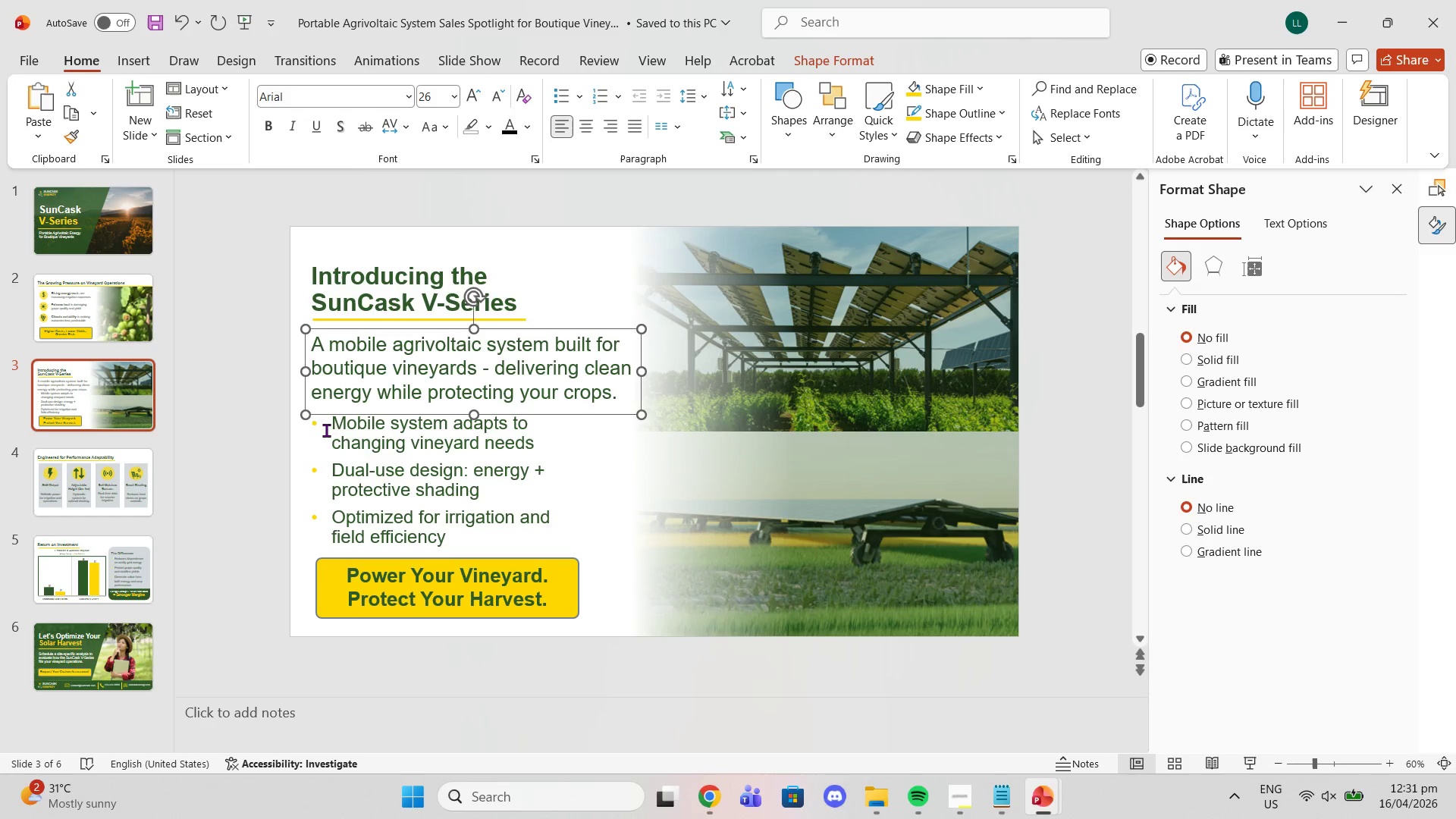 
left_click([278, 419])
 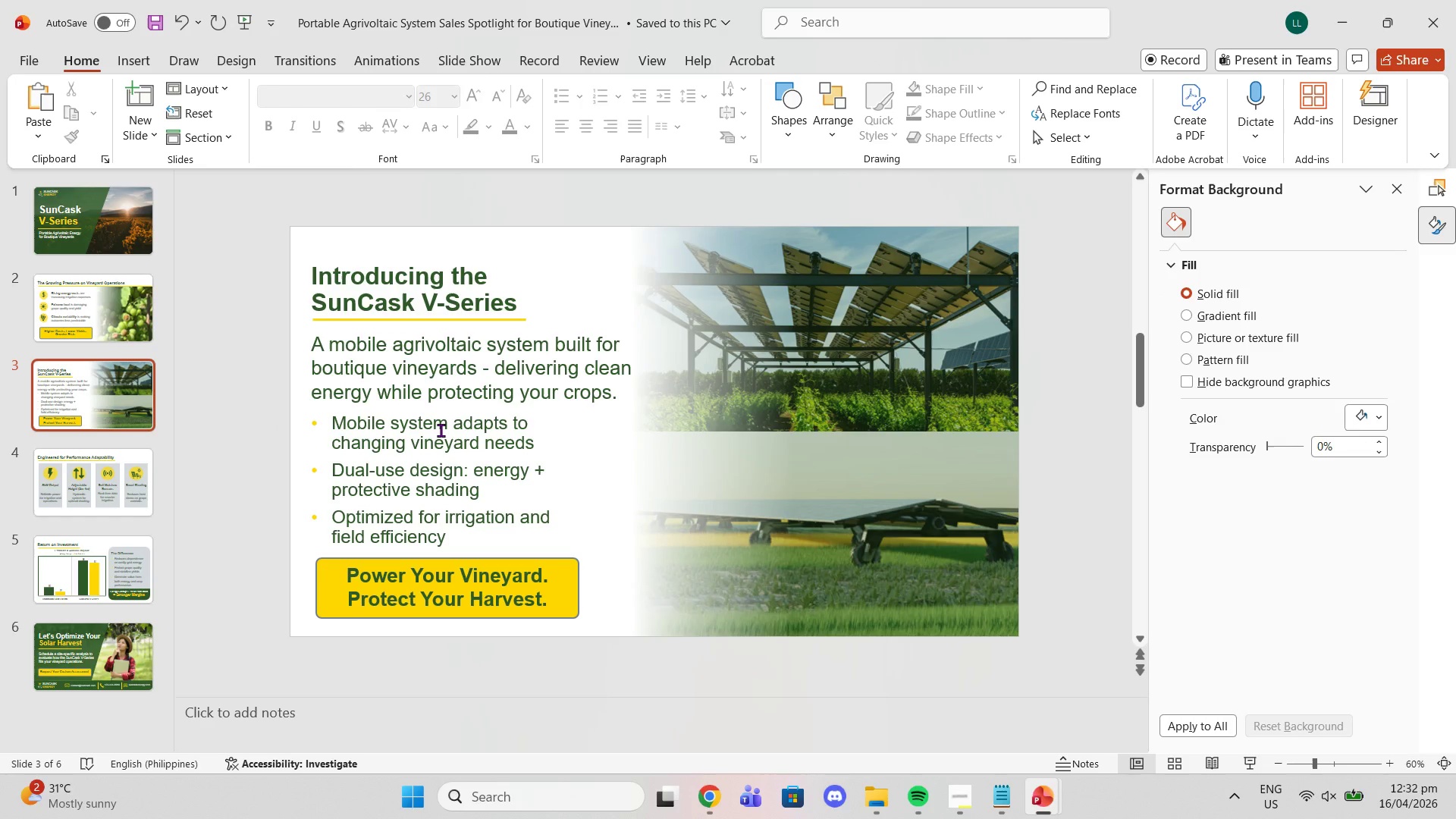 
left_click([476, 466])
 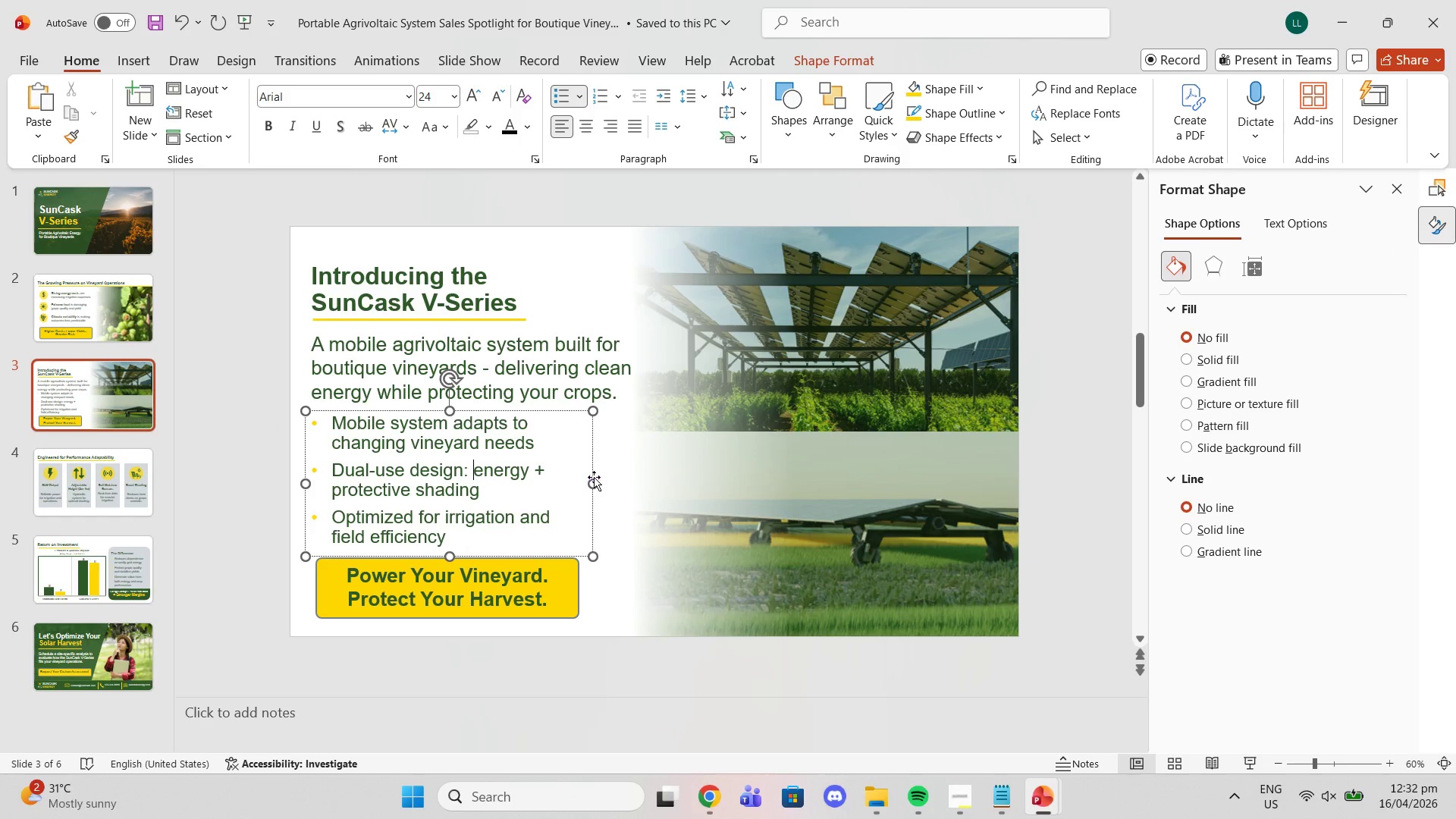 
left_click_drag(start_coordinate=[594, 477], to_coordinate=[604, 477])
 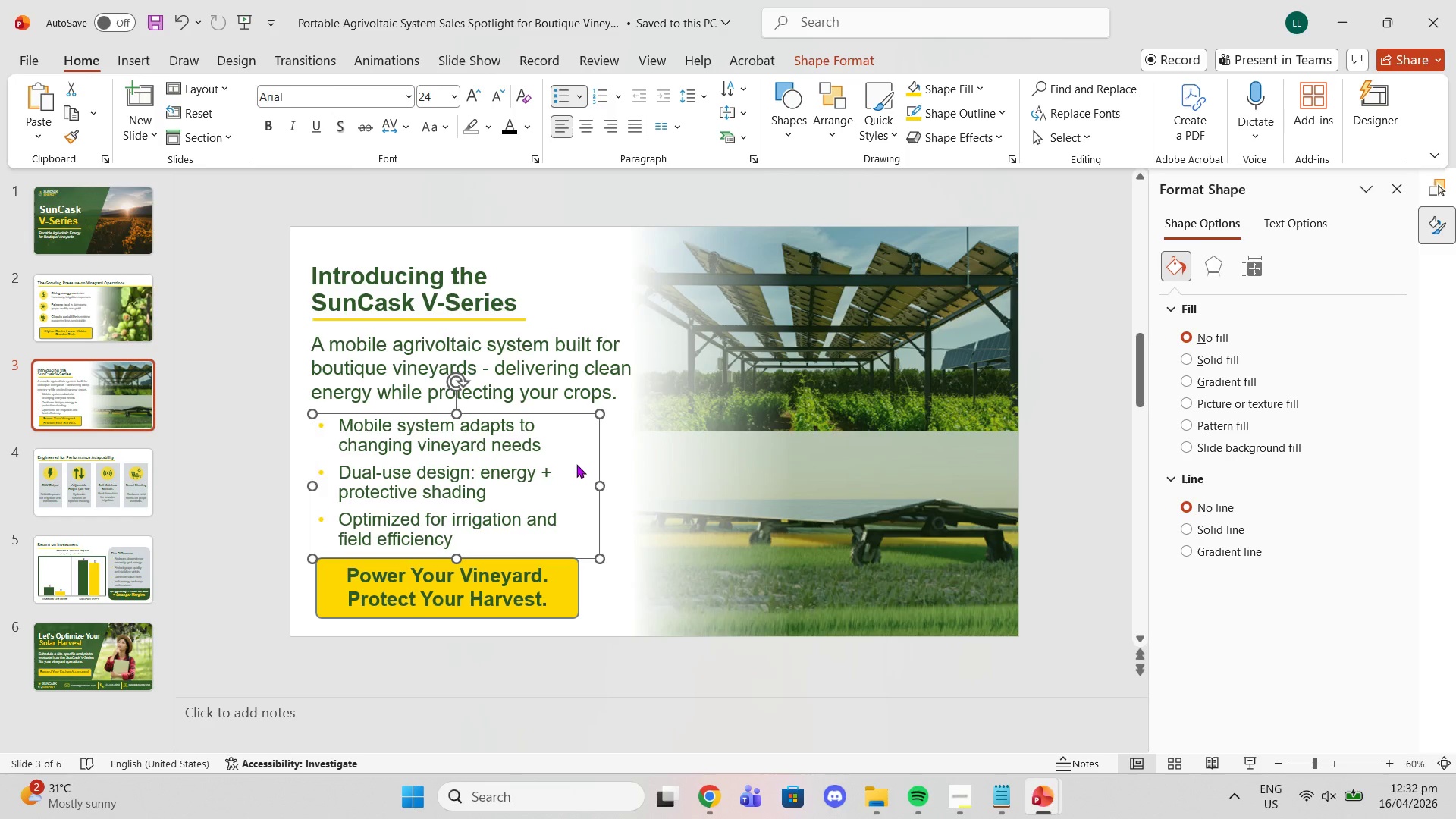 
key(Control+Z)
 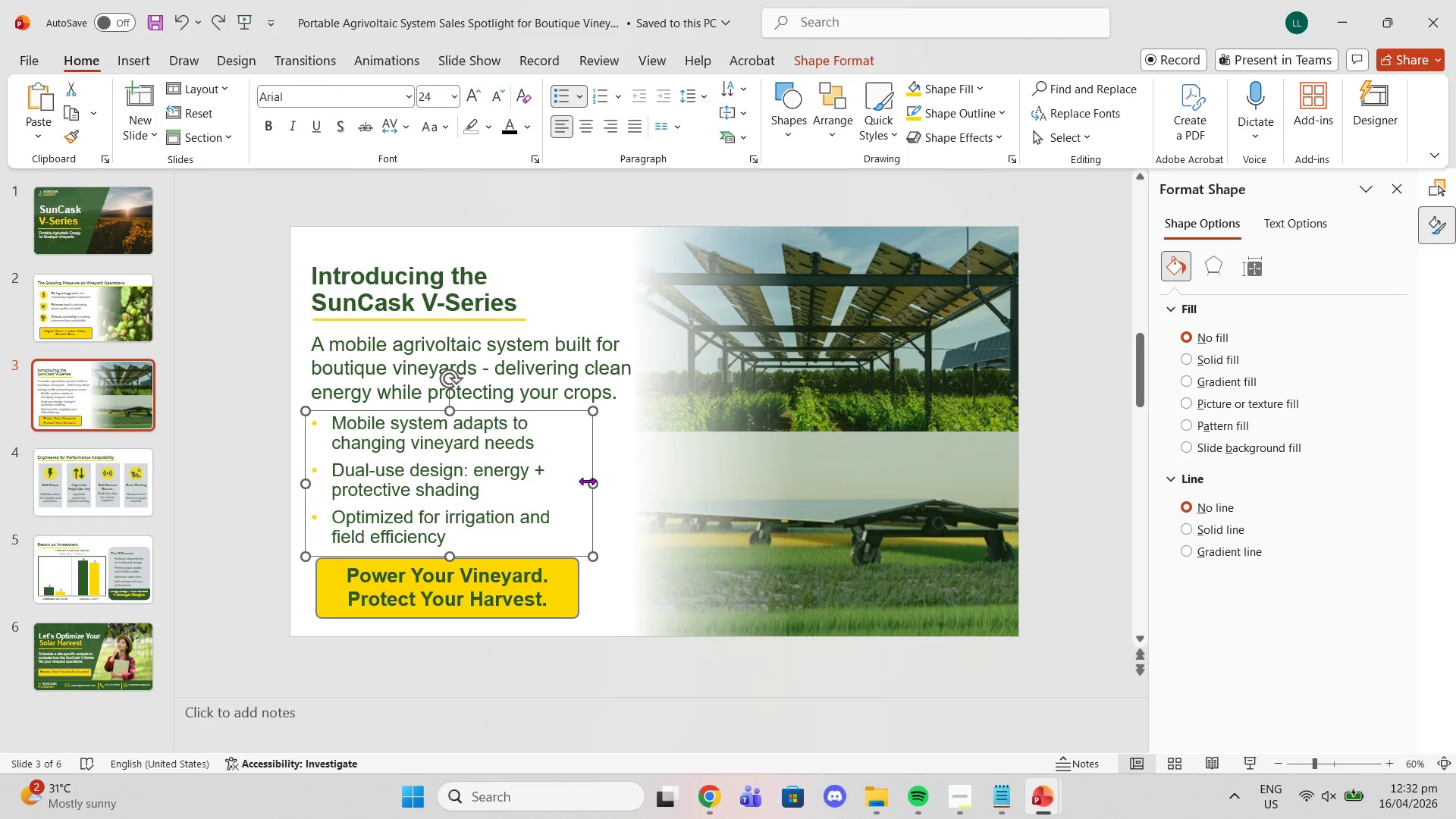 
left_click_drag(start_coordinate=[595, 481], to_coordinate=[637, 481])
 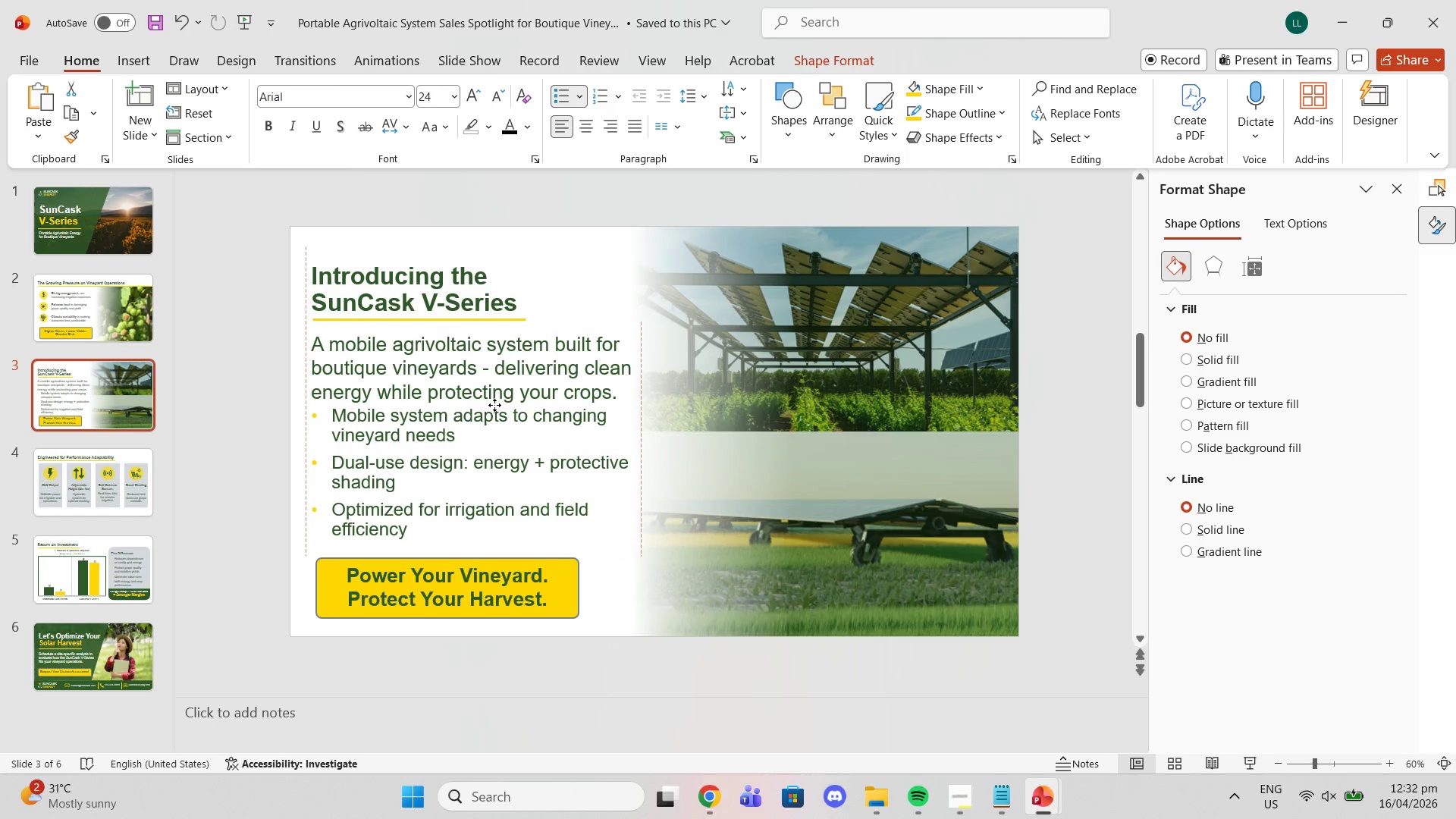 
wait(8.62)
 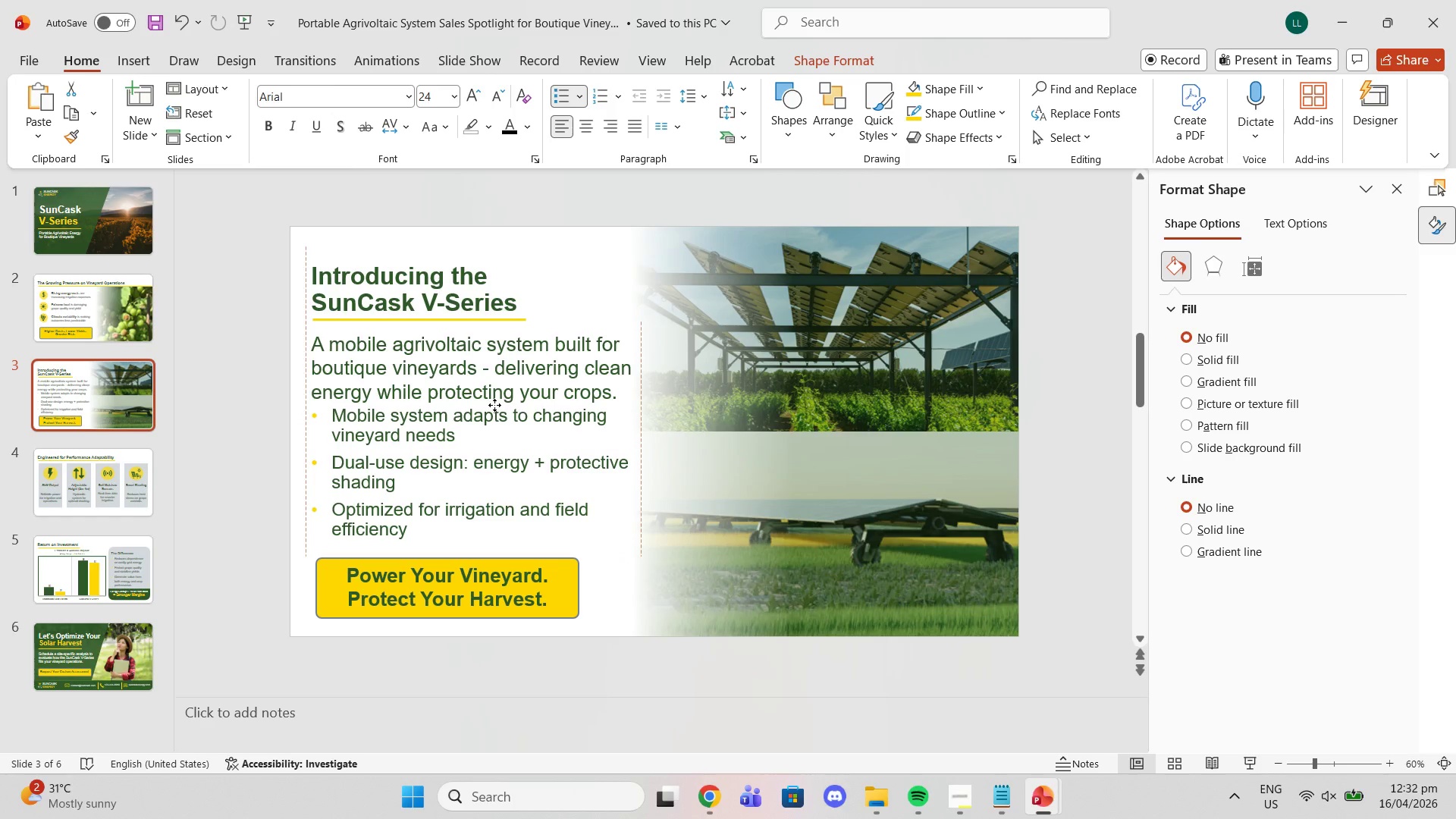 
left_click([263, 566])
 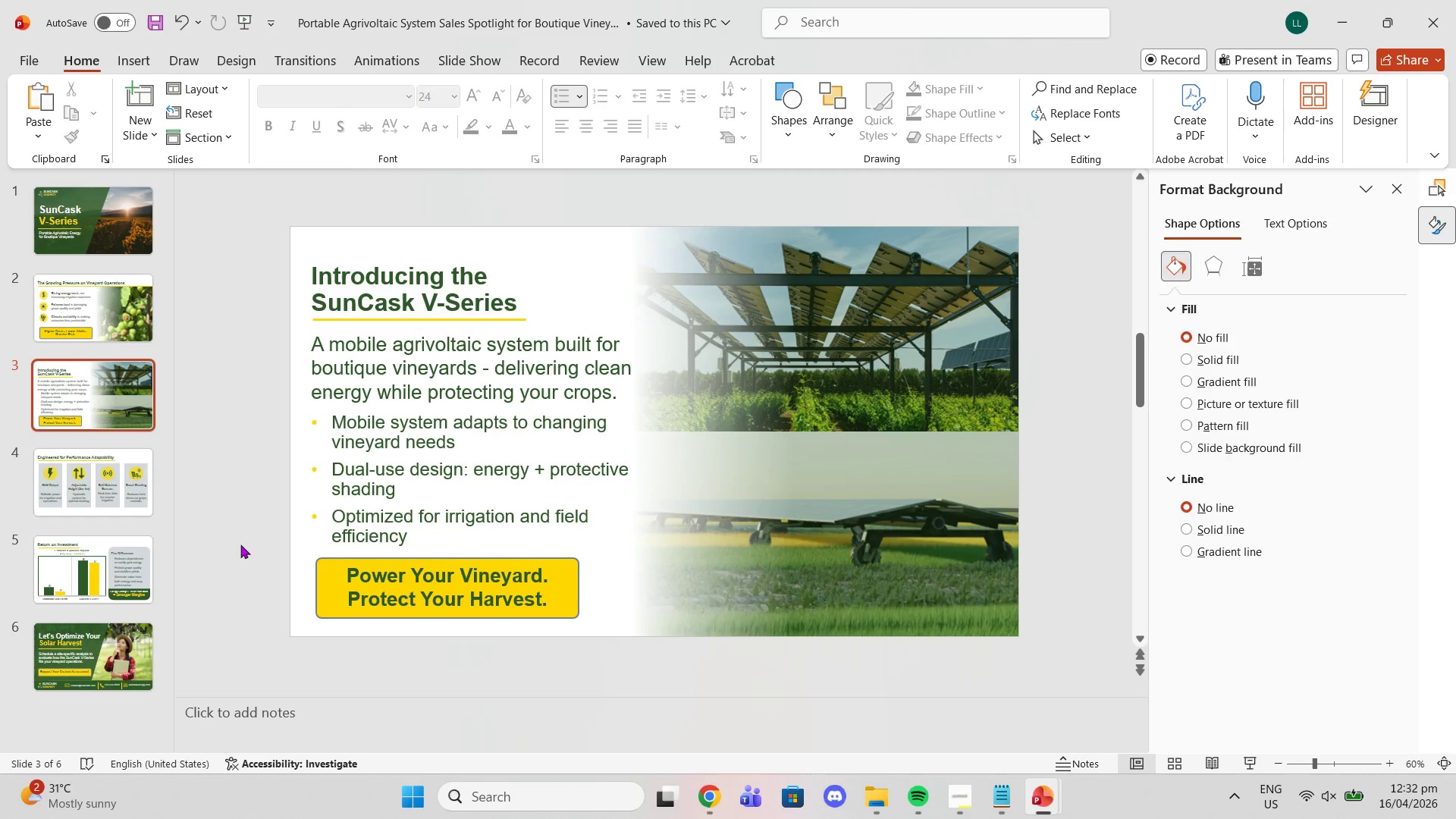 
left_click_drag(start_coordinate=[240, 544], to_coordinate=[606, 654])
 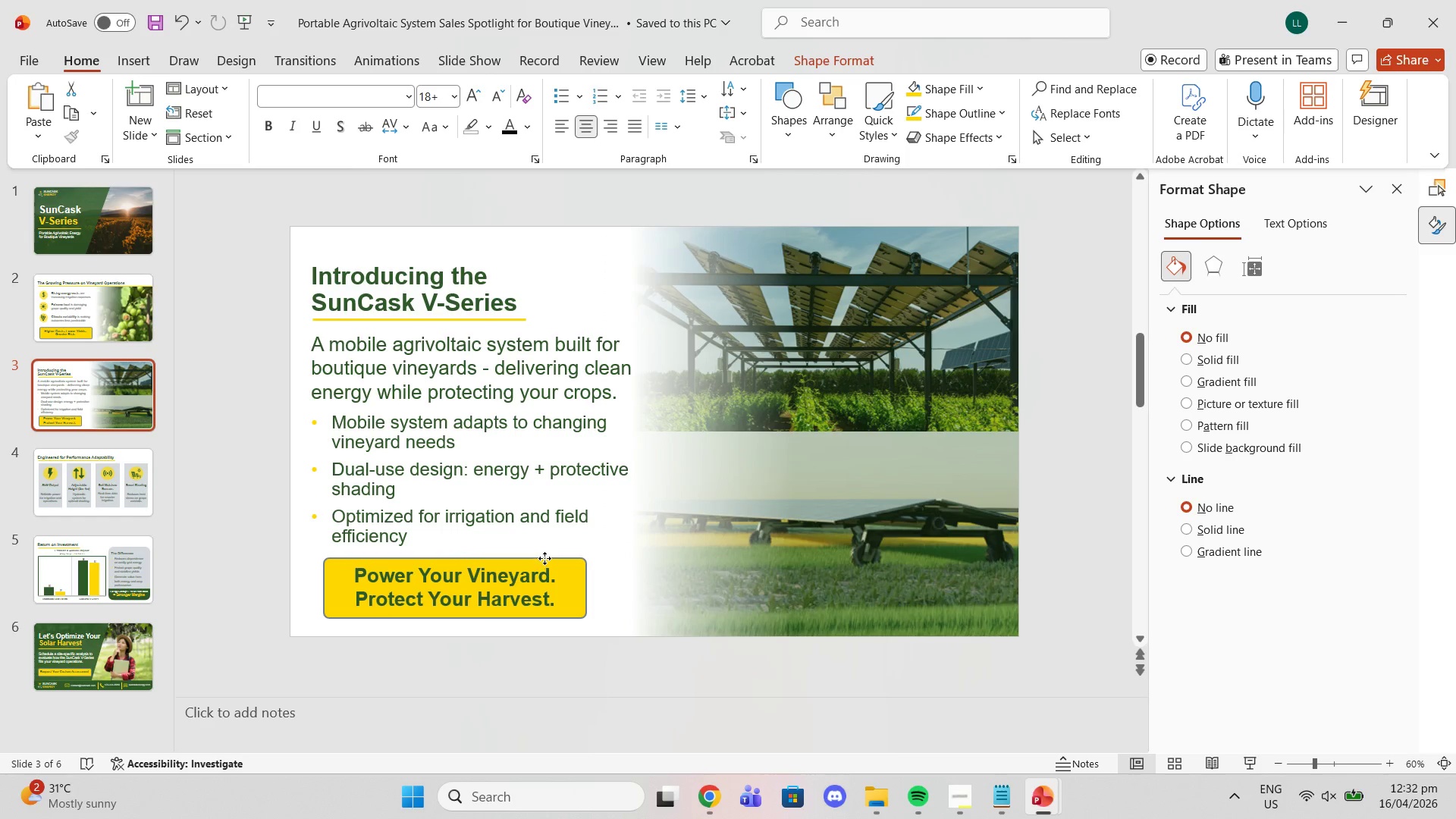 
wait(13.0)
 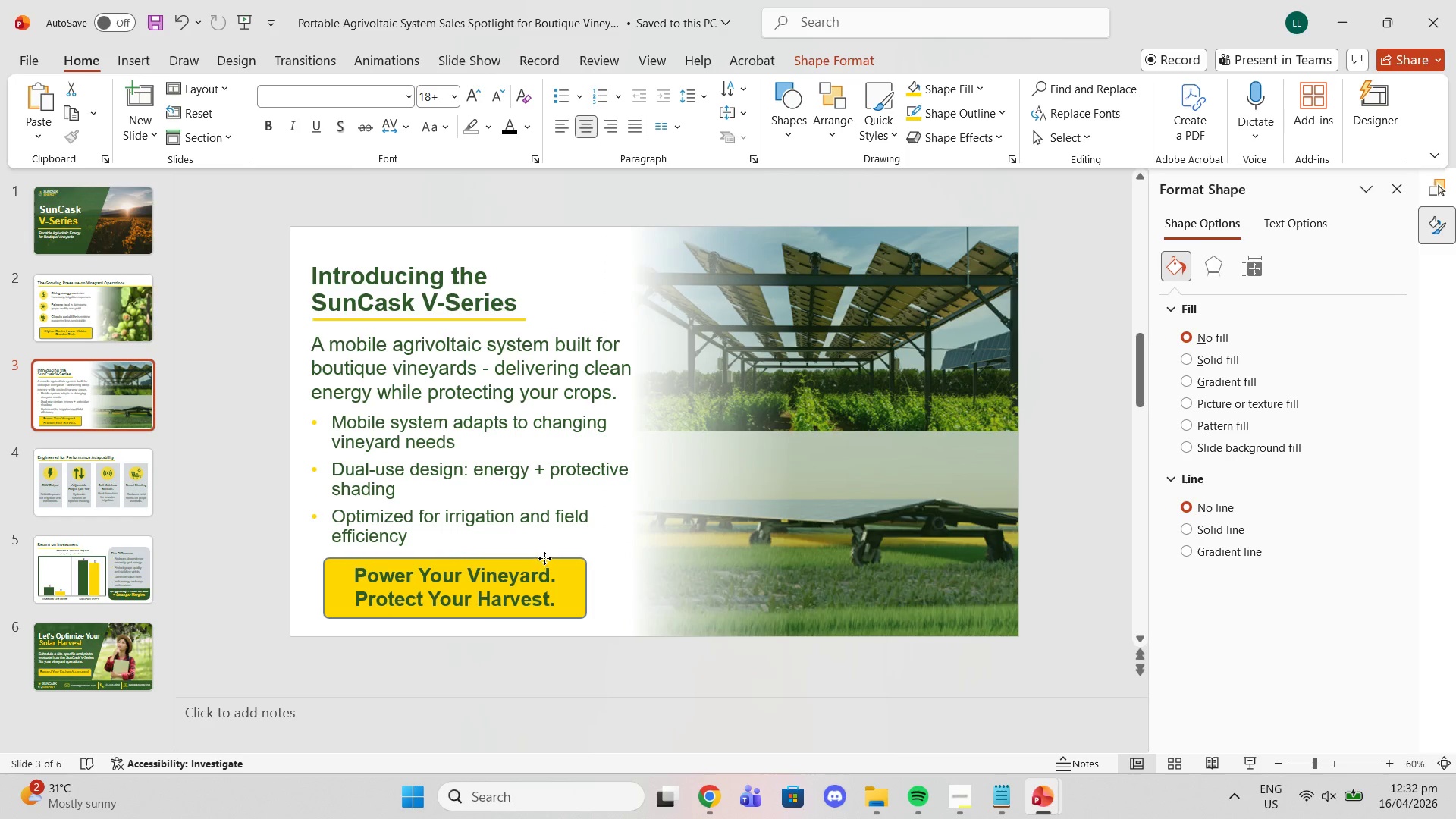 
left_click_drag(start_coordinate=[541, 555], to_coordinate=[559, 555])
 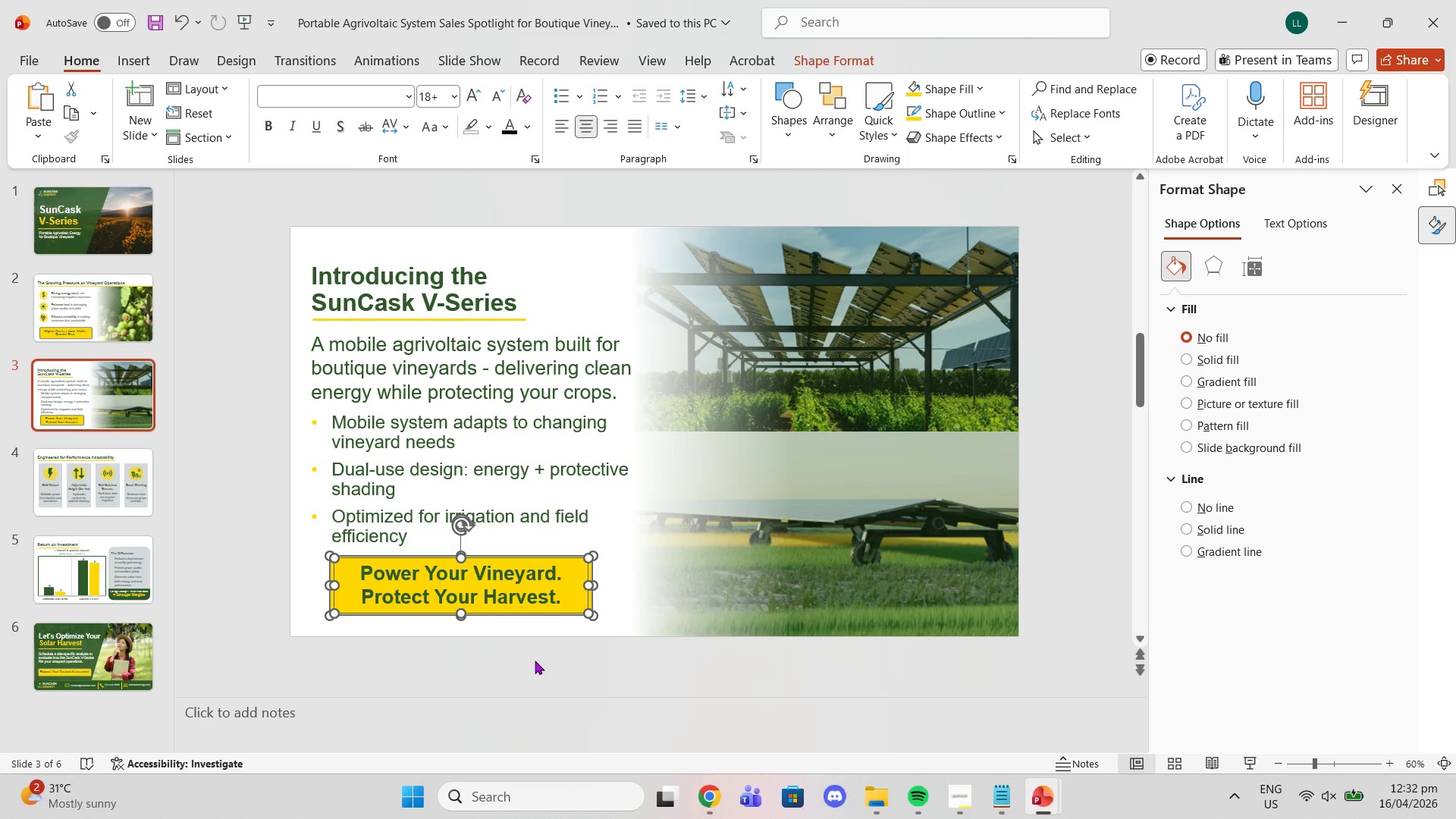 
wait(17.26)
 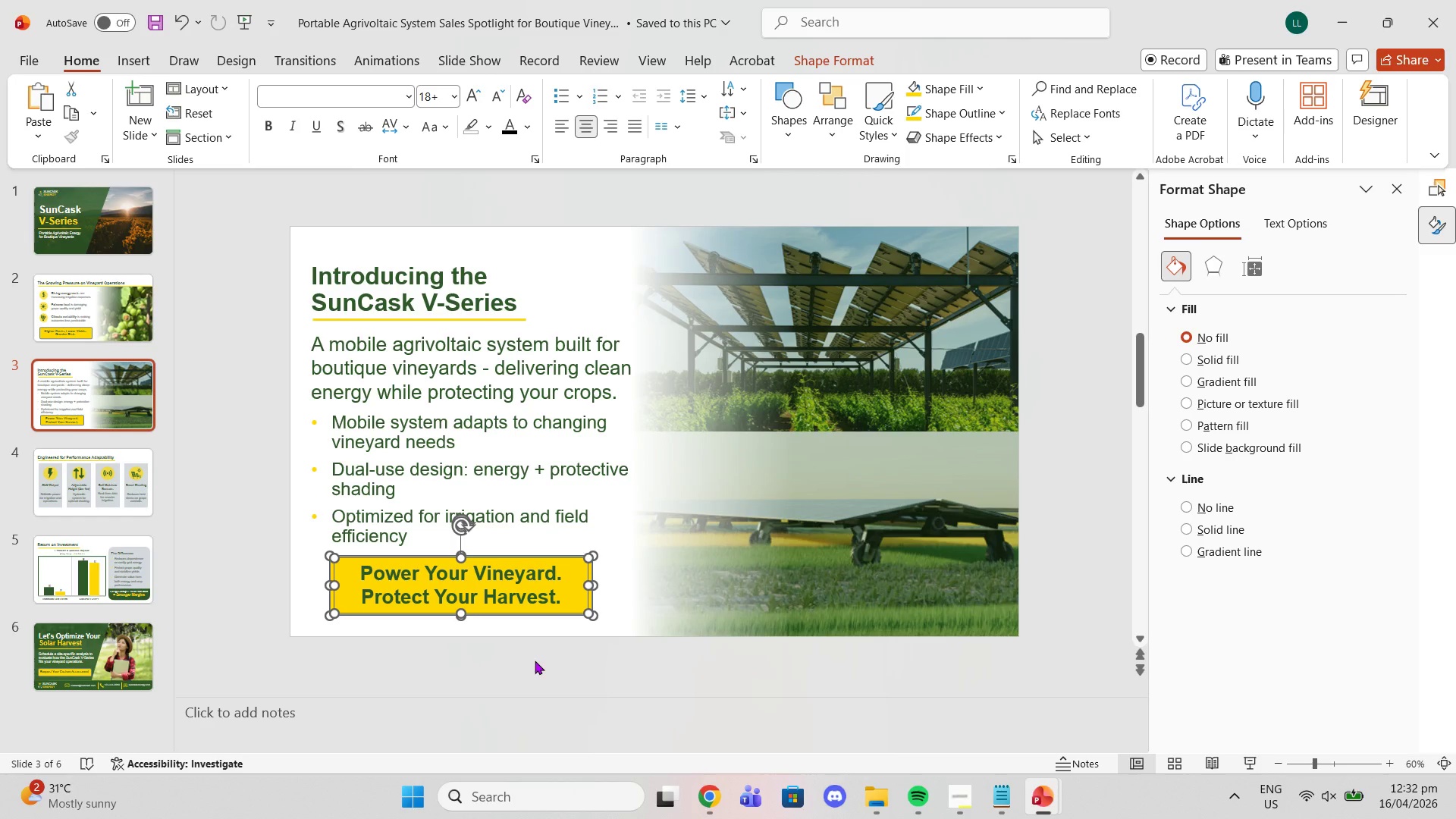 
mouse_move([135, 422])
 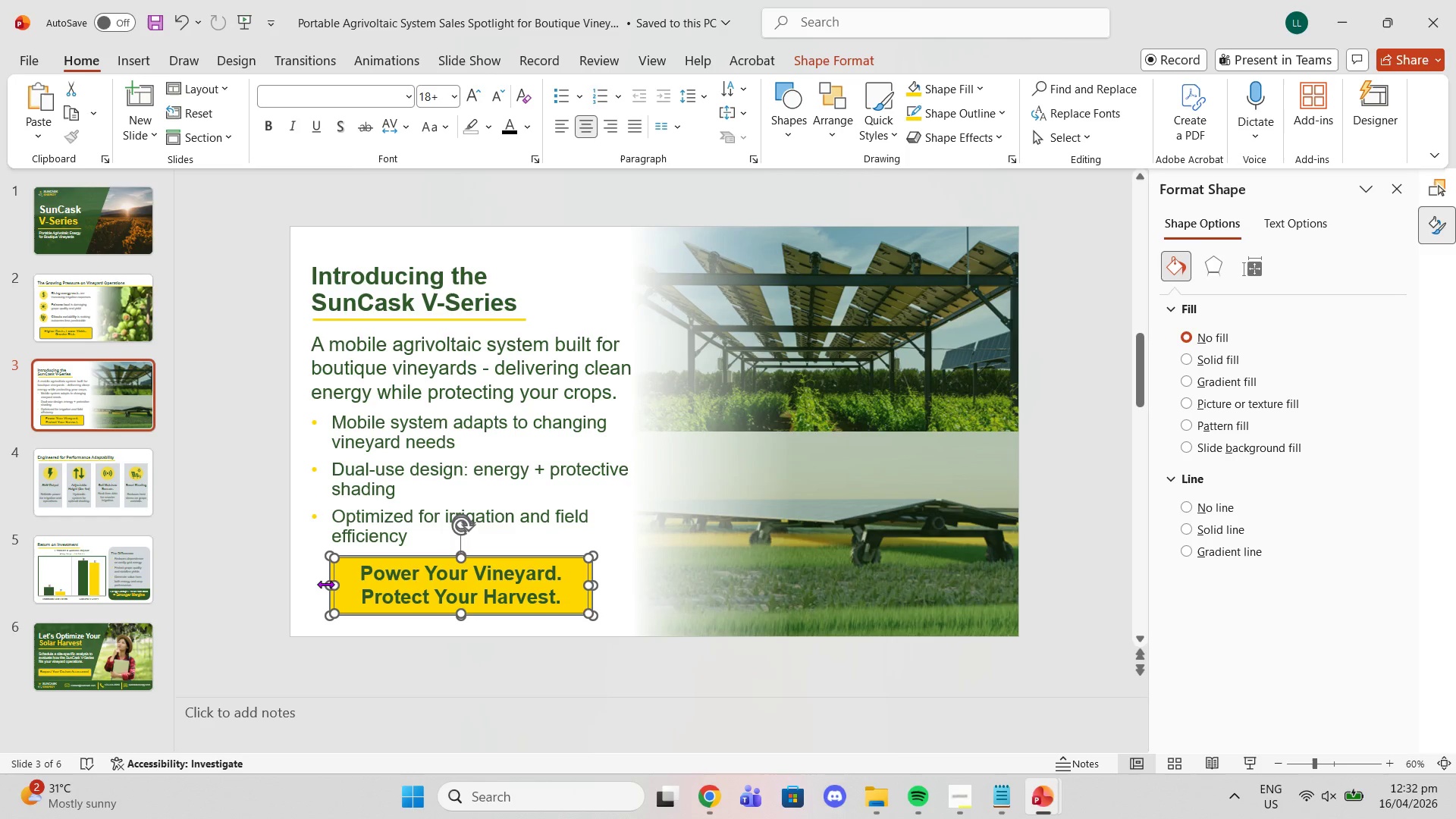 
left_click([331, 664])
 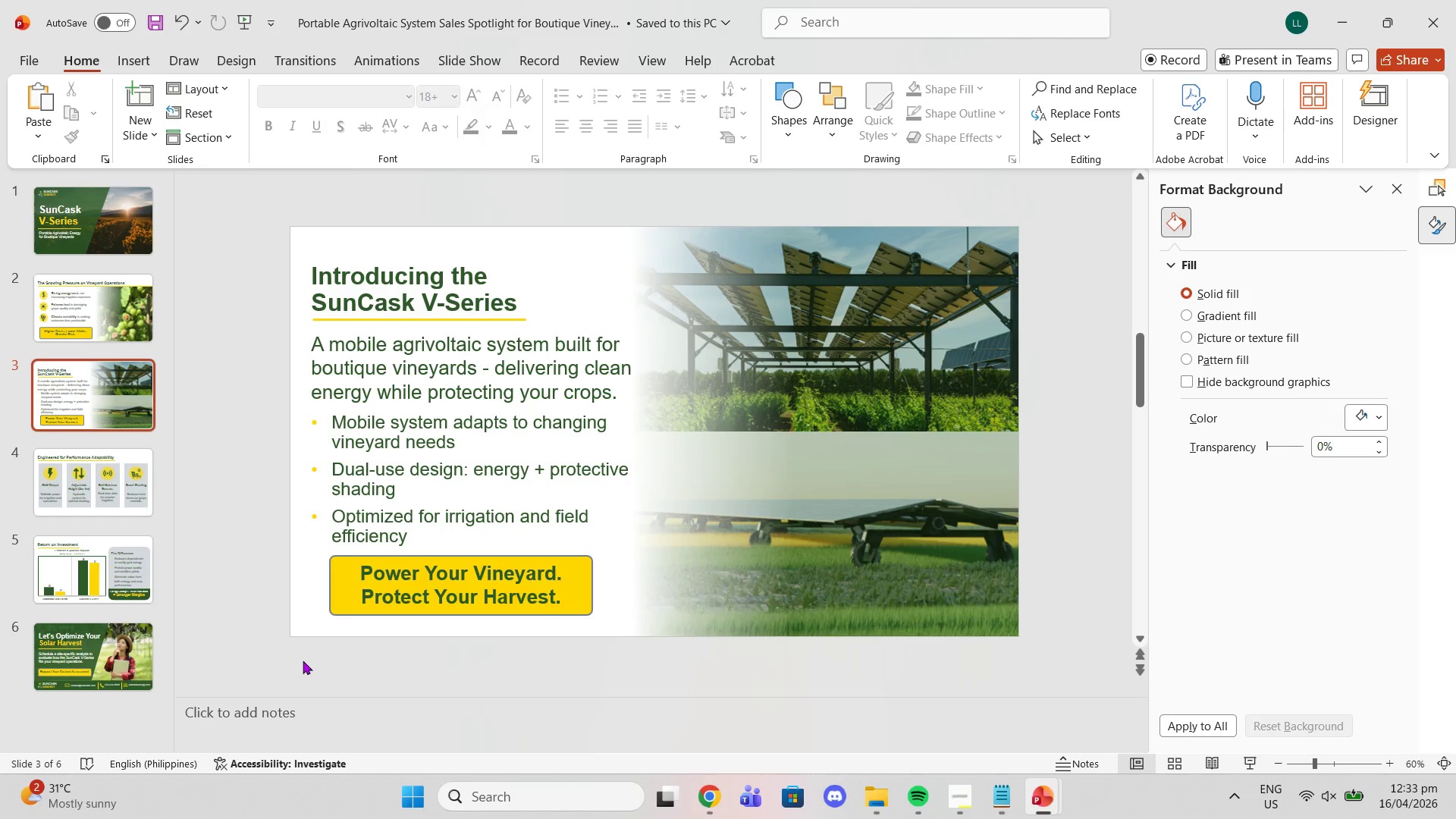 
left_click([63, 325])
 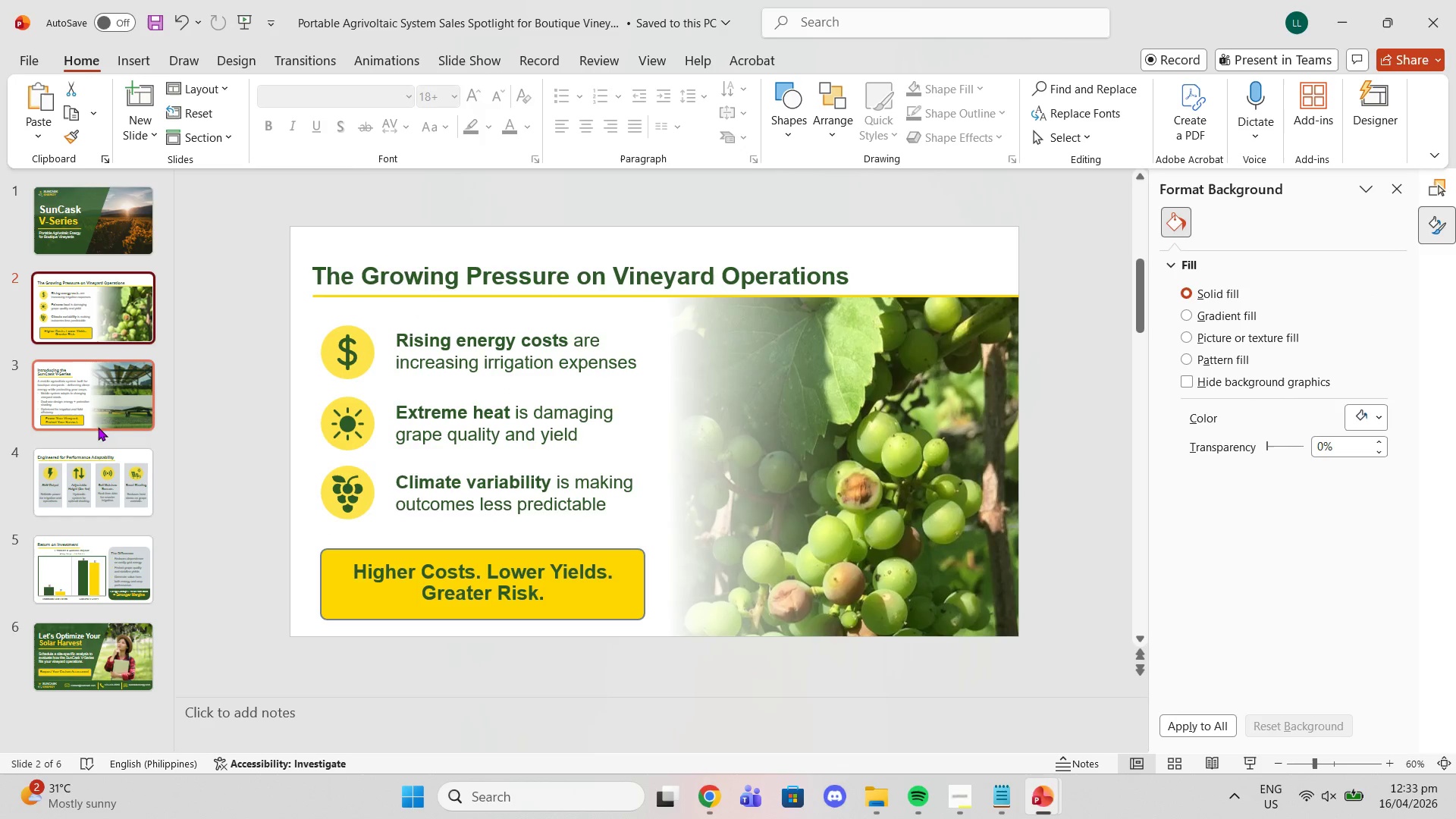 
left_click([83, 425])
 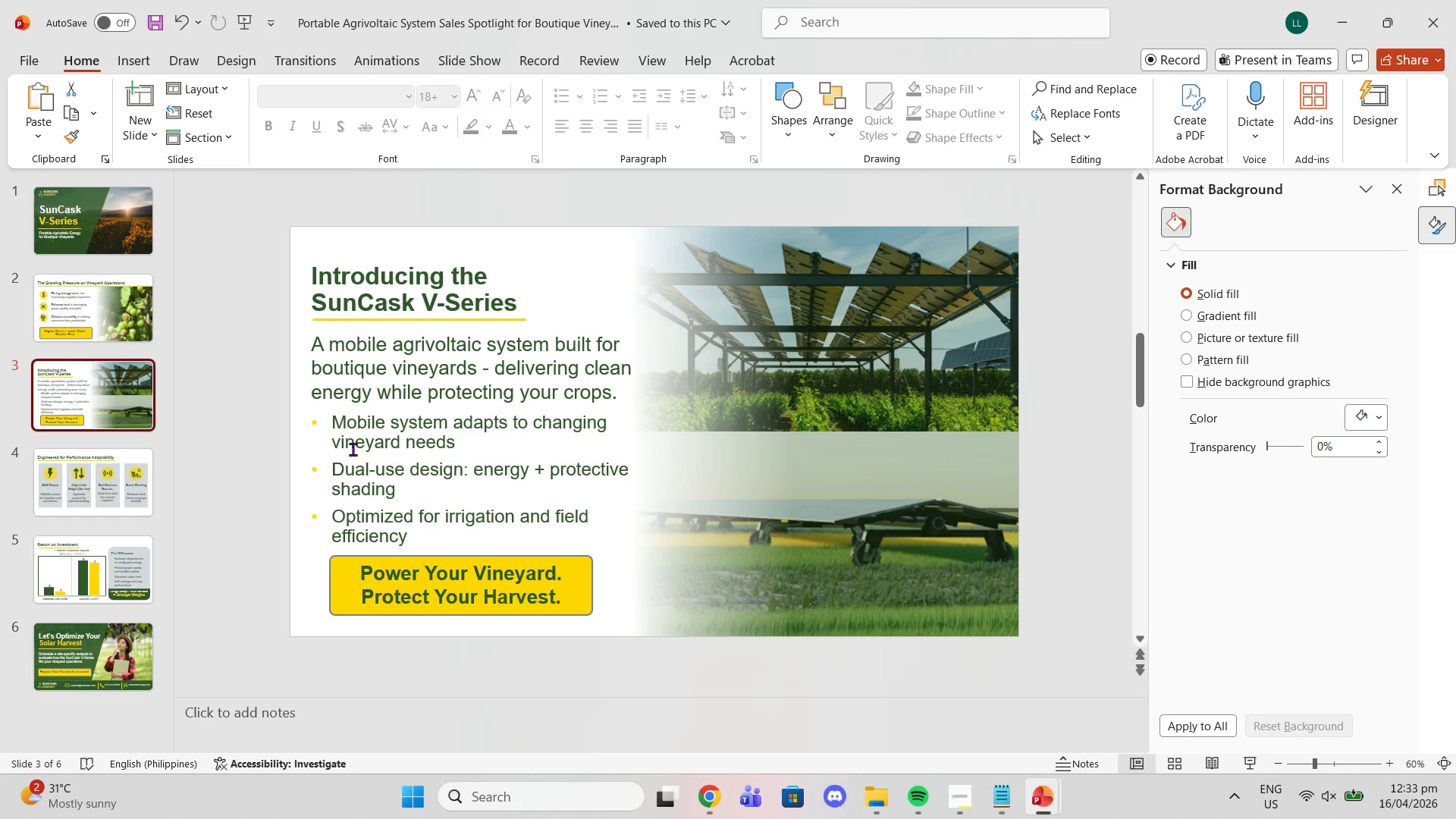 
left_click([98, 308])
 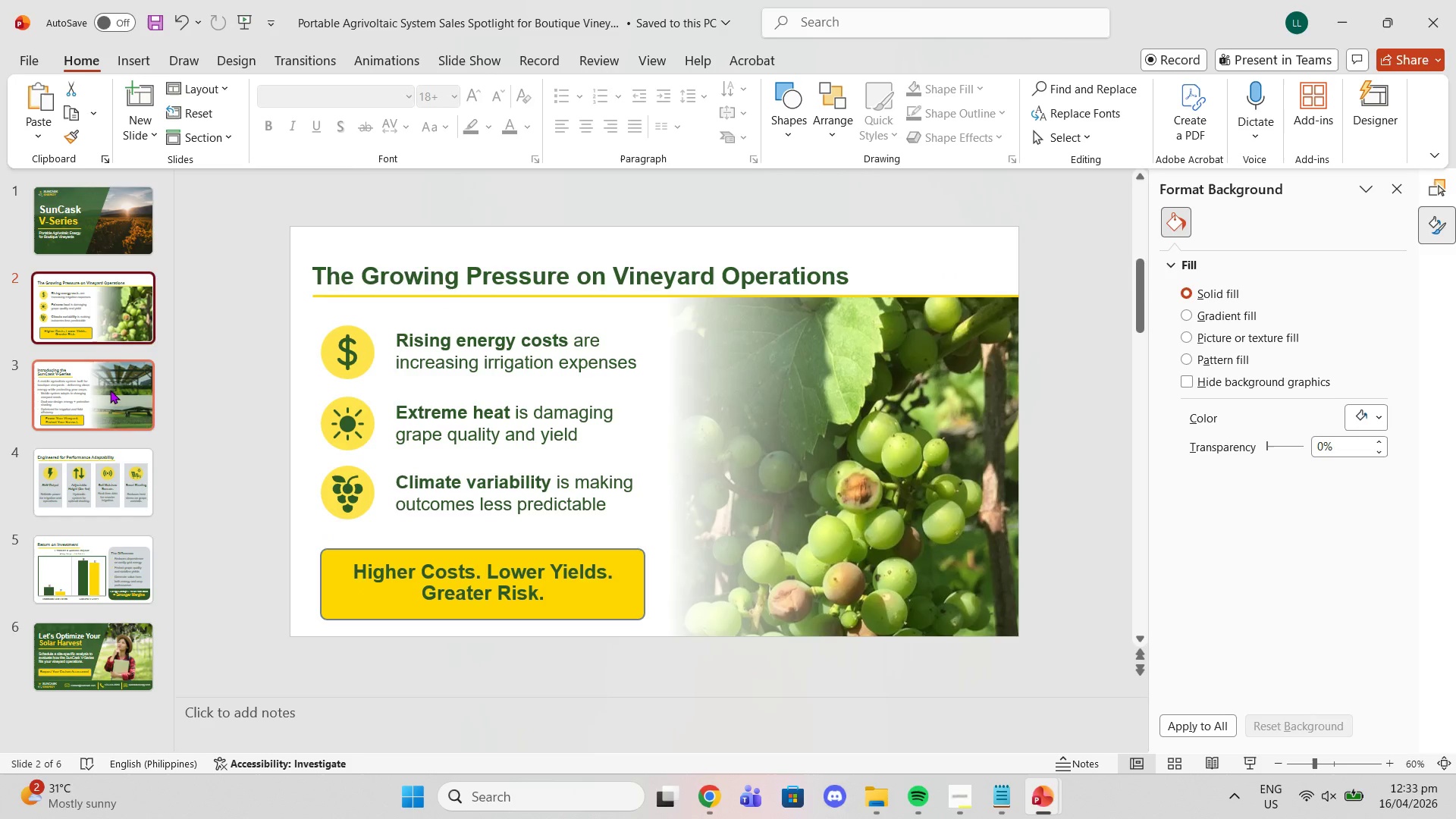 
left_click([110, 390])
 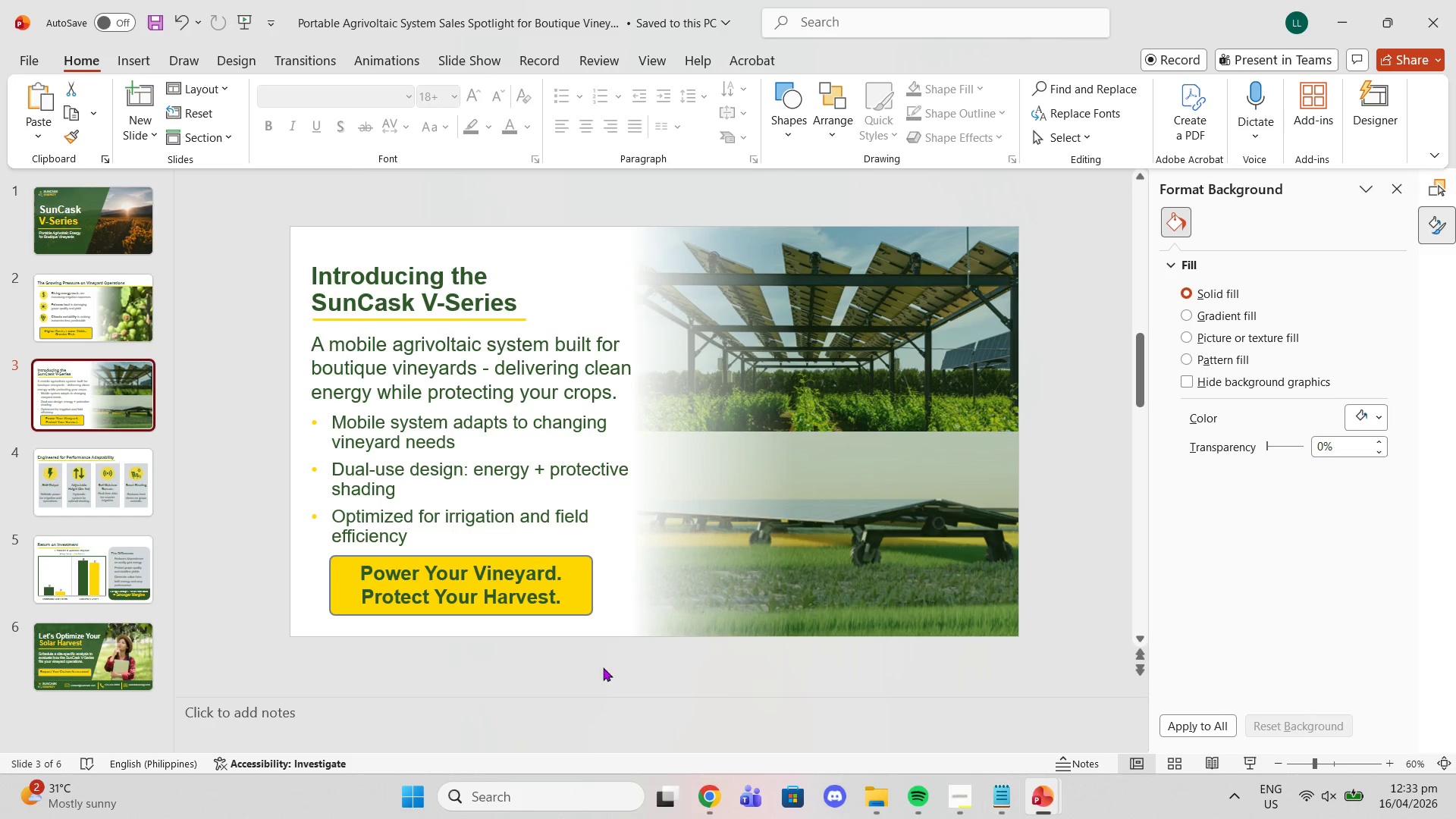 
left_click([585, 583])
 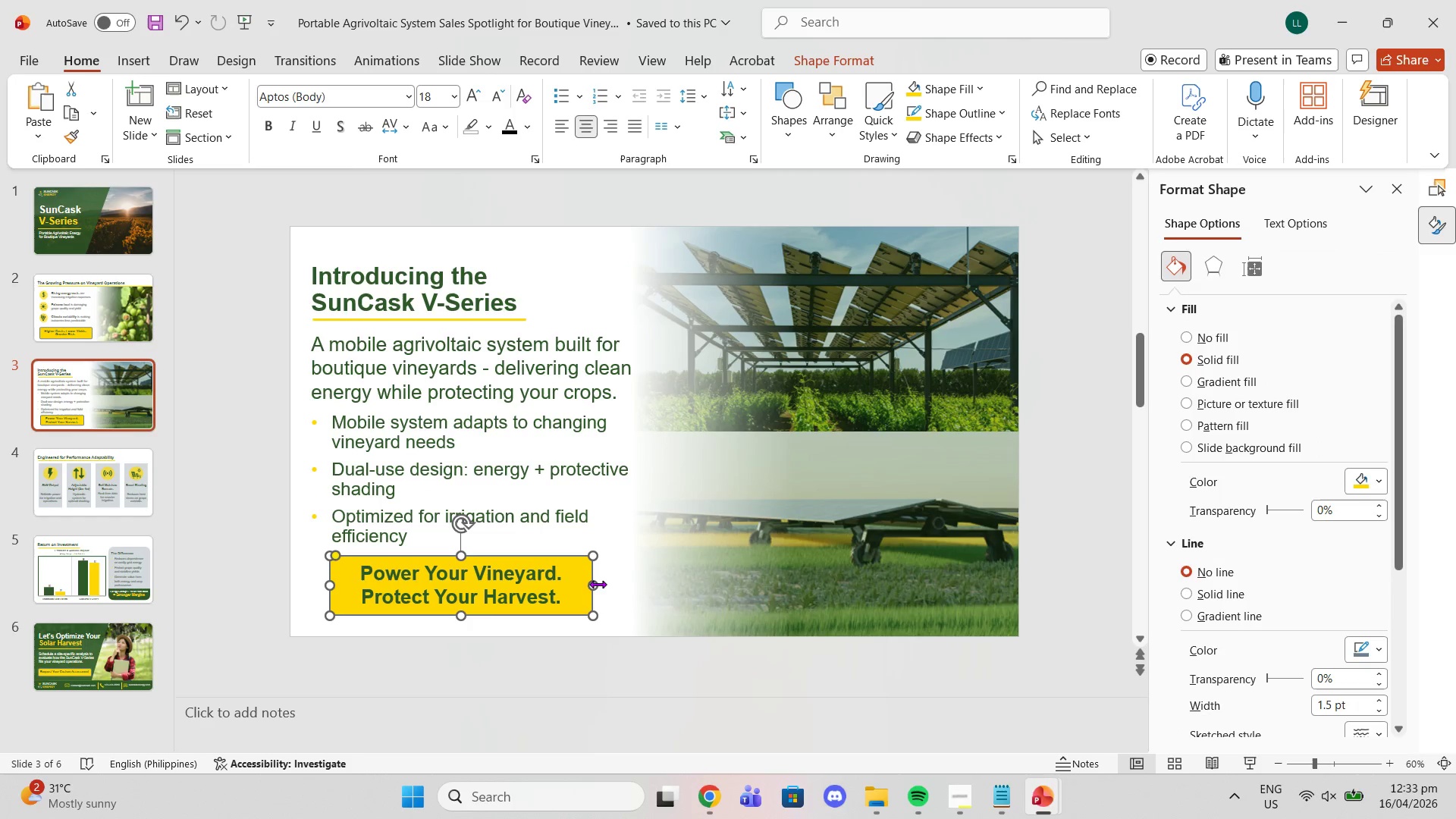 
left_click_drag(start_coordinate=[598, 584], to_coordinate=[625, 578])
 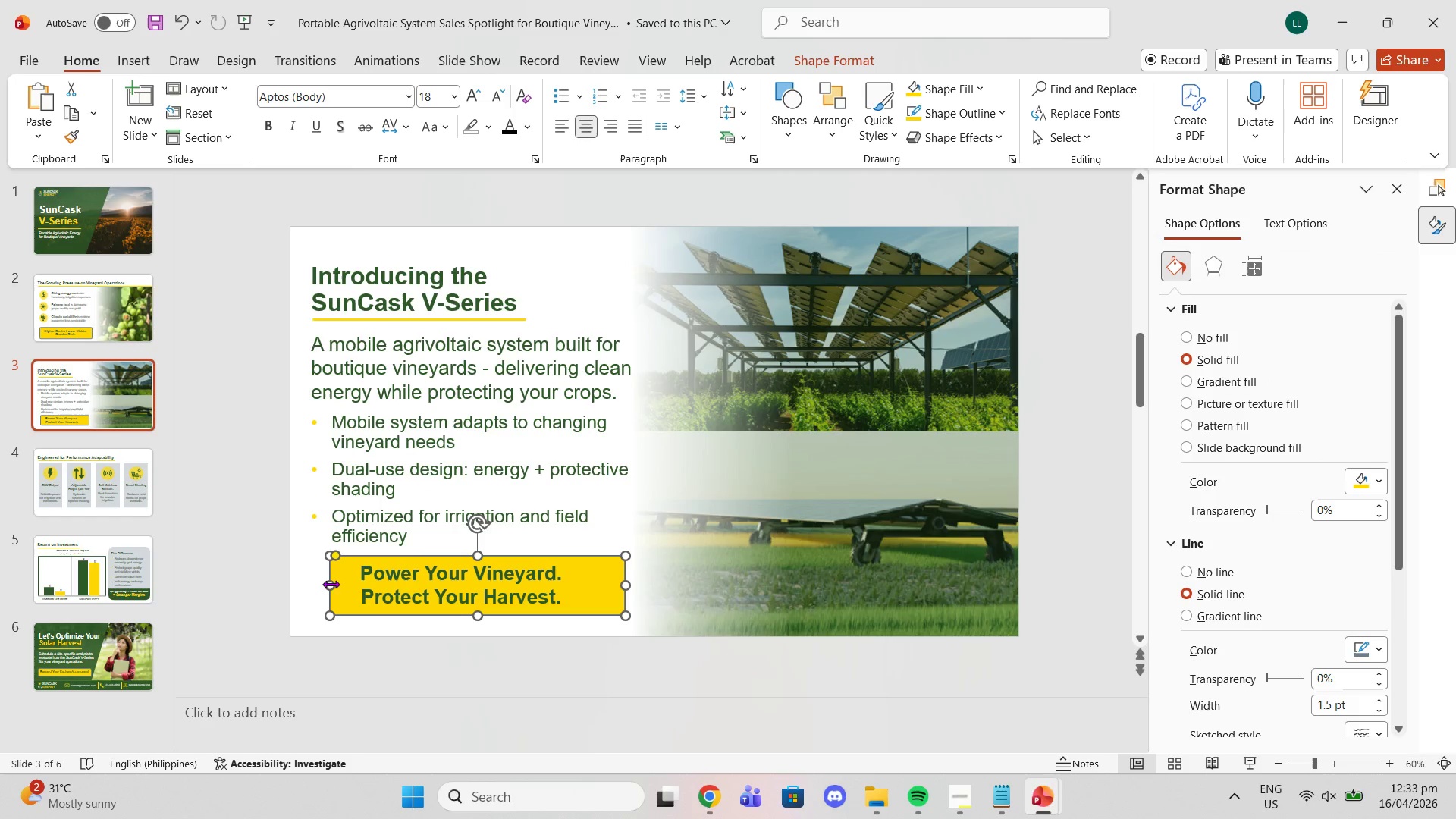 
left_click_drag(start_coordinate=[330, 588], to_coordinate=[311, 586])
 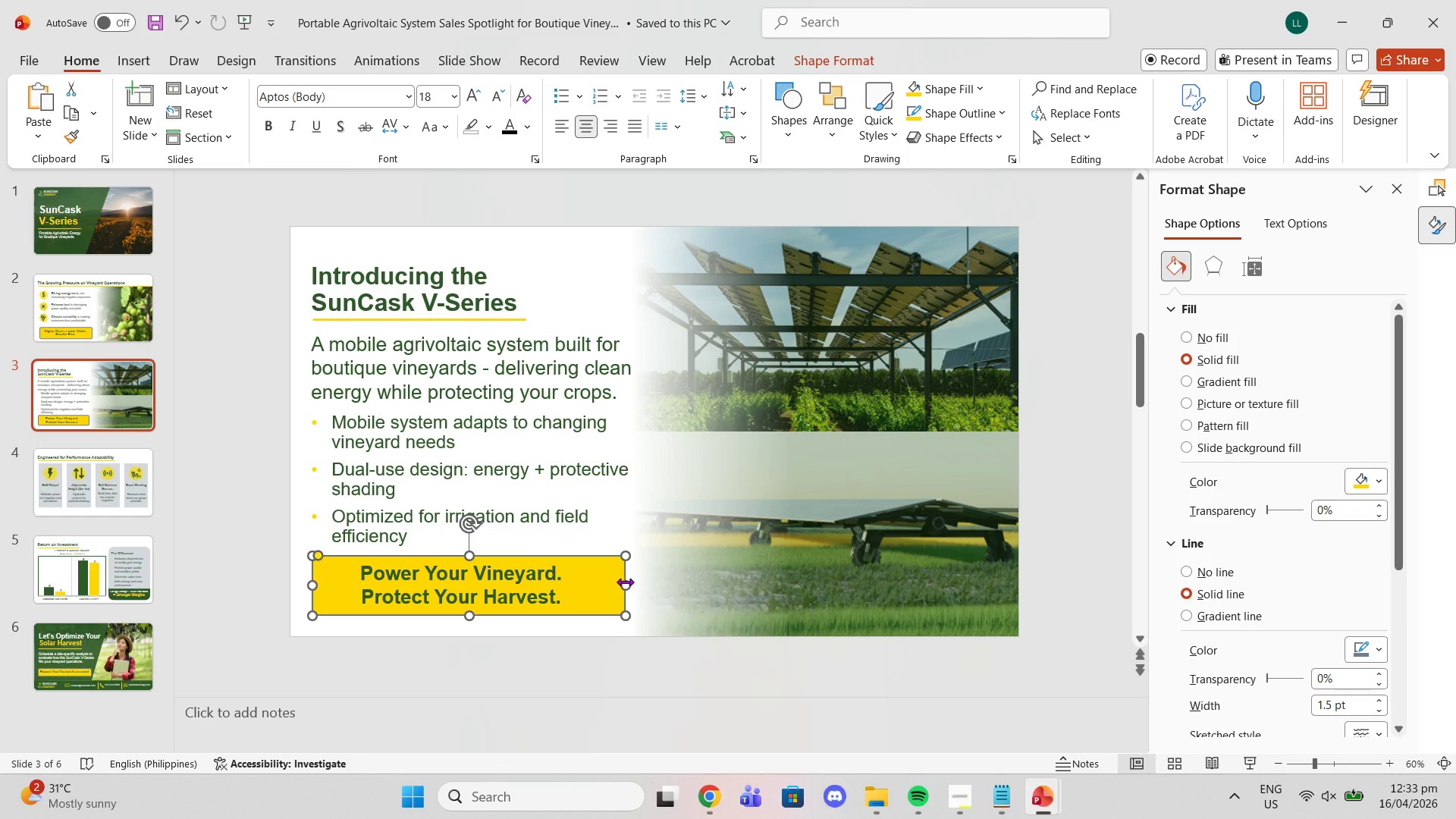 
left_click_drag(start_coordinate=[625, 582], to_coordinate=[617, 579])
 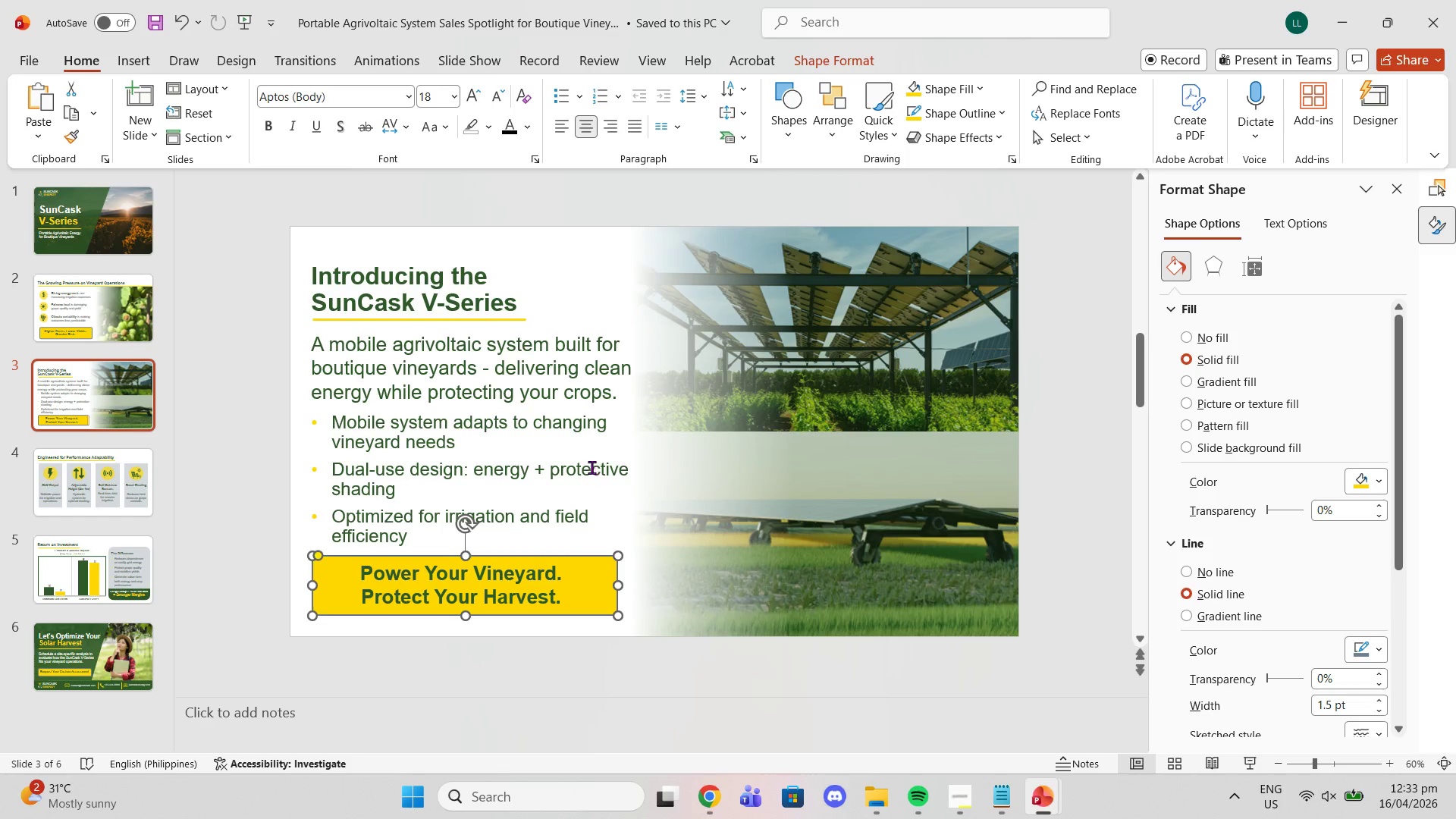 
left_click([592, 467])
 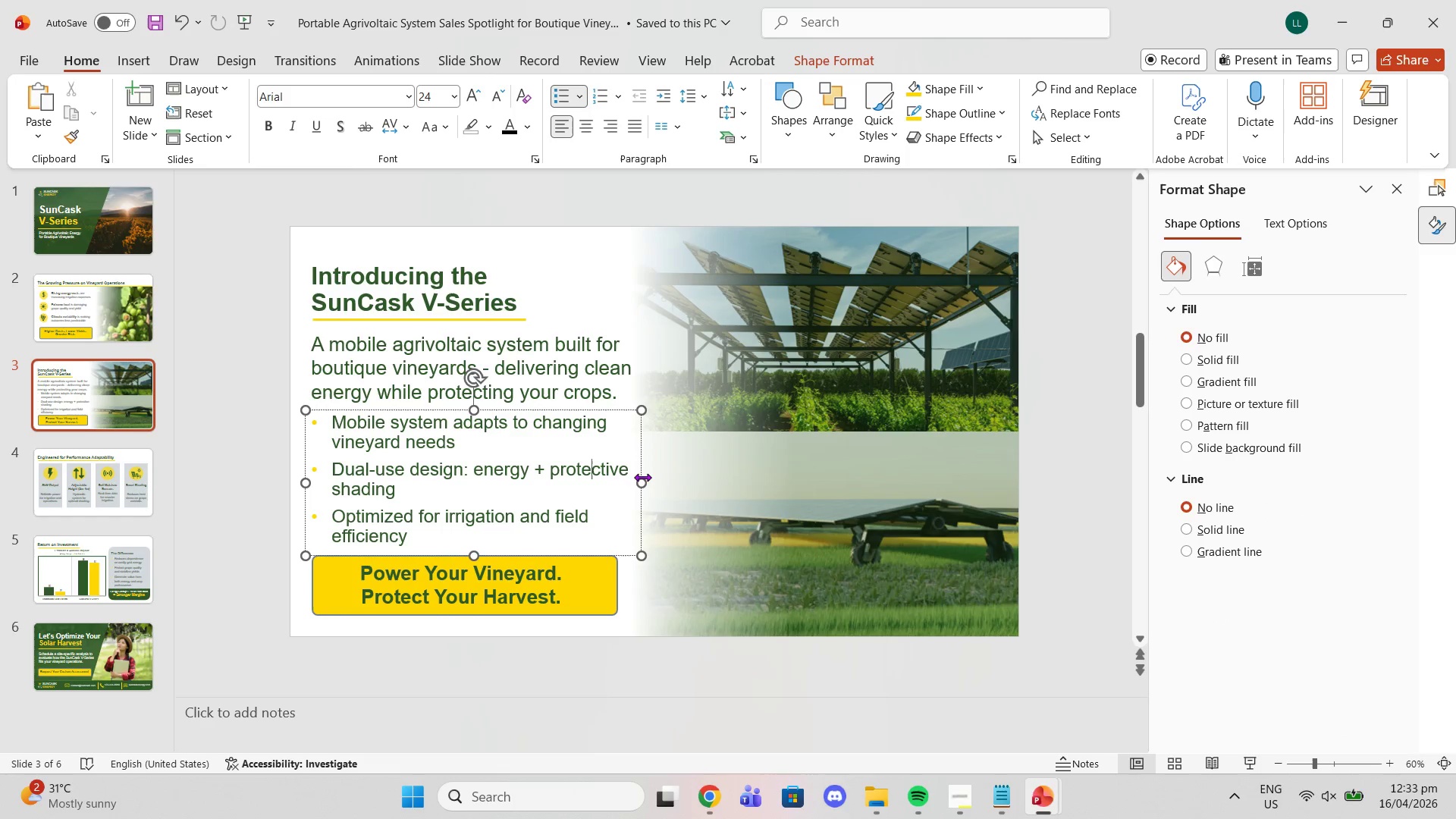 
left_click_drag(start_coordinate=[643, 477], to_coordinate=[632, 477])
 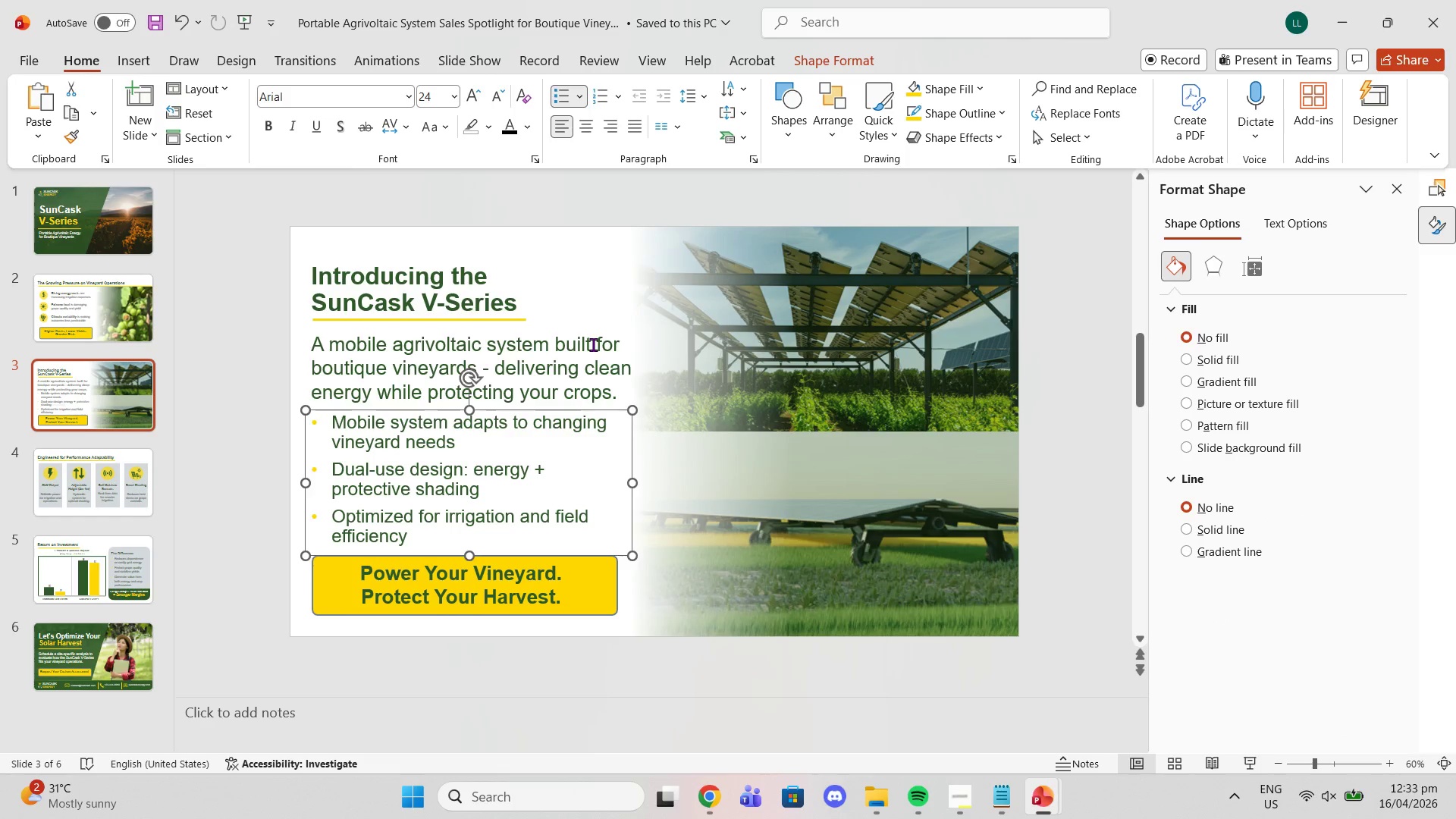 
left_click([593, 344])
 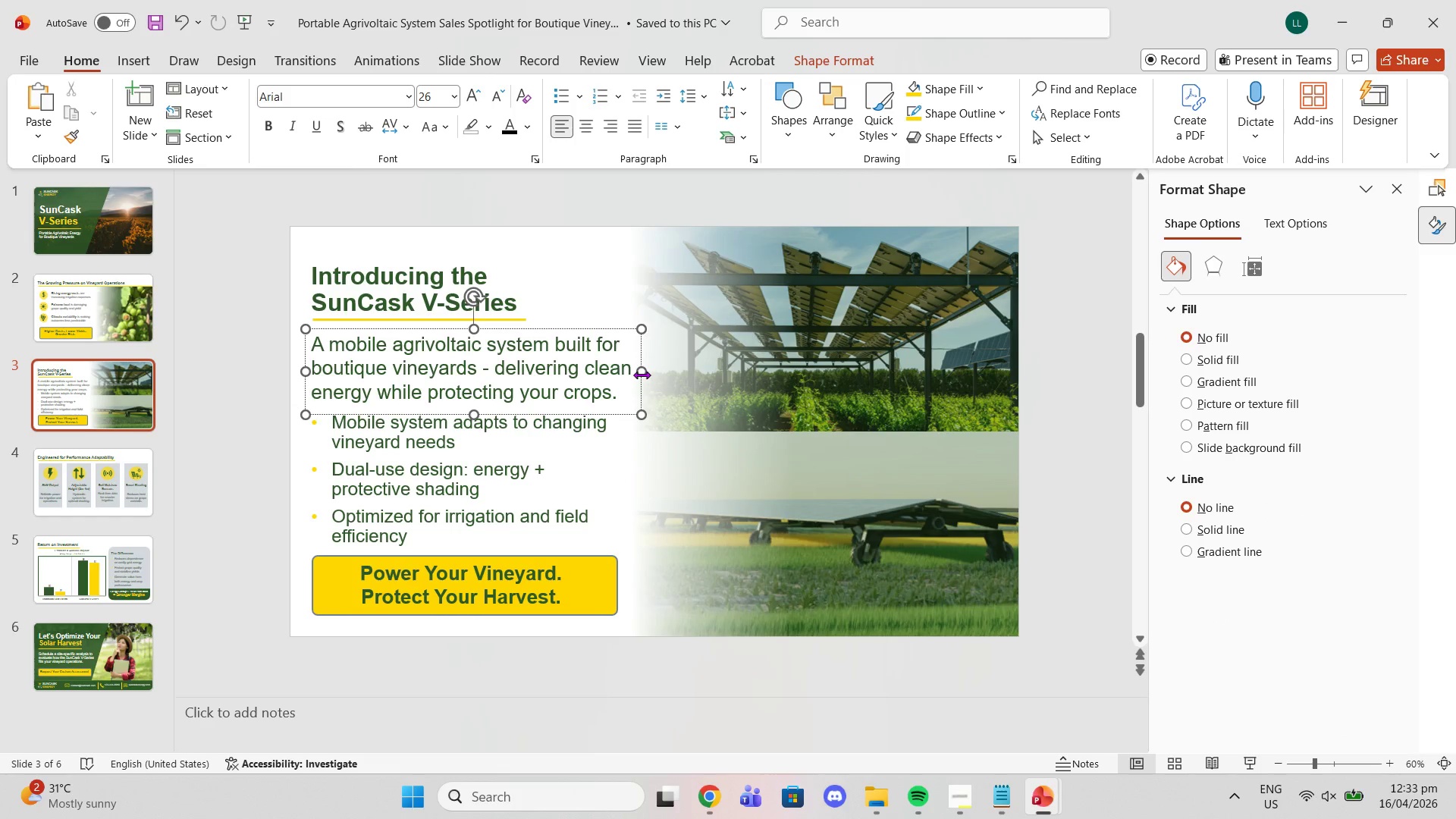 
left_click([633, 447])
 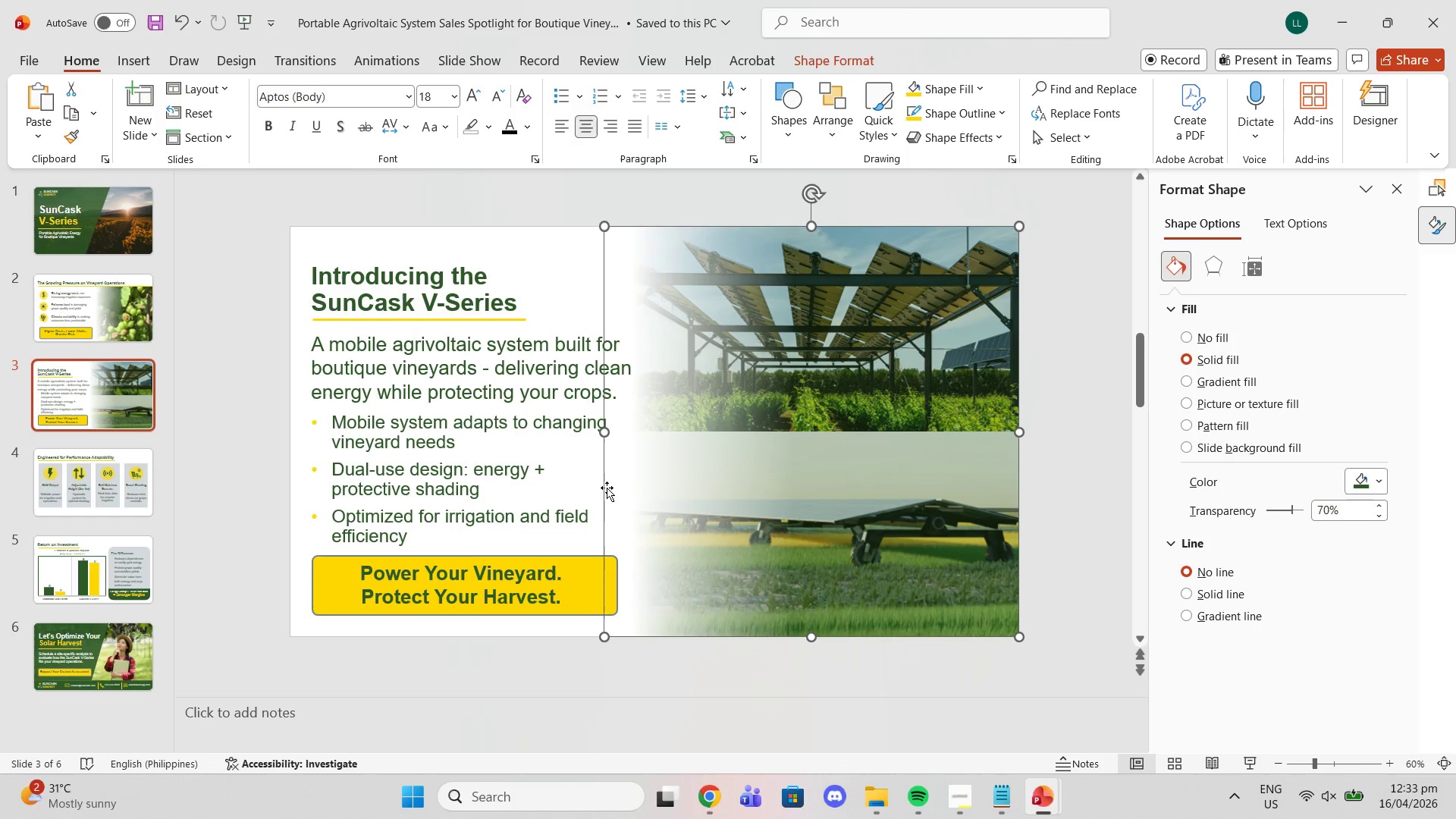 
left_click([597, 488])
 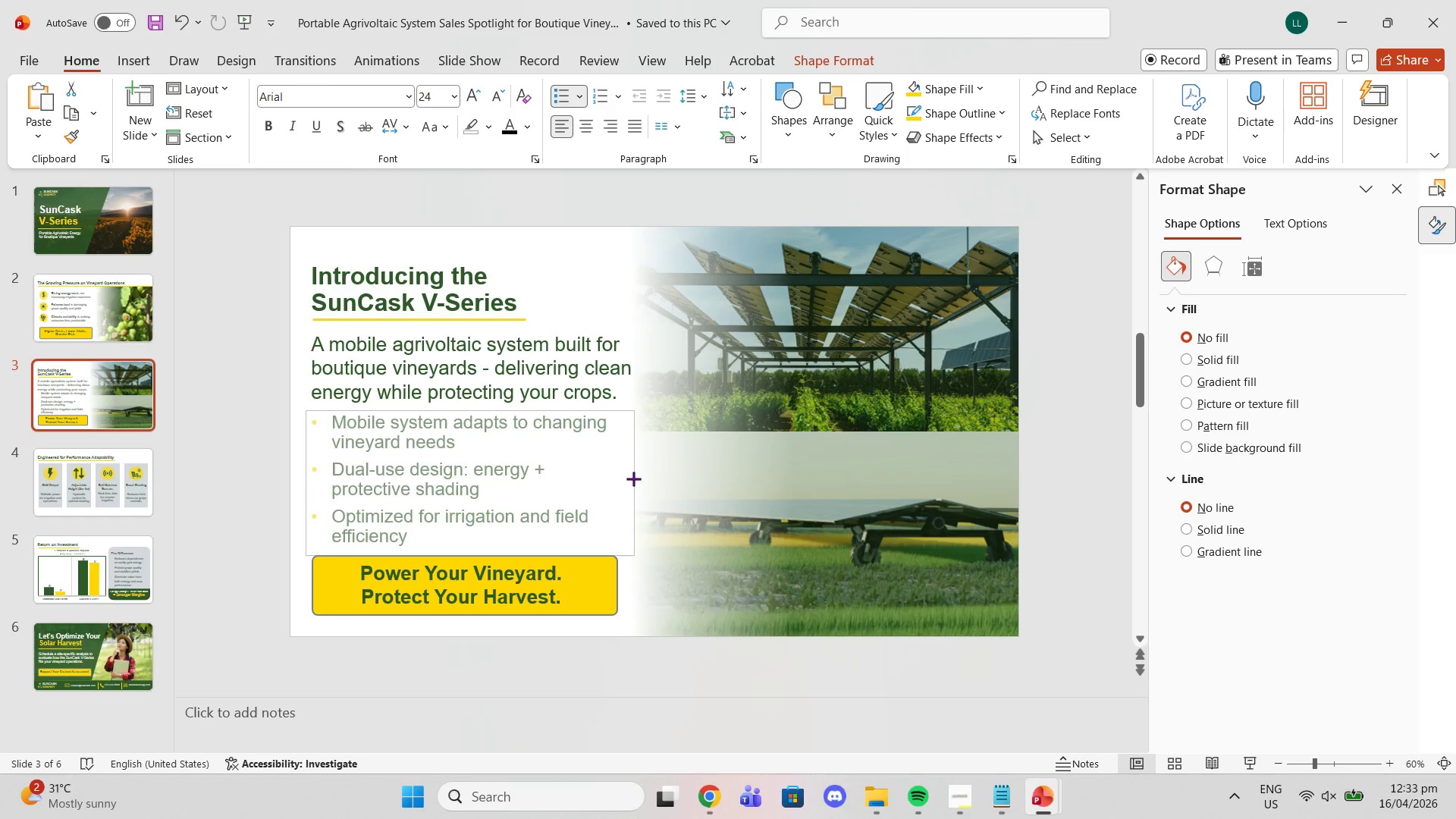 
left_click([527, 574])
 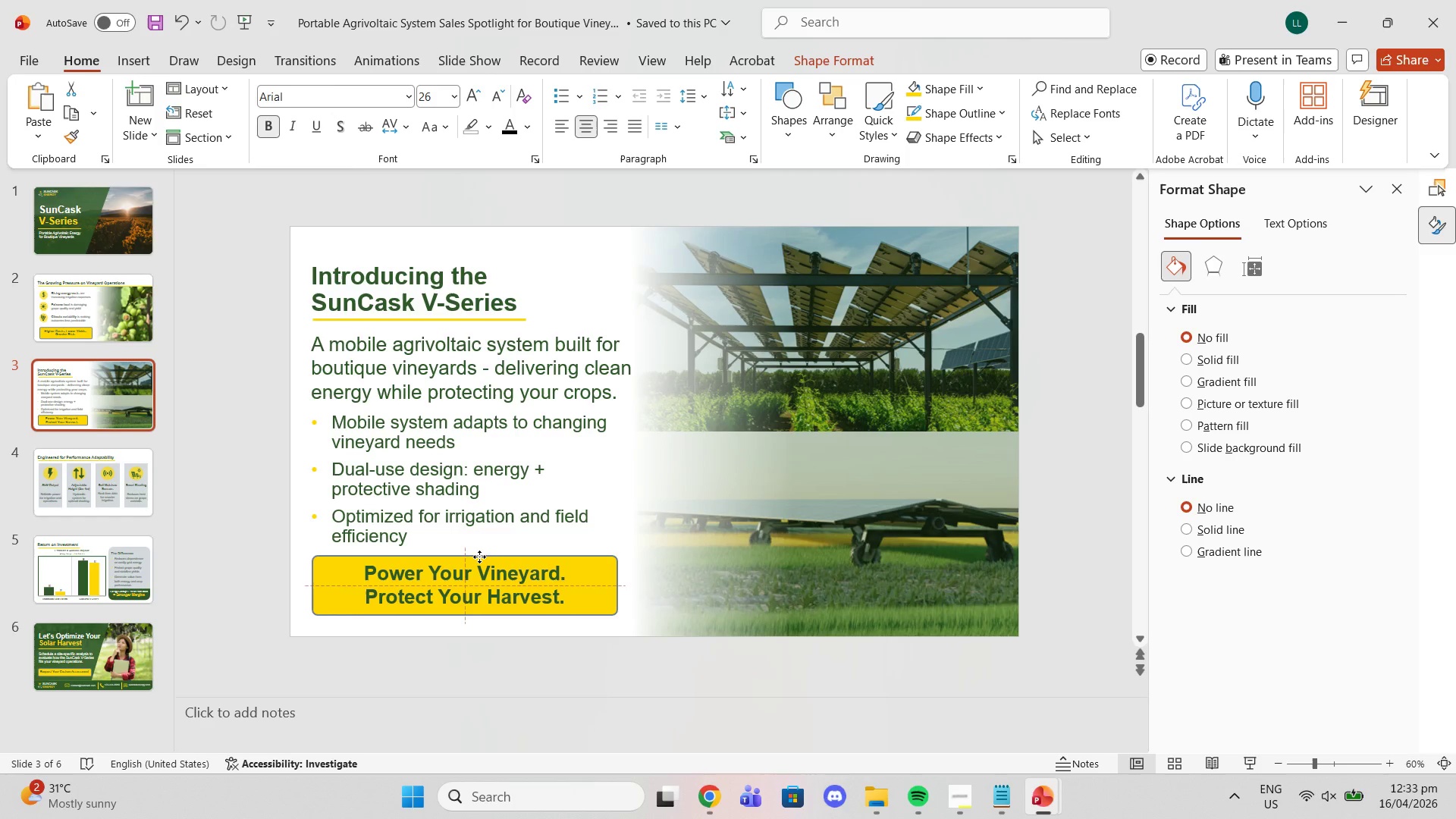 
wait(6.42)
 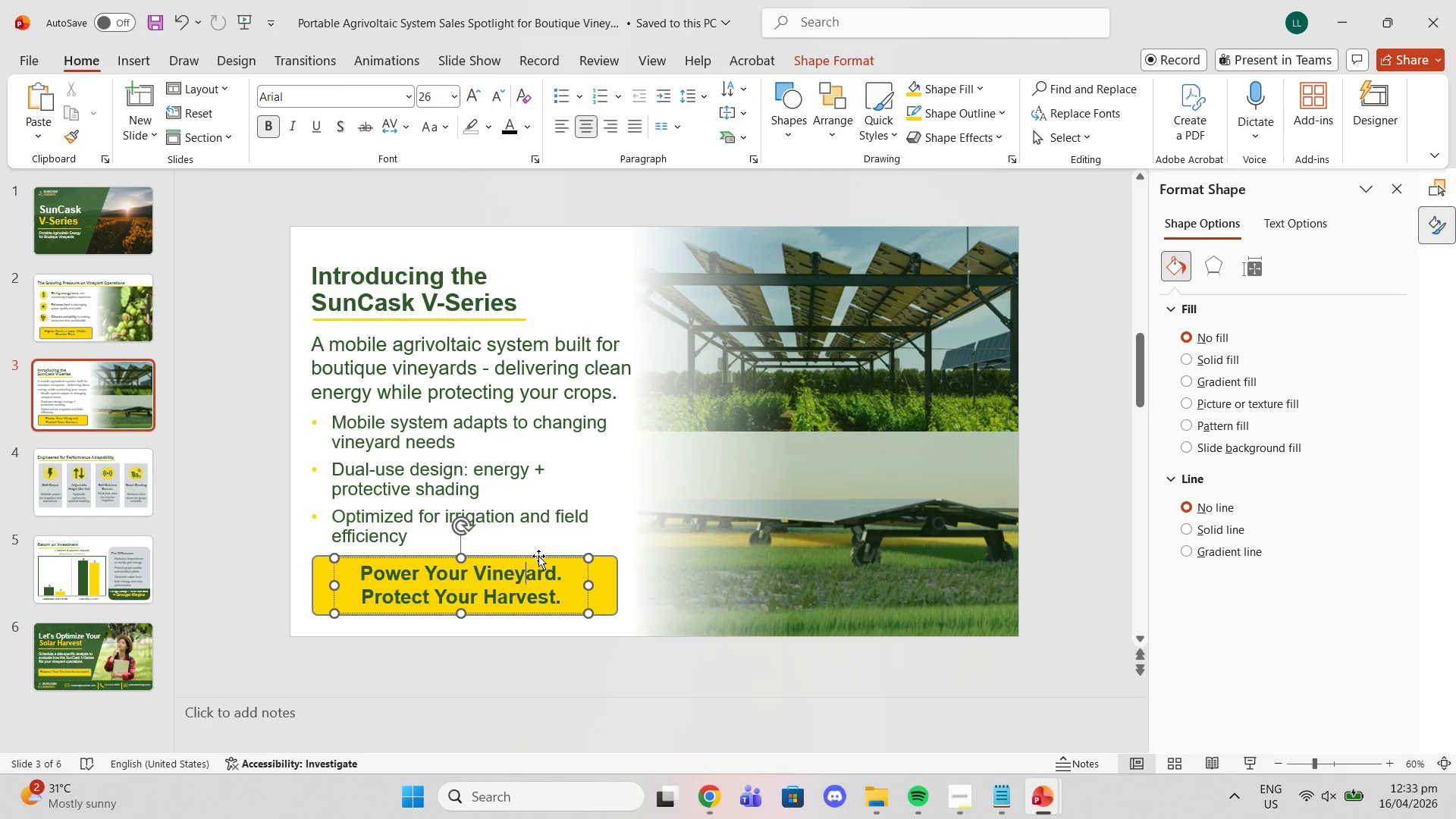 
left_click_drag(start_coordinate=[250, 463], to_coordinate=[58, 295])
 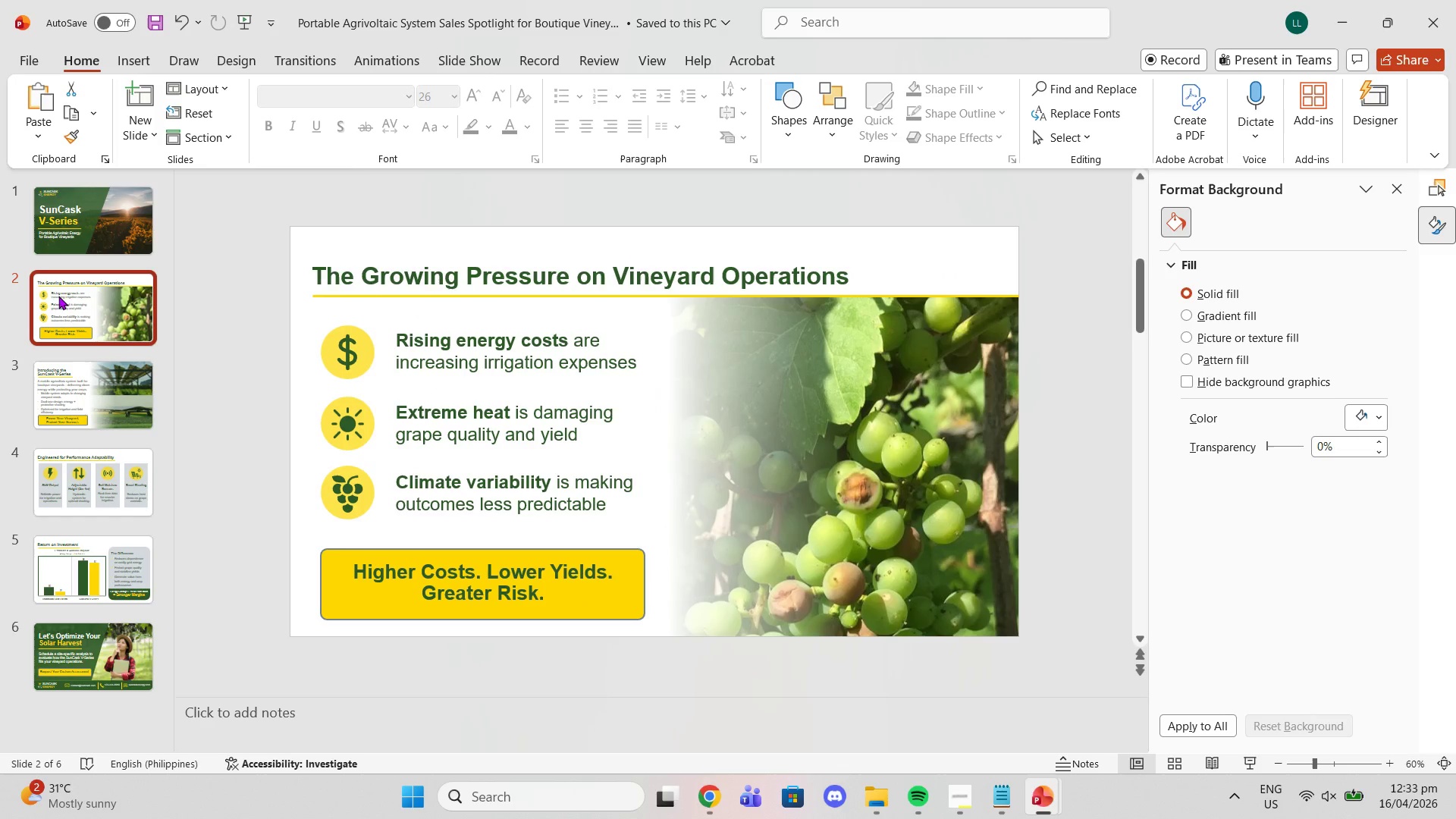 
left_click([58, 295])
 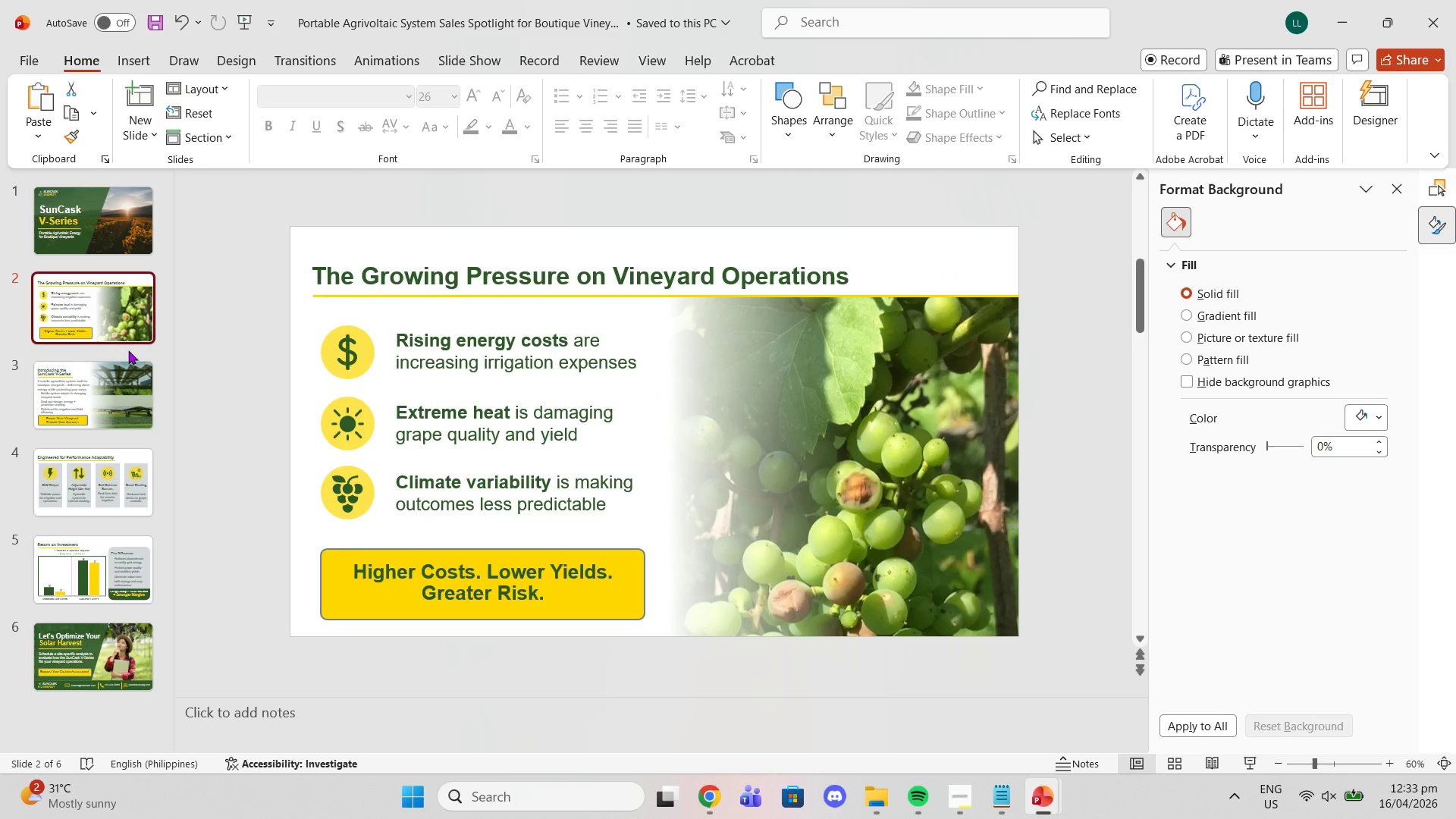 
left_click([152, 404])
 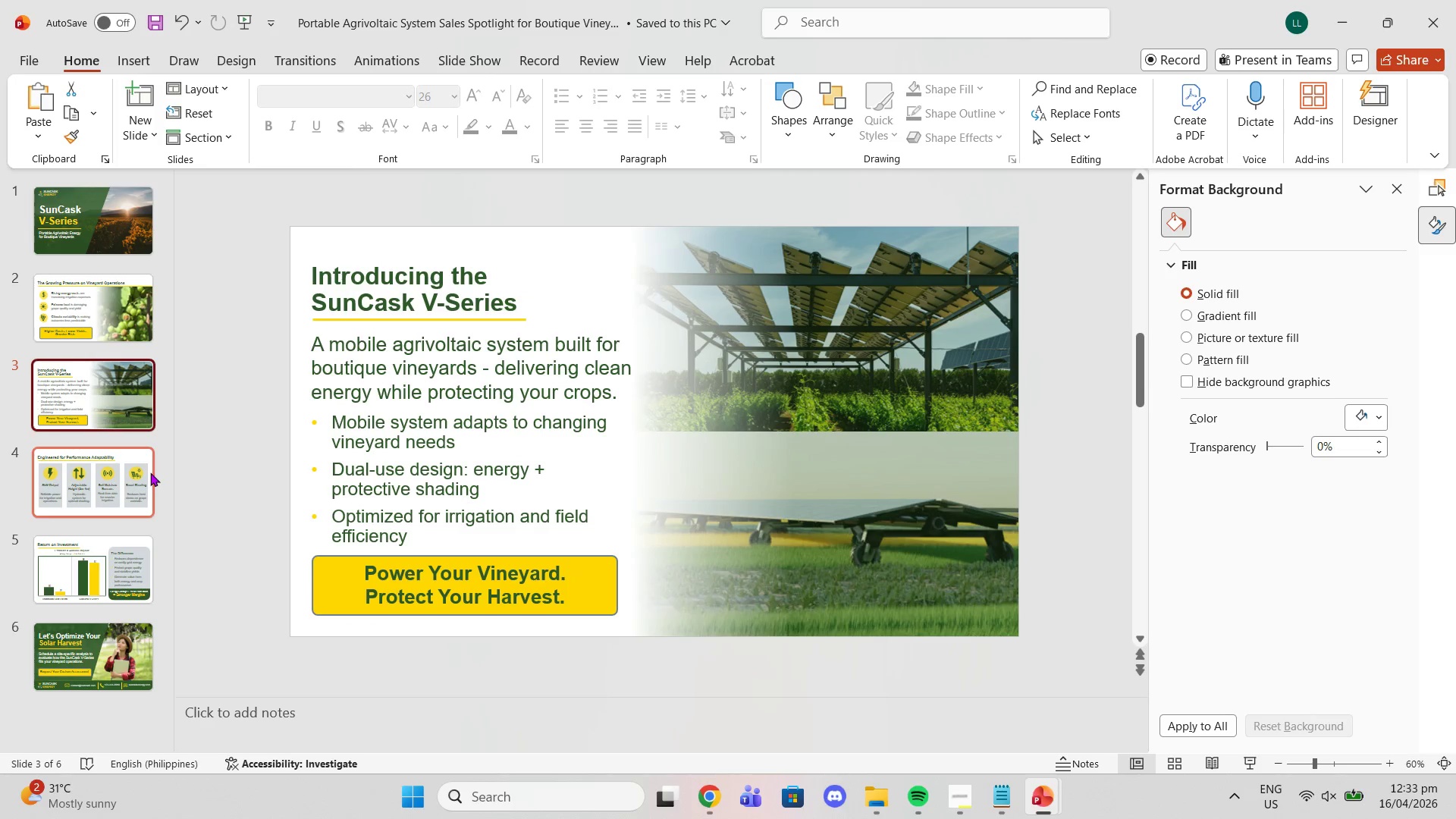 
left_click([150, 472])
 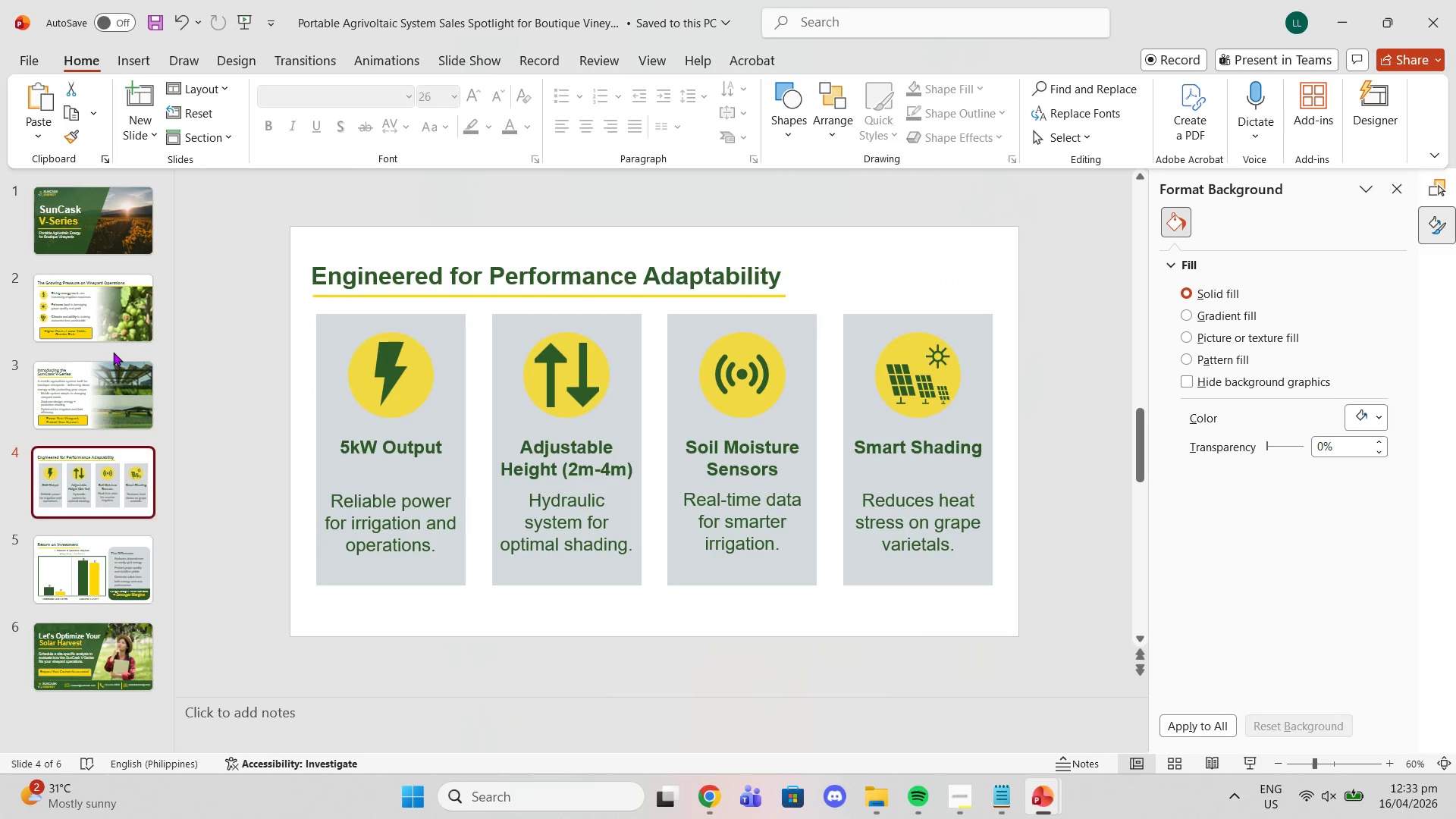 
left_click([113, 352])
 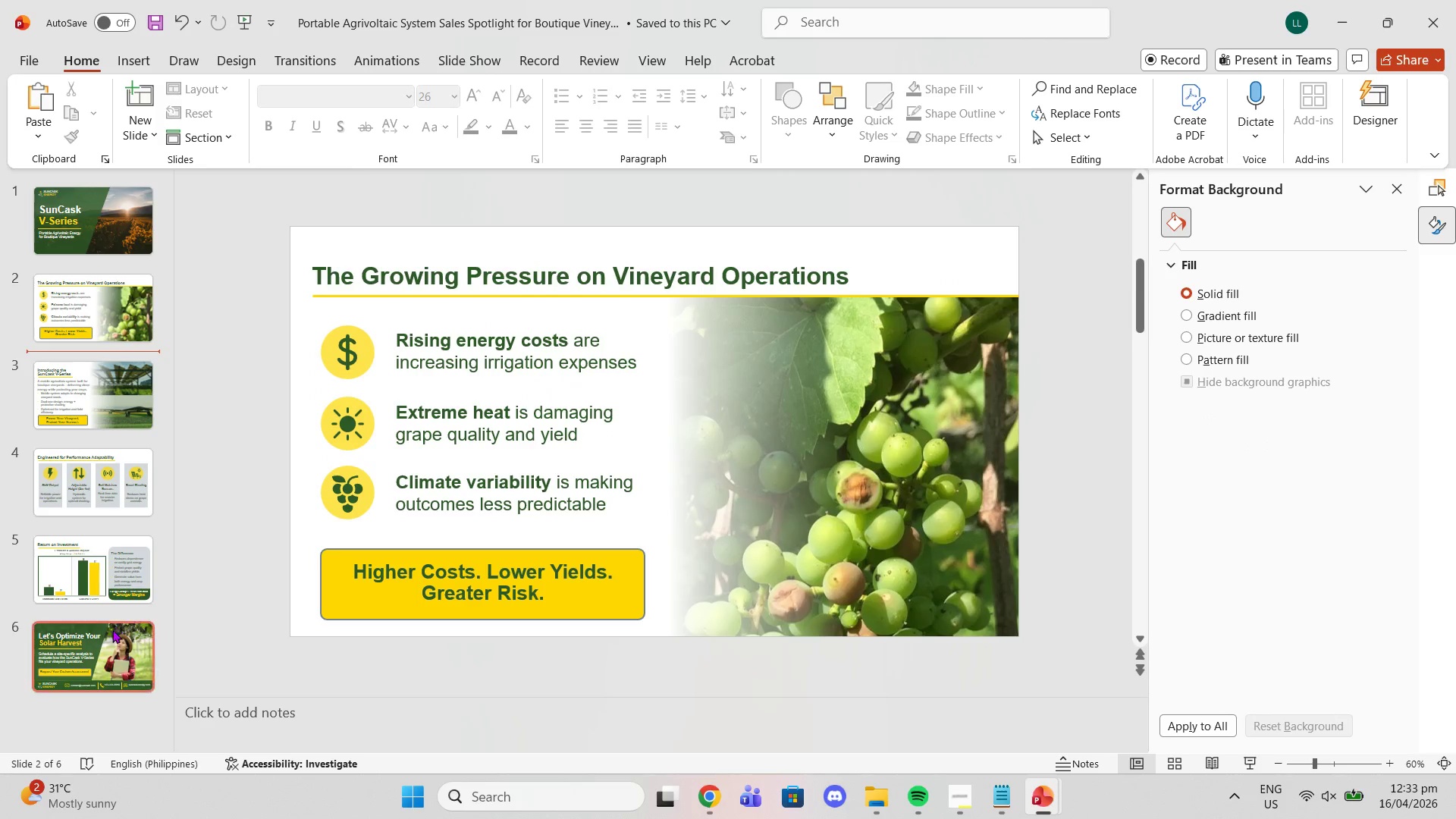 
mouse_move([122, 361])
 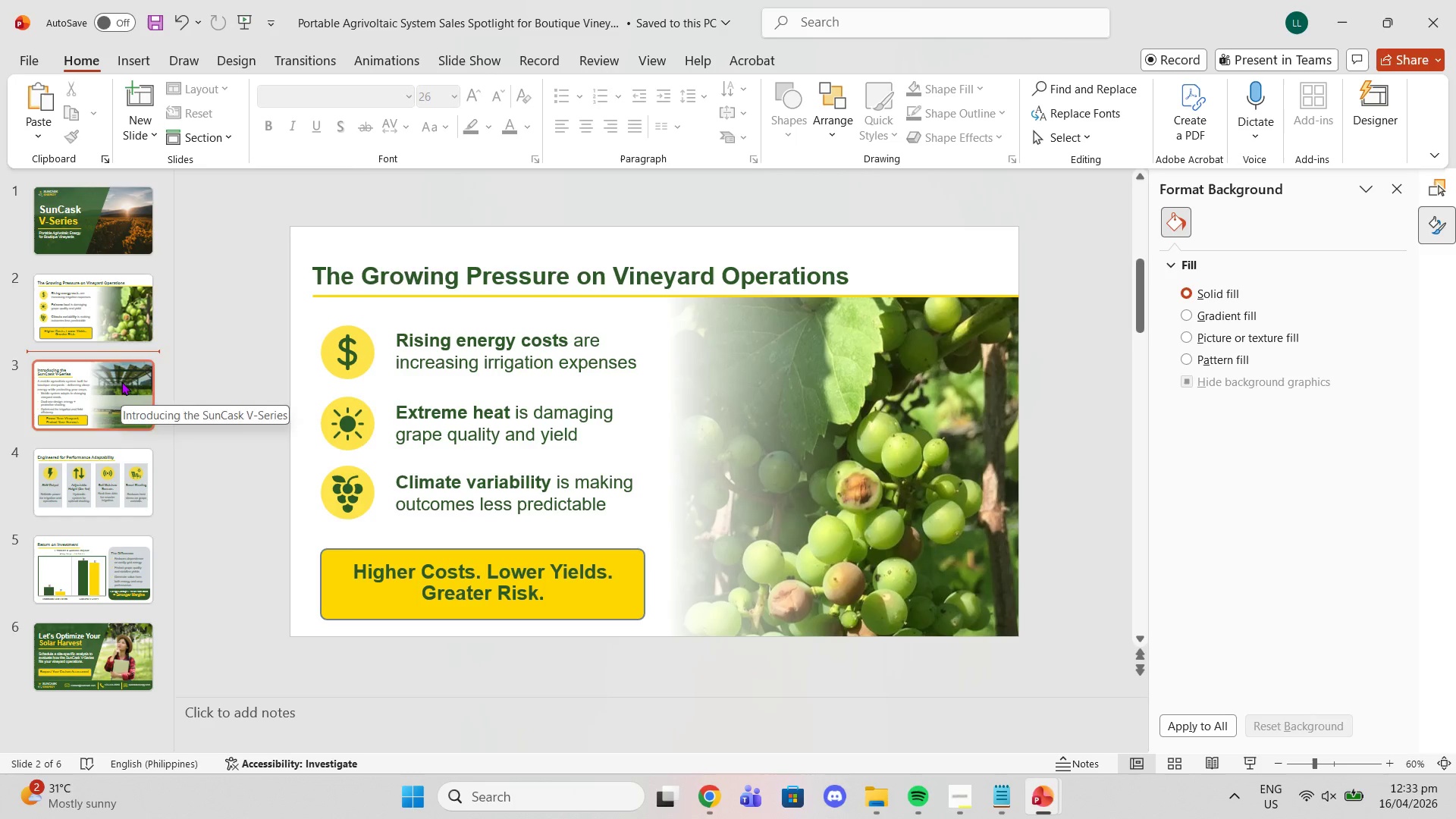 
left_click([121, 381])
 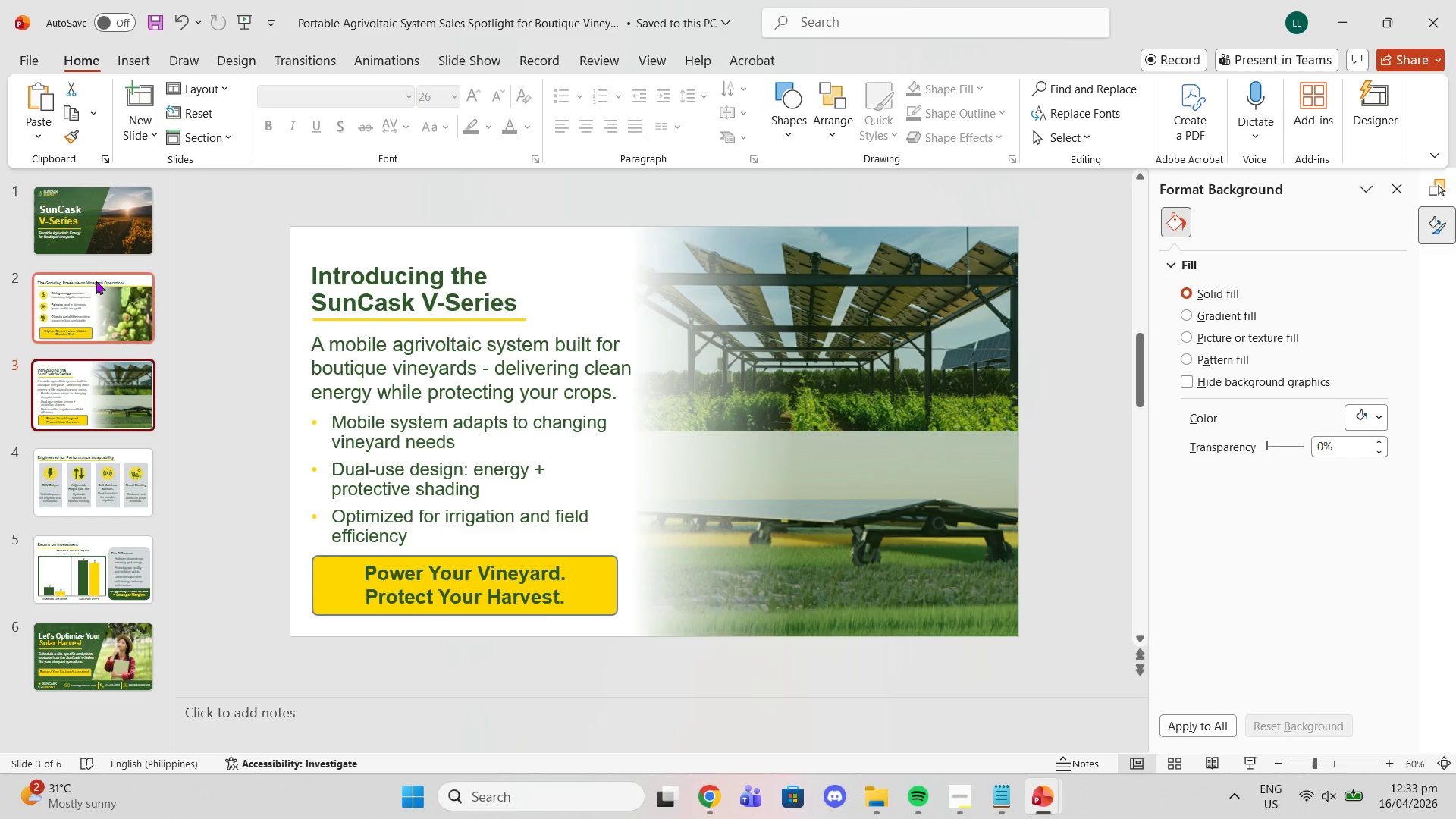 
left_click([95, 276])
 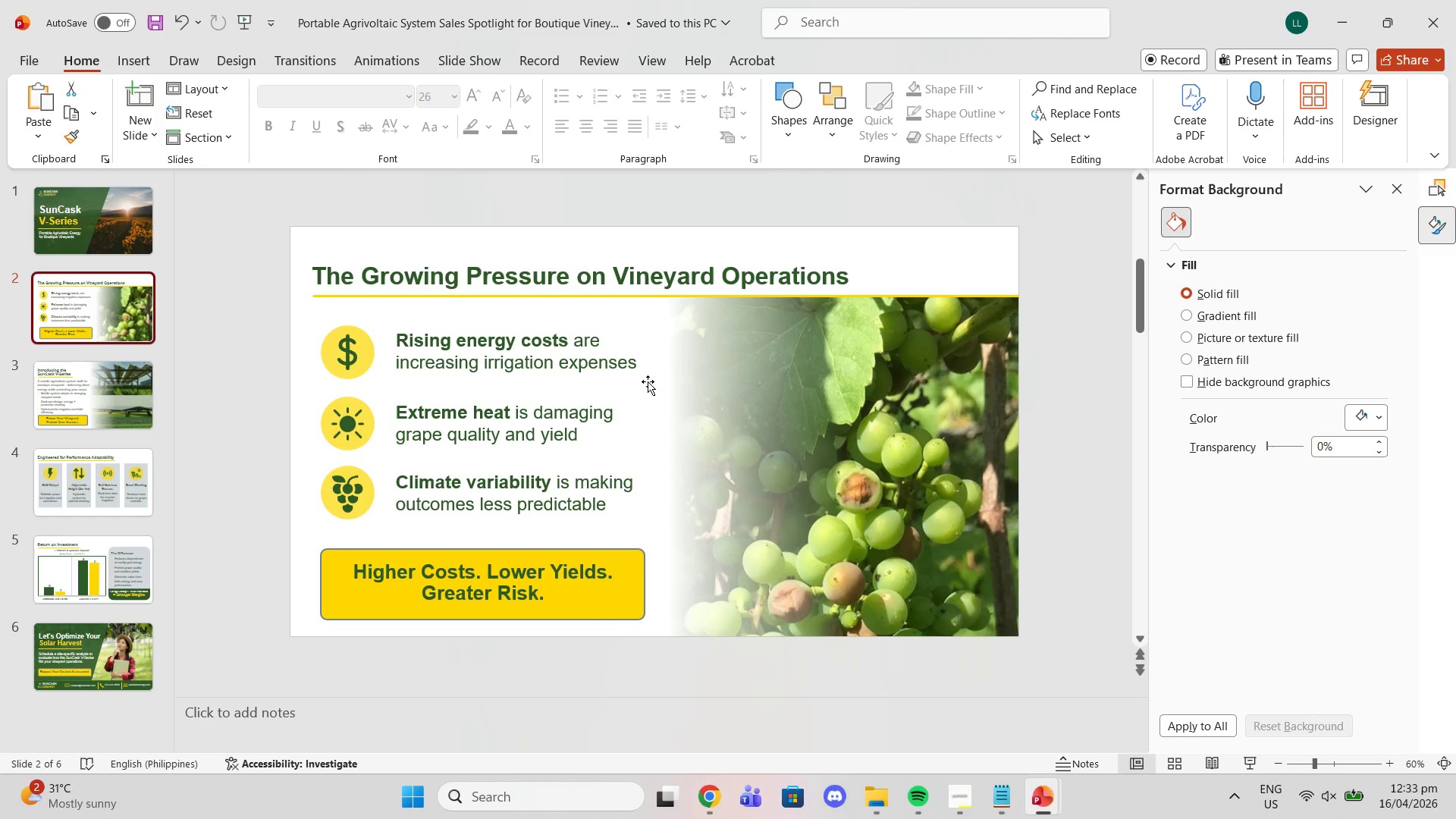 
left_click([673, 377])
 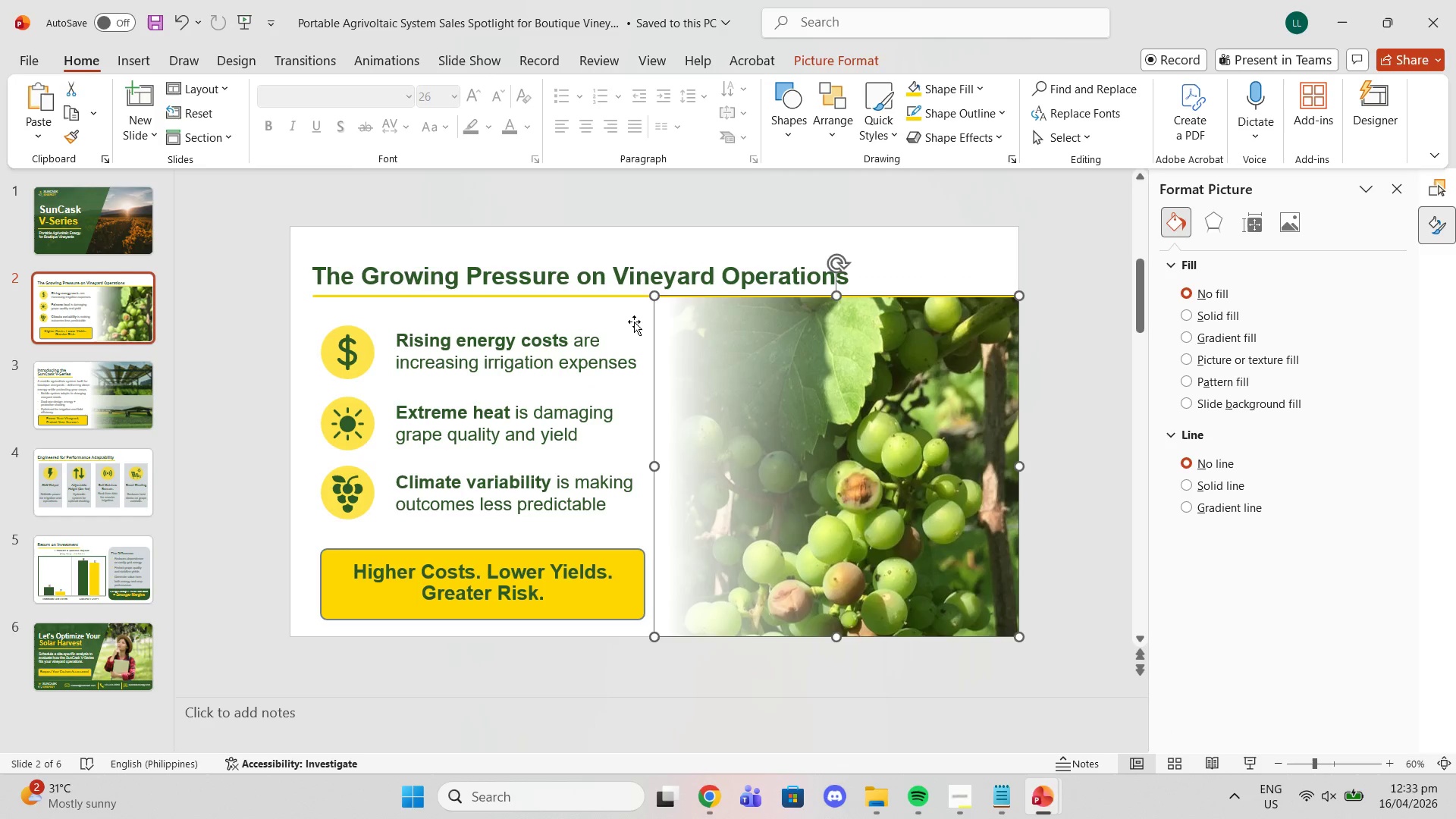 
left_click([630, 315])
 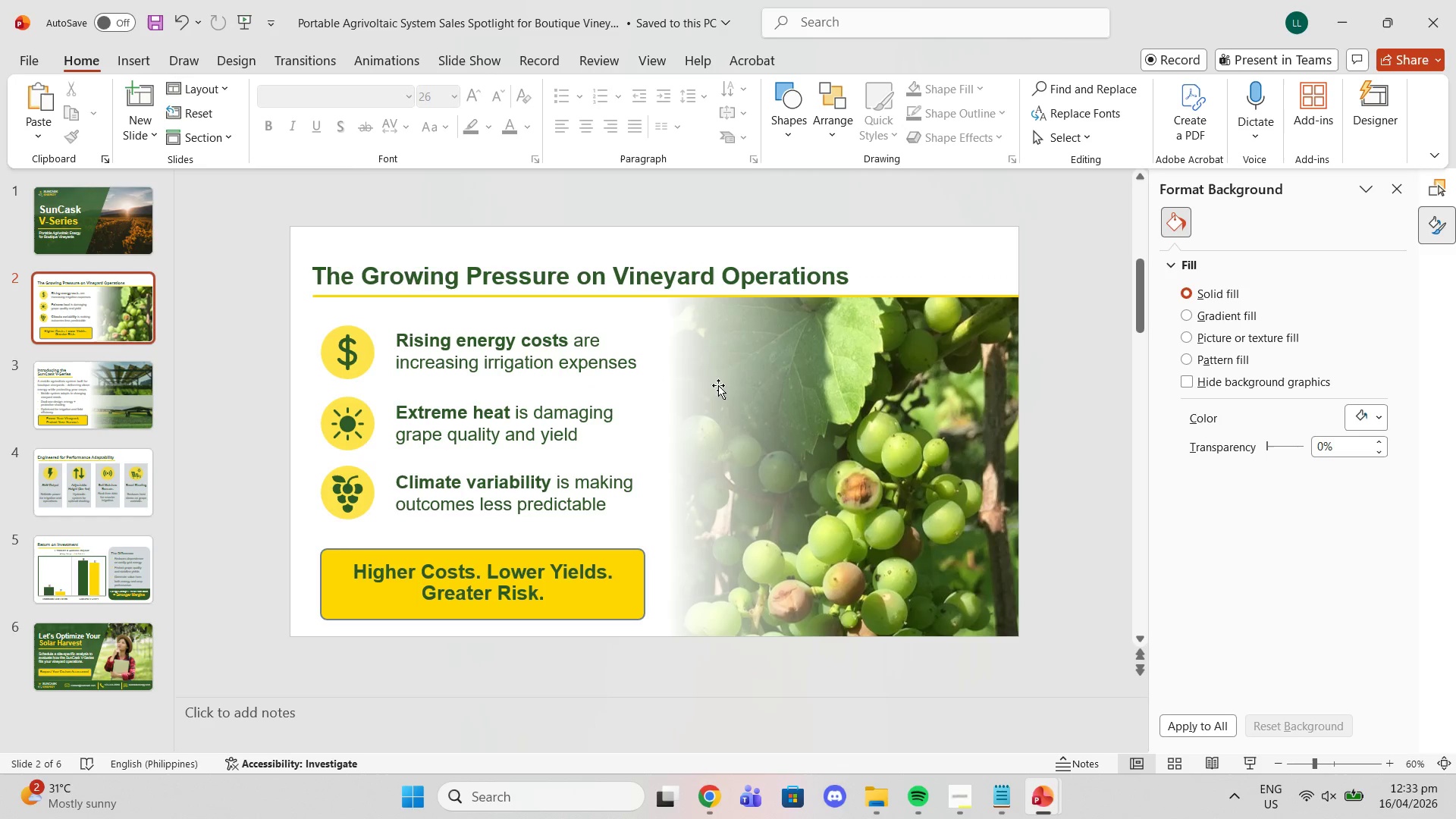 
left_click_drag(start_coordinate=[683, 382], to_coordinate=[1058, 136])
 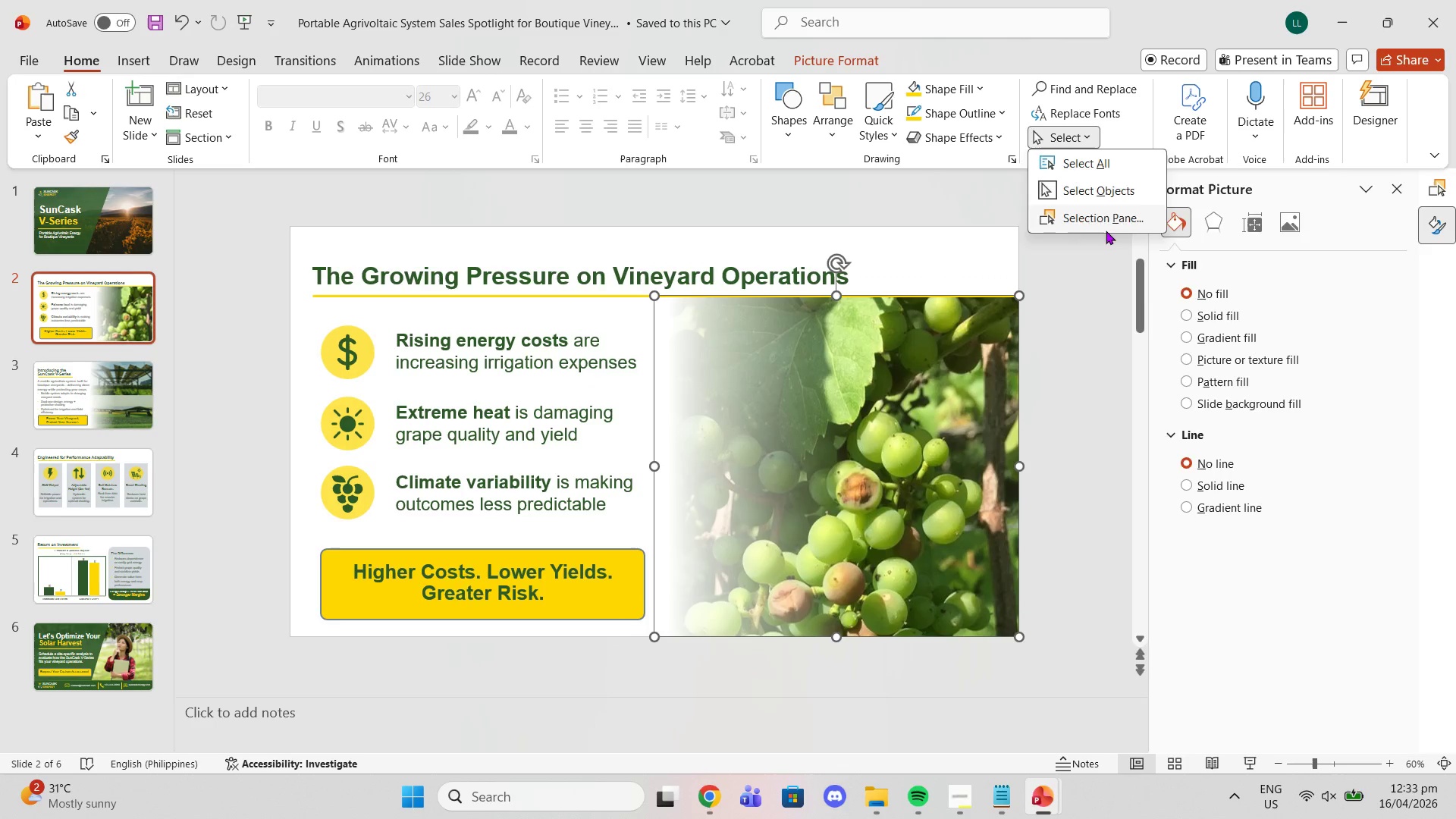 
left_click([1058, 136])
 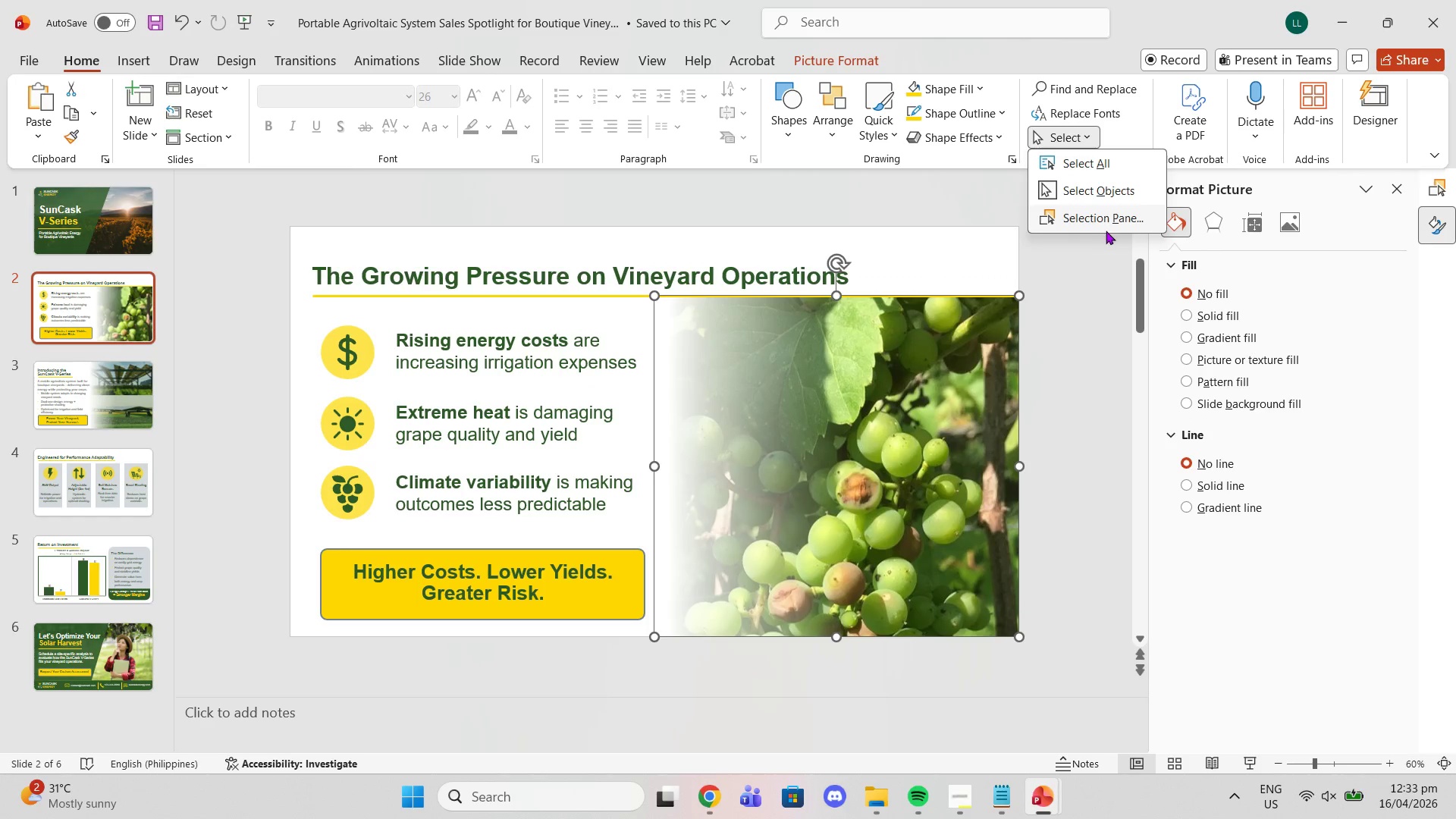 
left_click([1106, 231])
 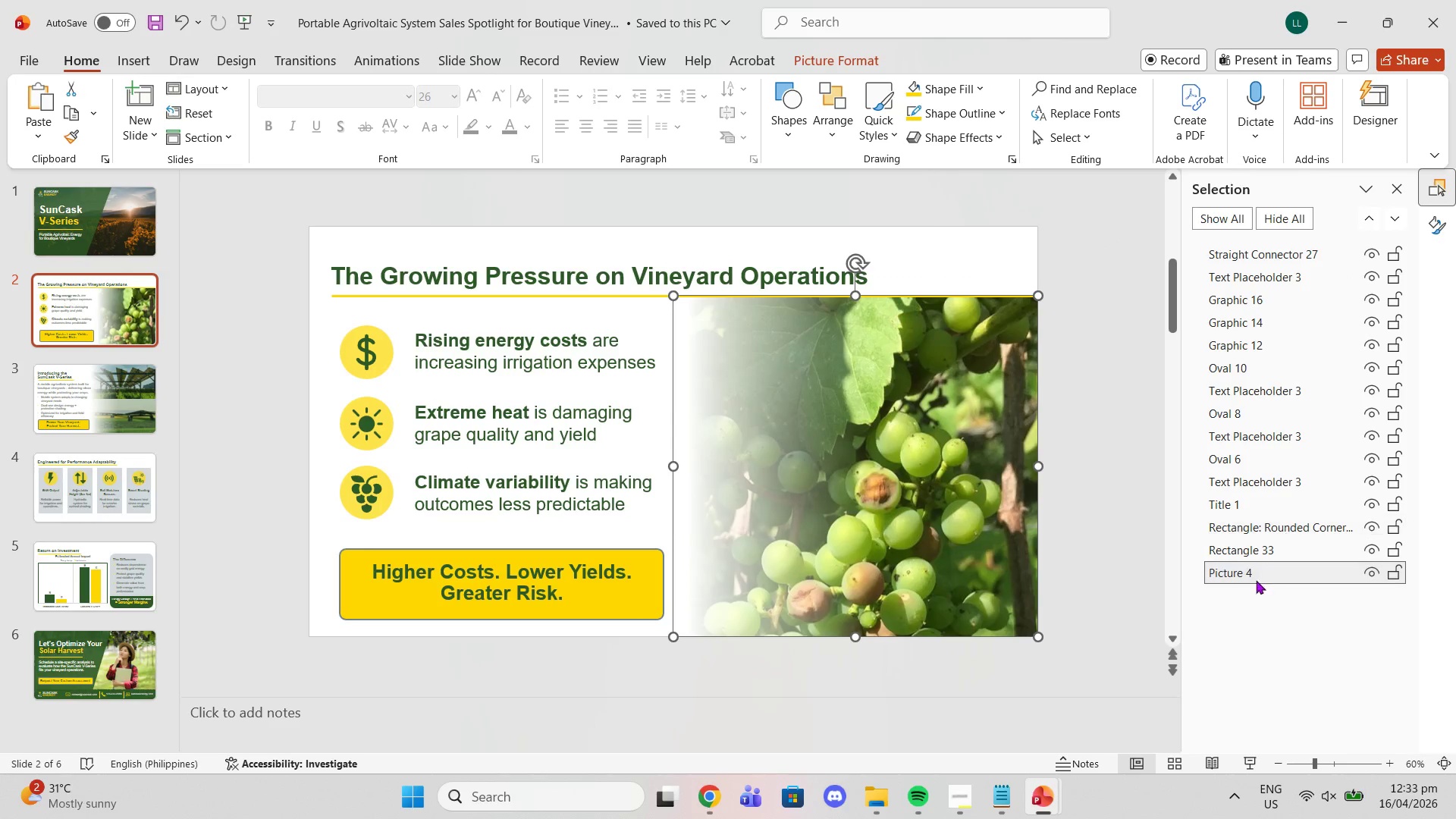 
left_click([1228, 535])
 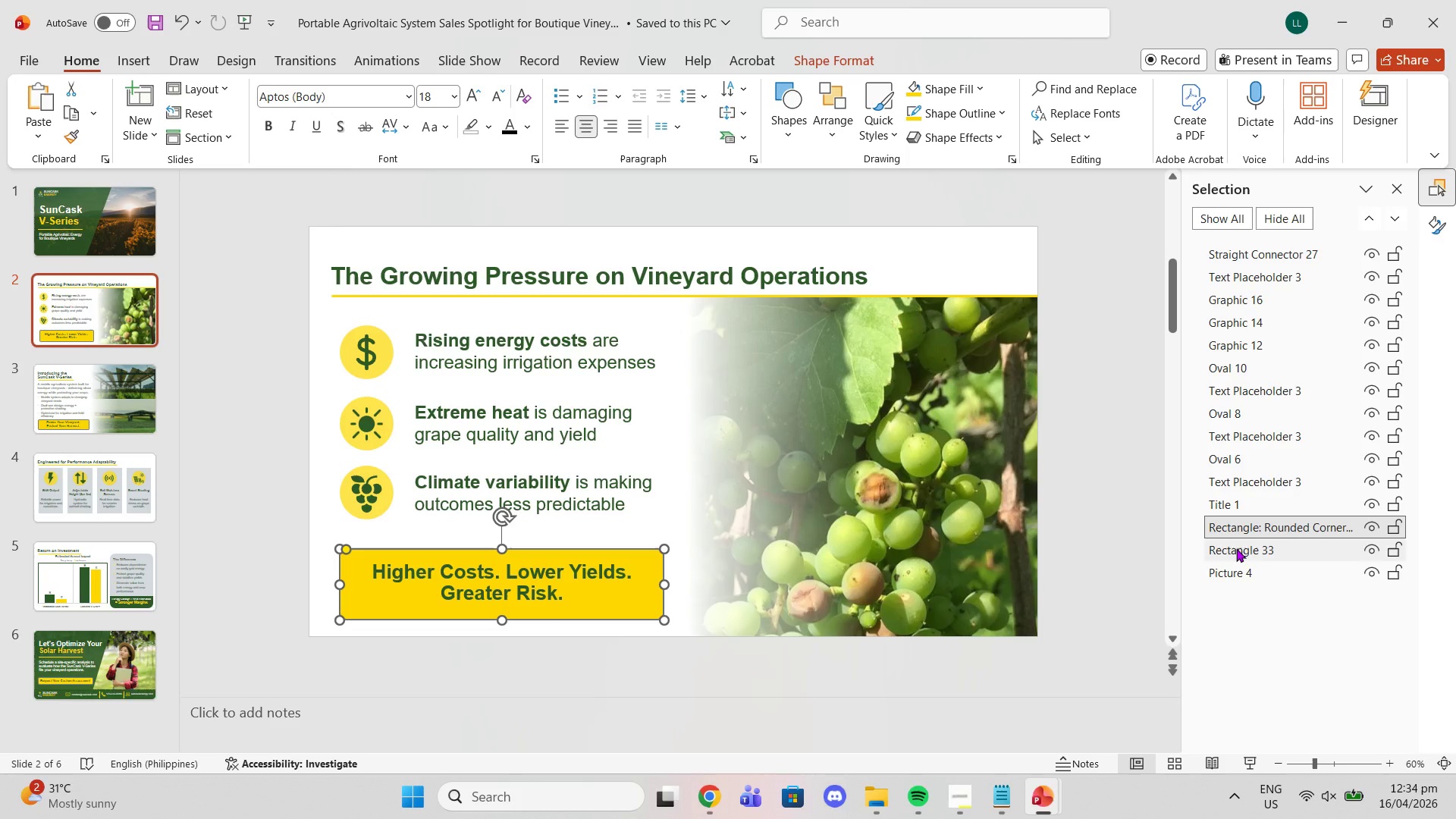 
left_click([1241, 556])
 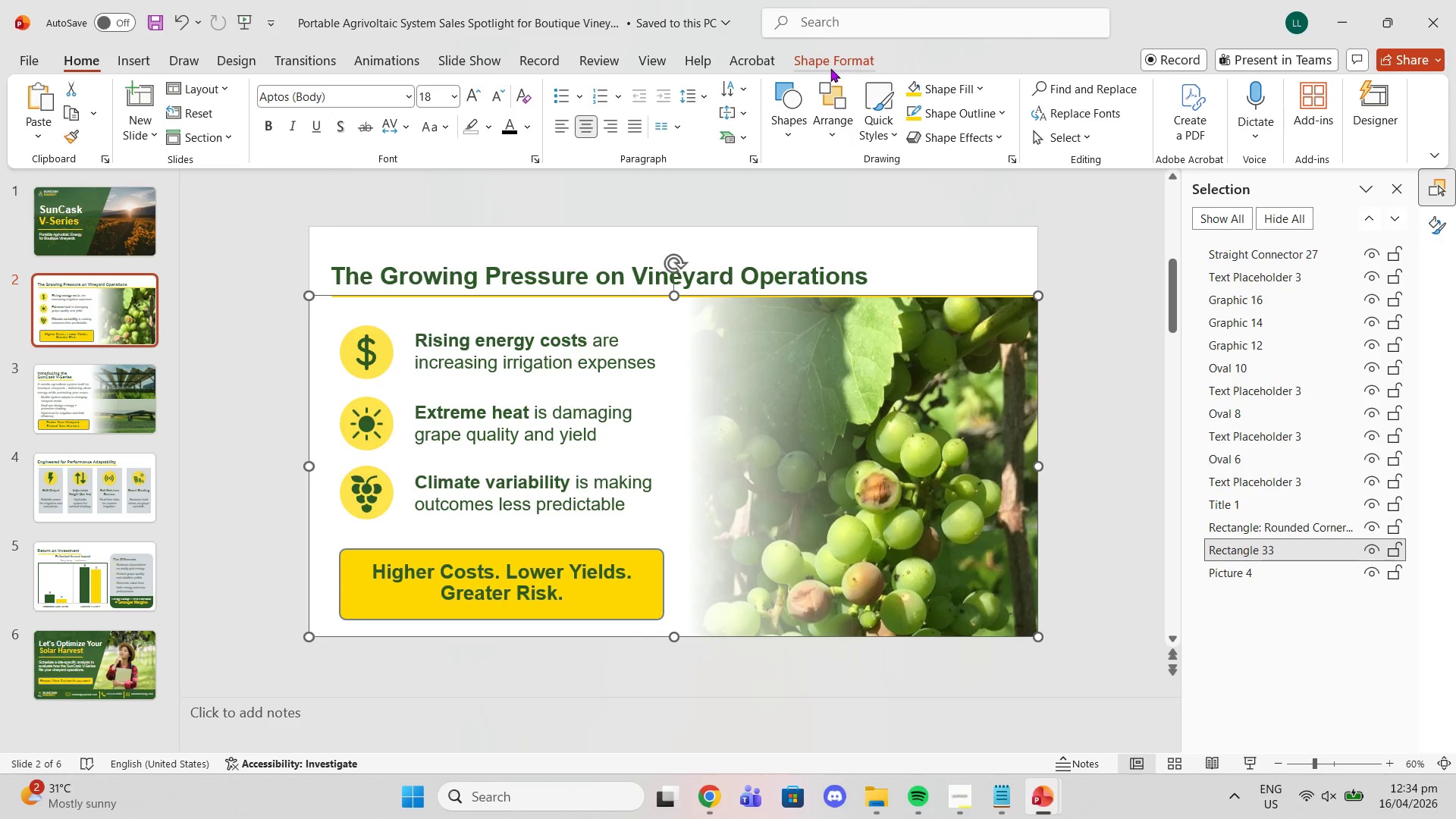 
wait(5.2)
 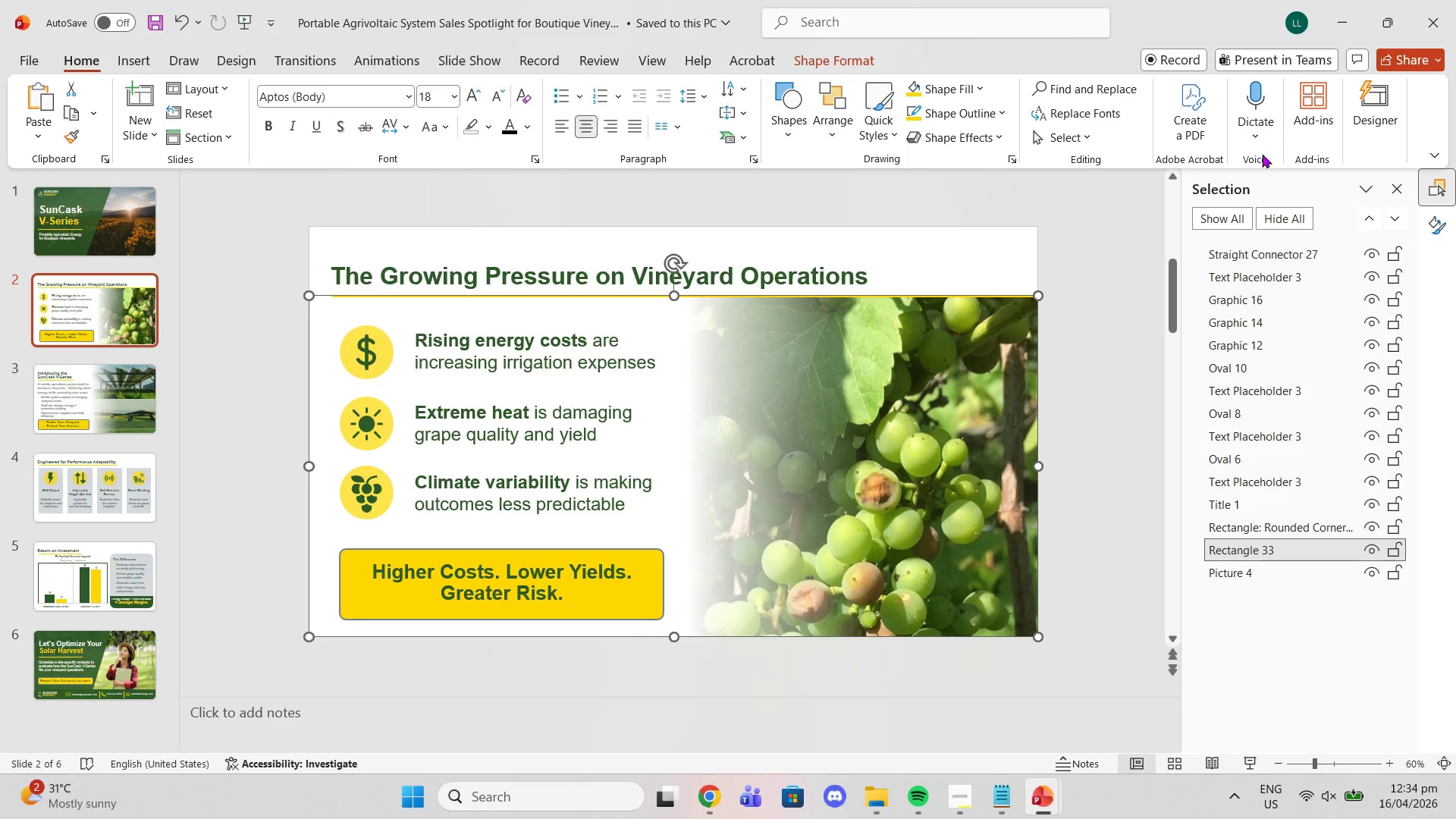 
left_click([977, 92])
 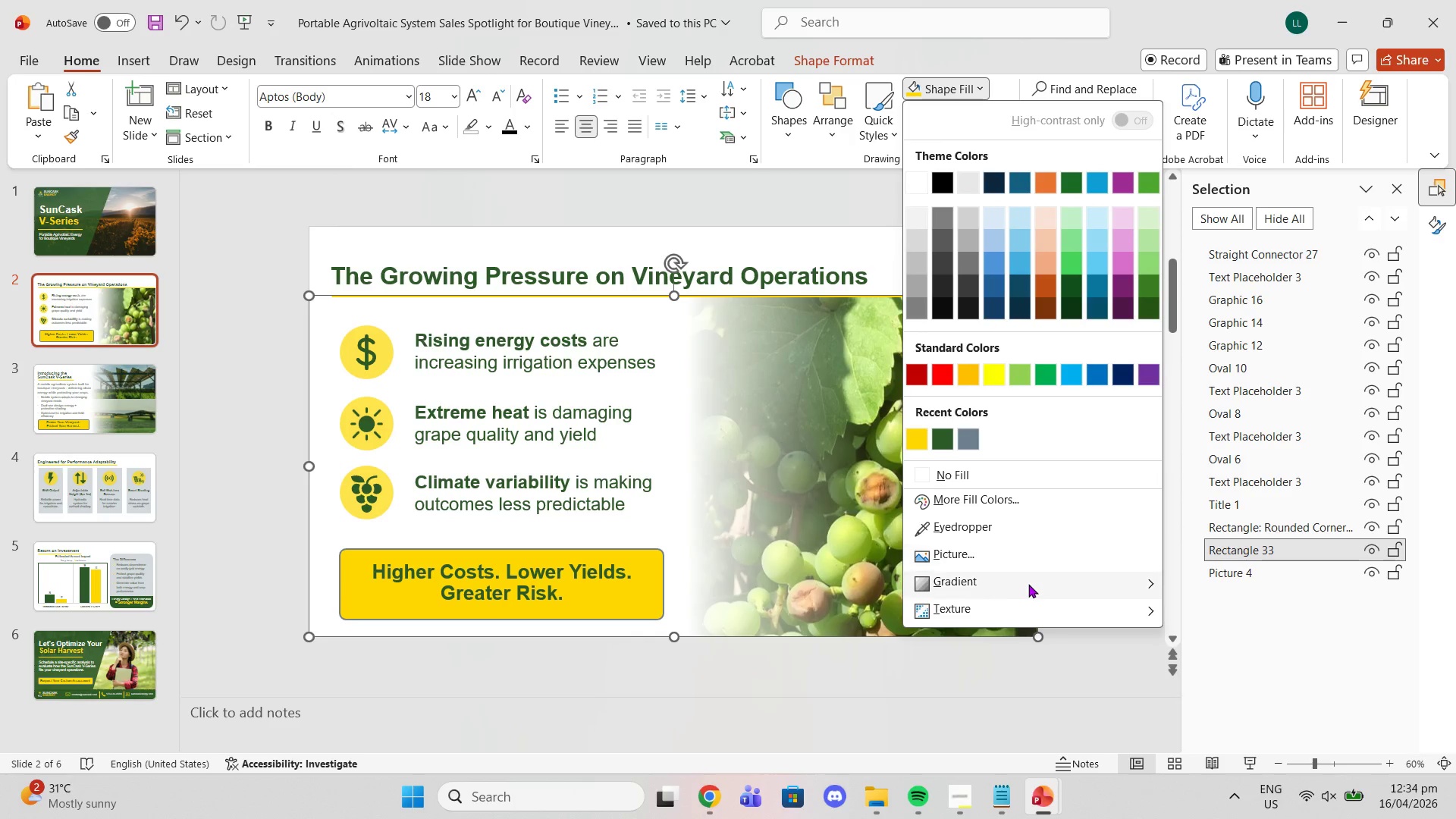 
mouse_move([1035, 591])
 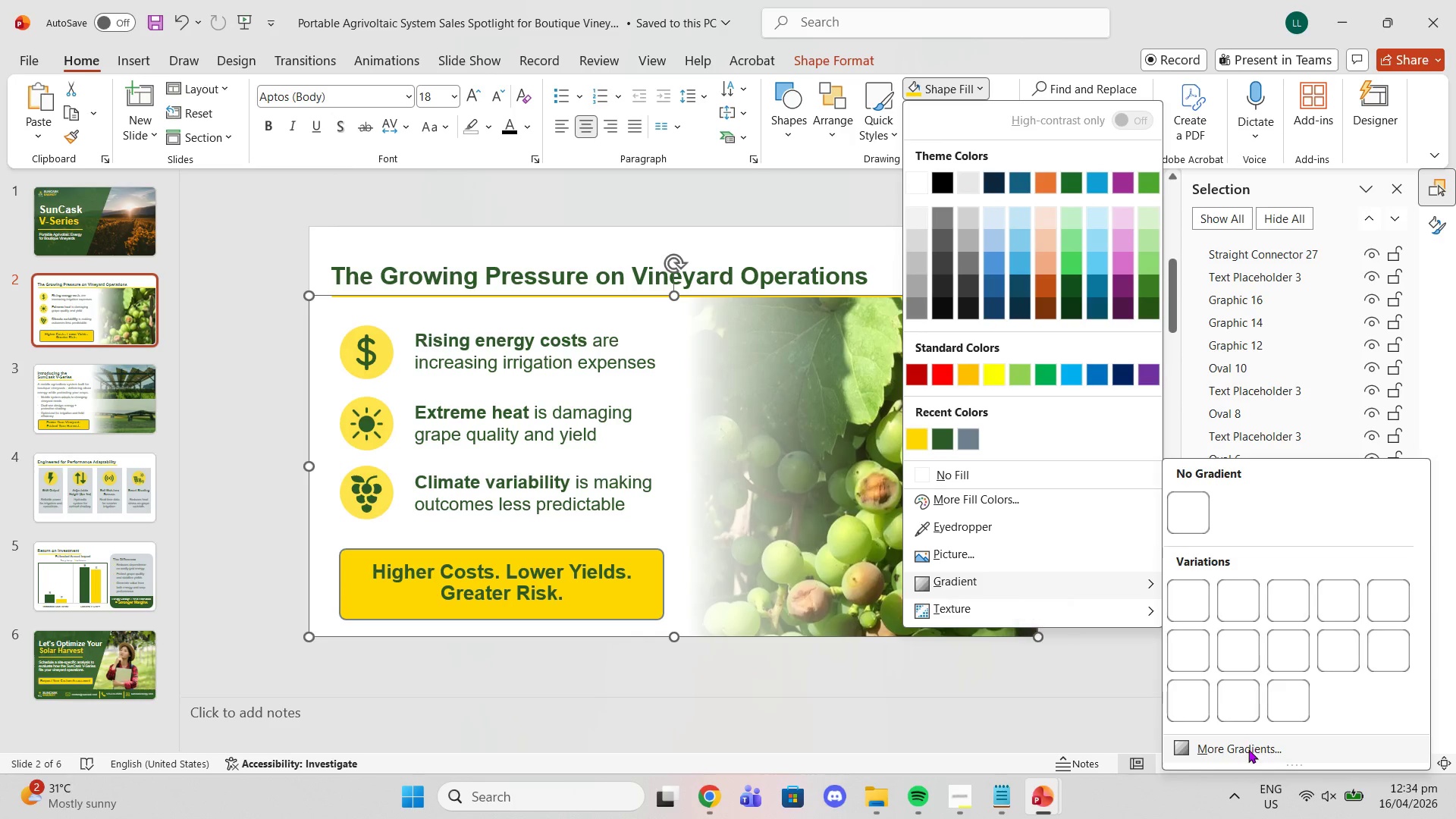 
left_click([1248, 749])
 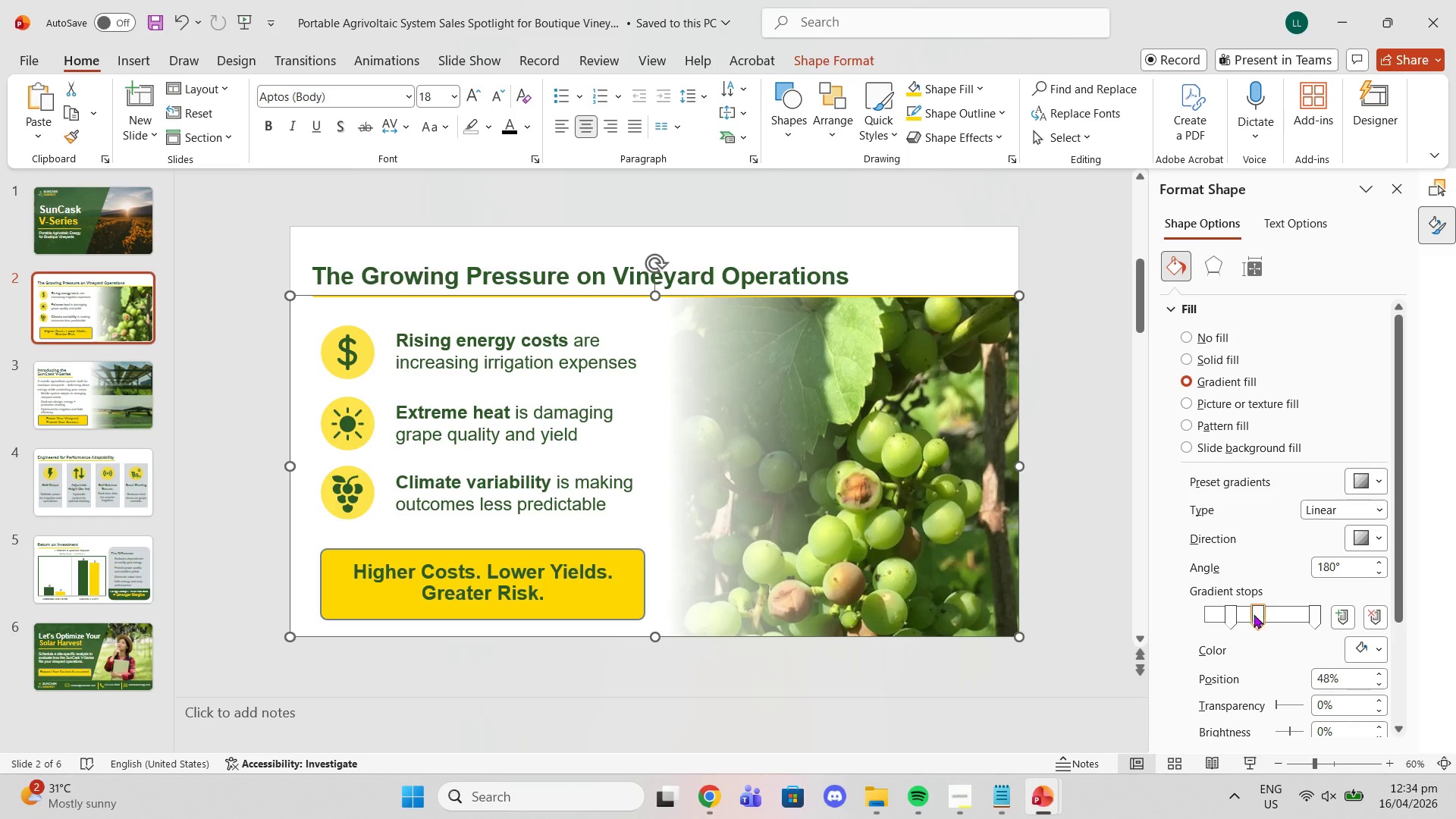 
left_click_drag(start_coordinate=[1259, 615], to_coordinate=[1263, 610])
 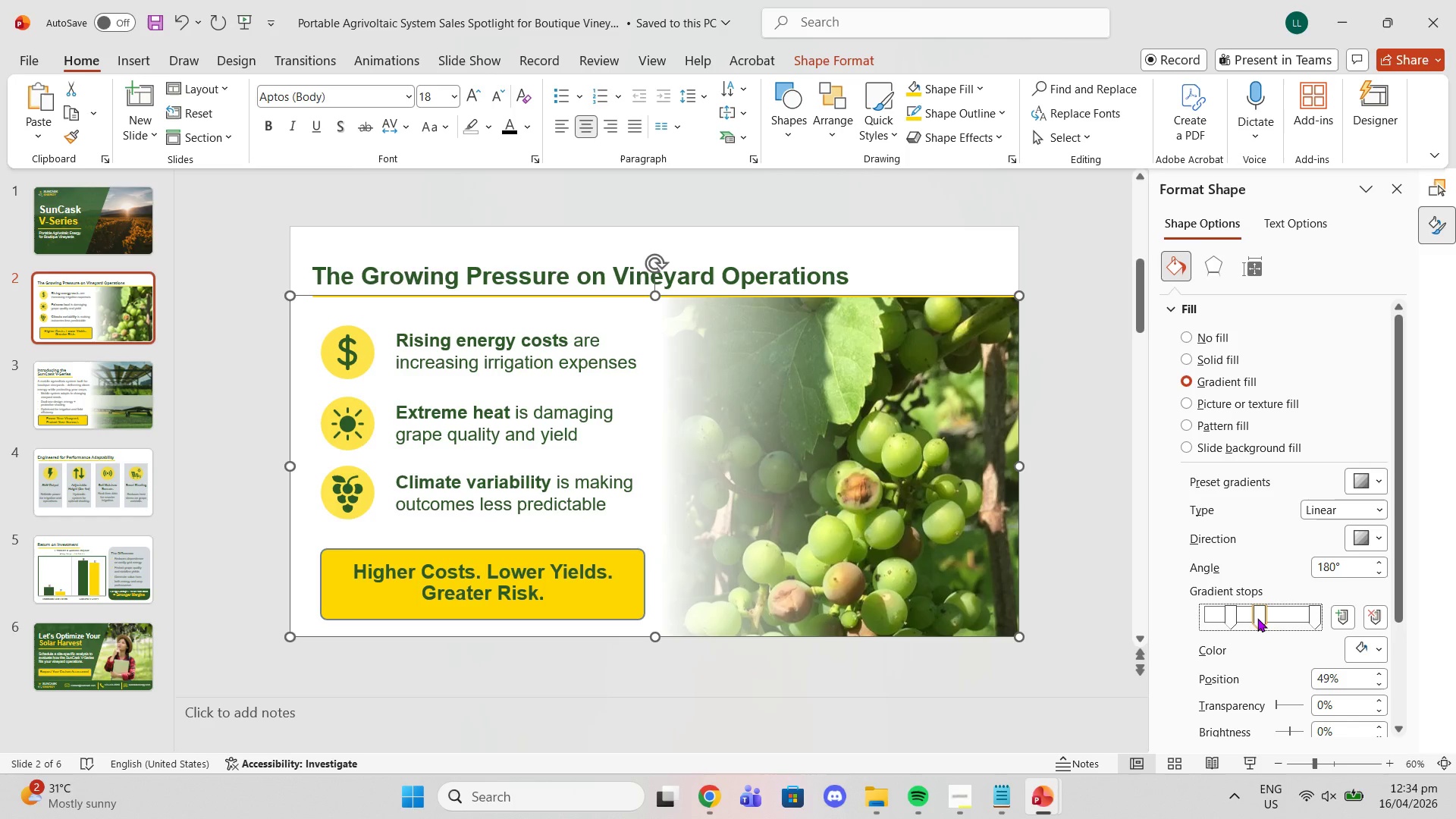 
wait(20.38)
 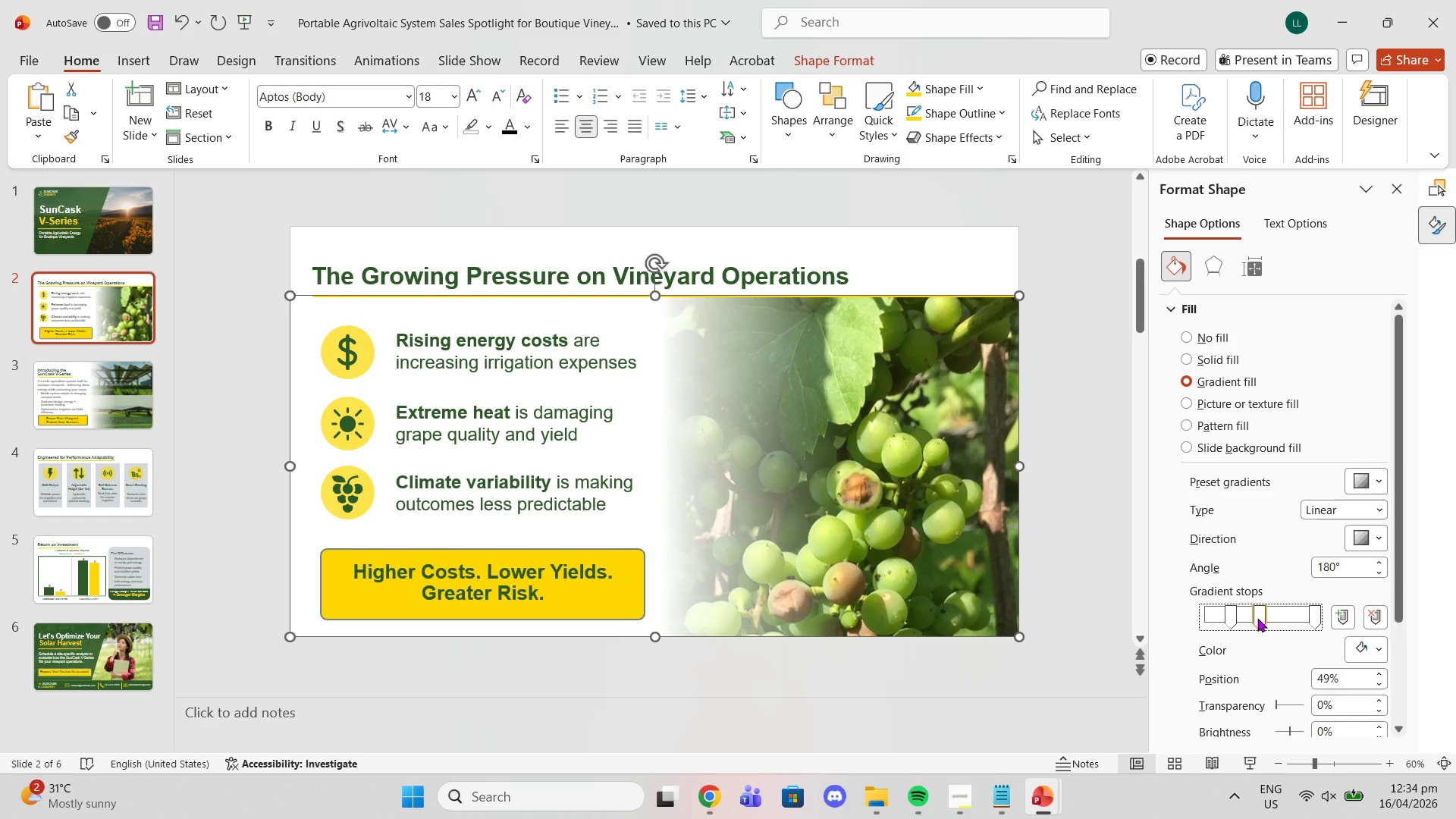 
left_click([662, 346])
 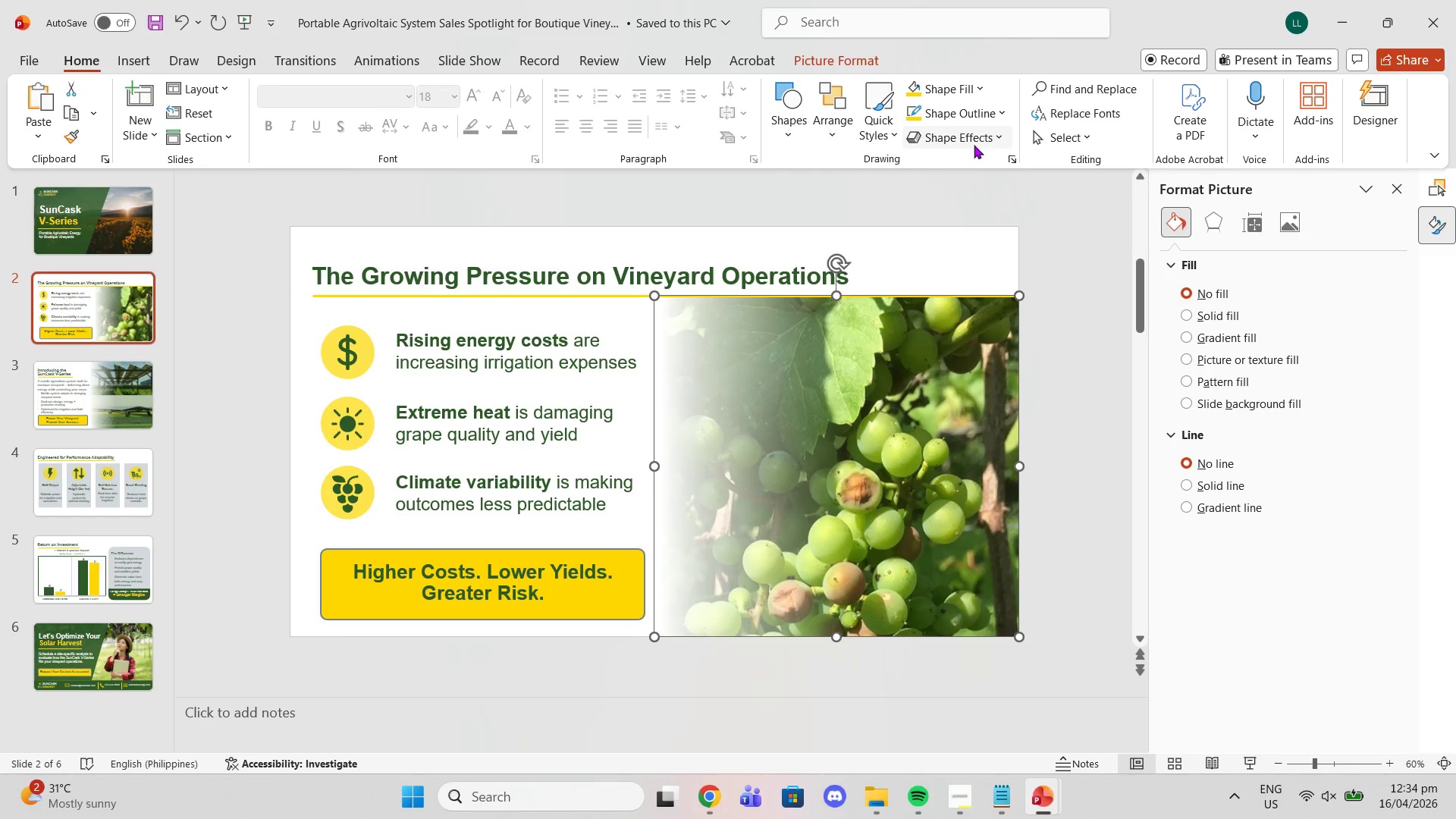 
left_click([1050, 136])
 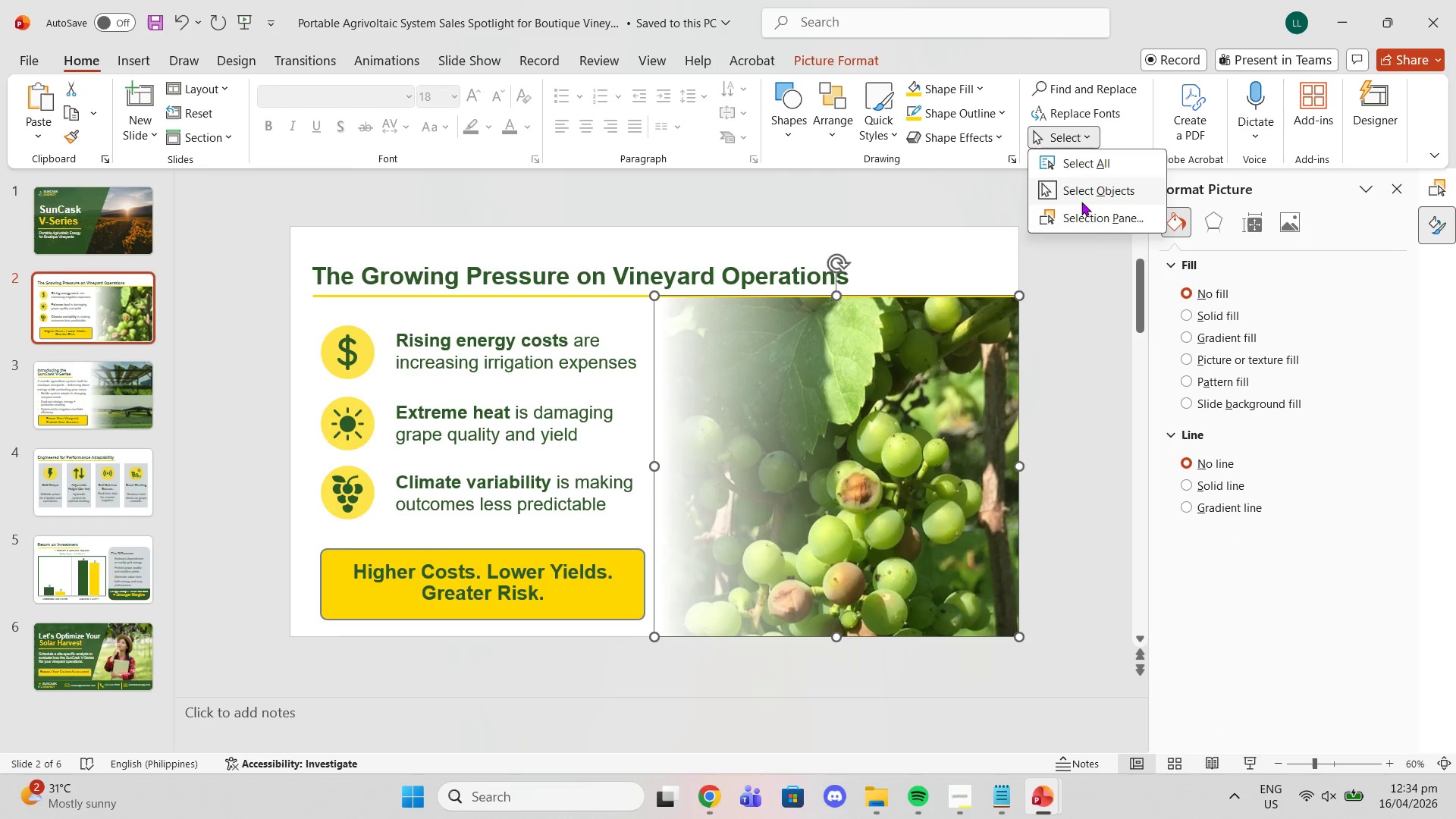 
left_click([1085, 229])
 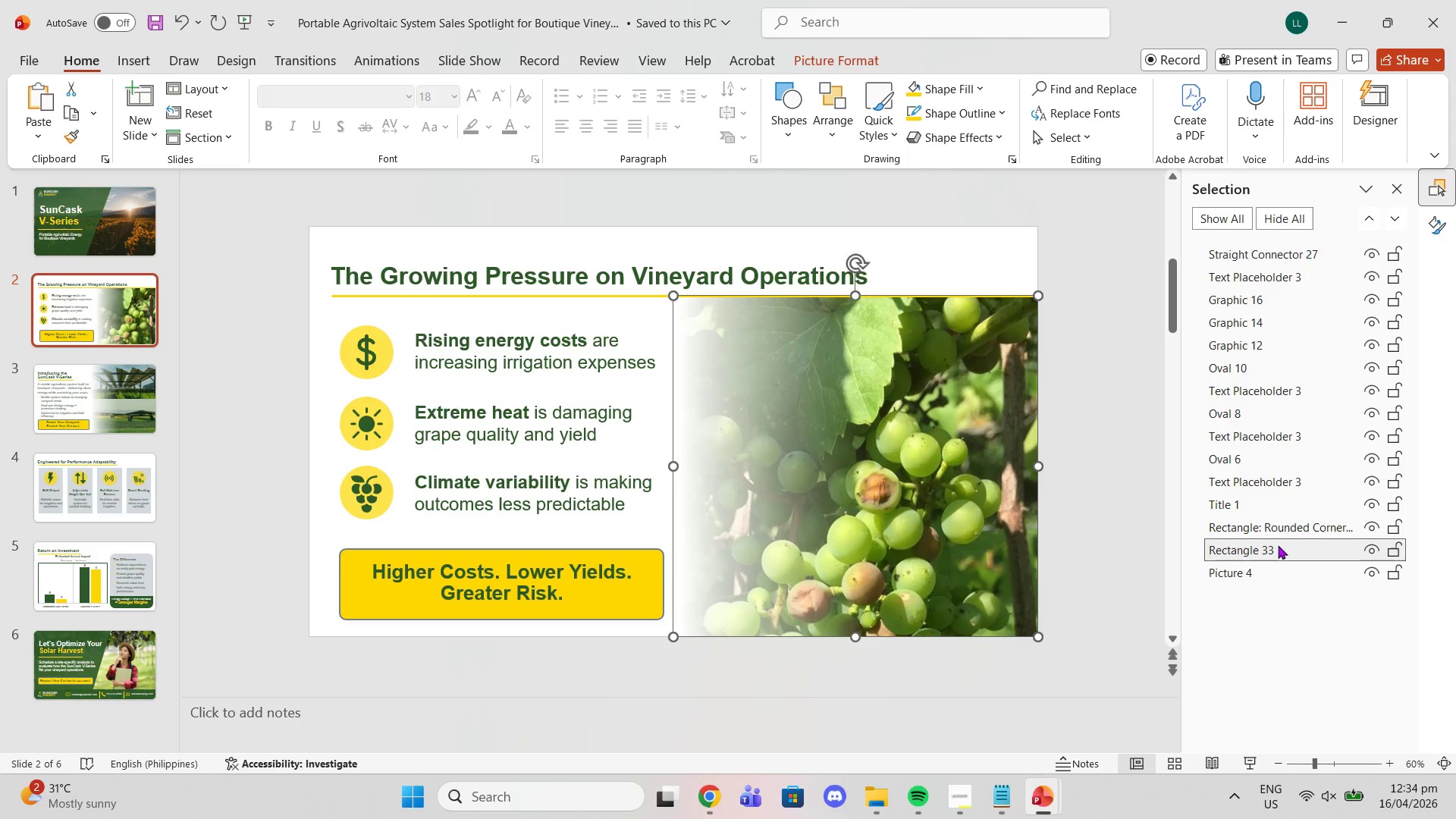 
double_click([1269, 531])
 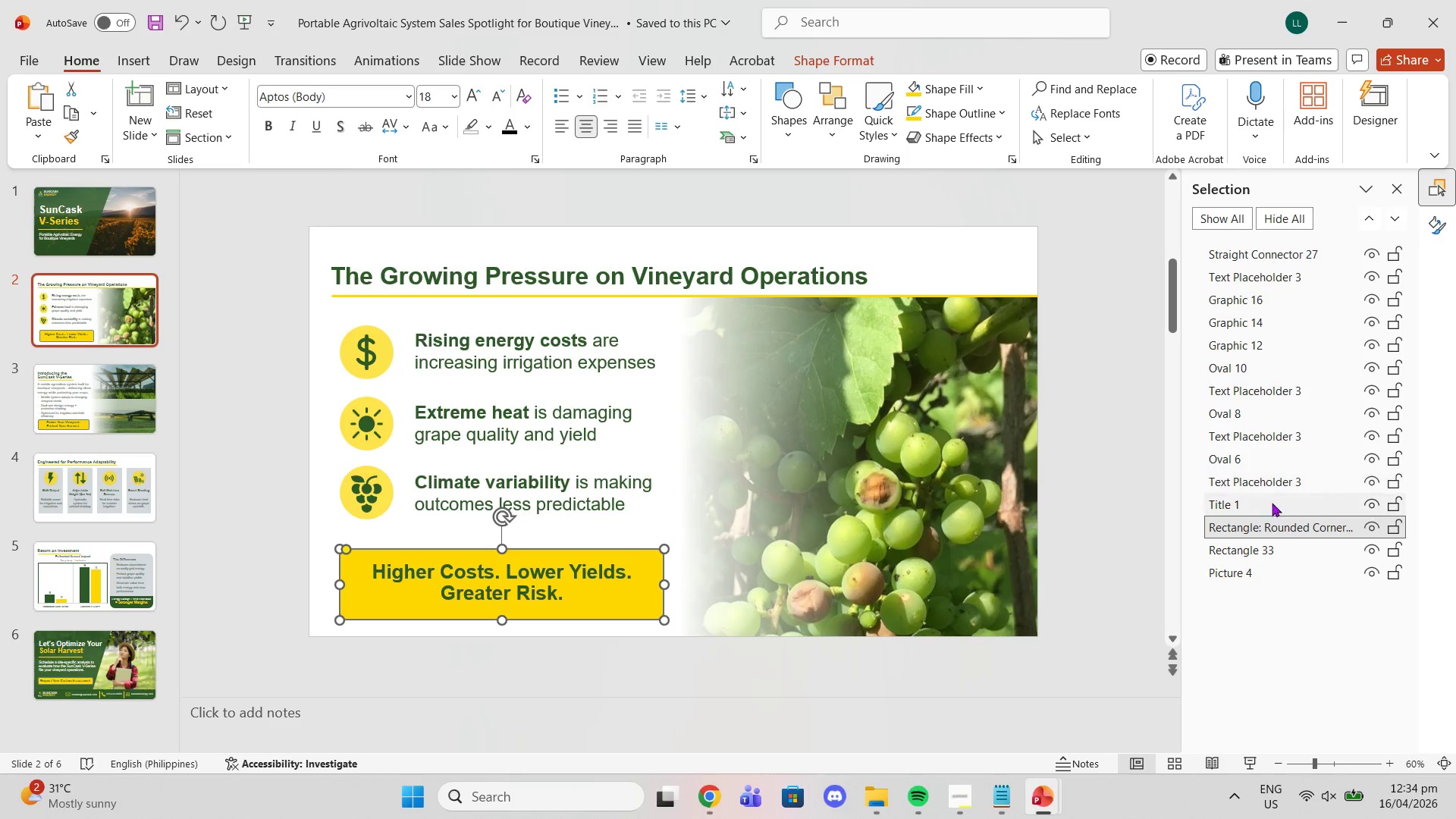 
left_click([1279, 548])
 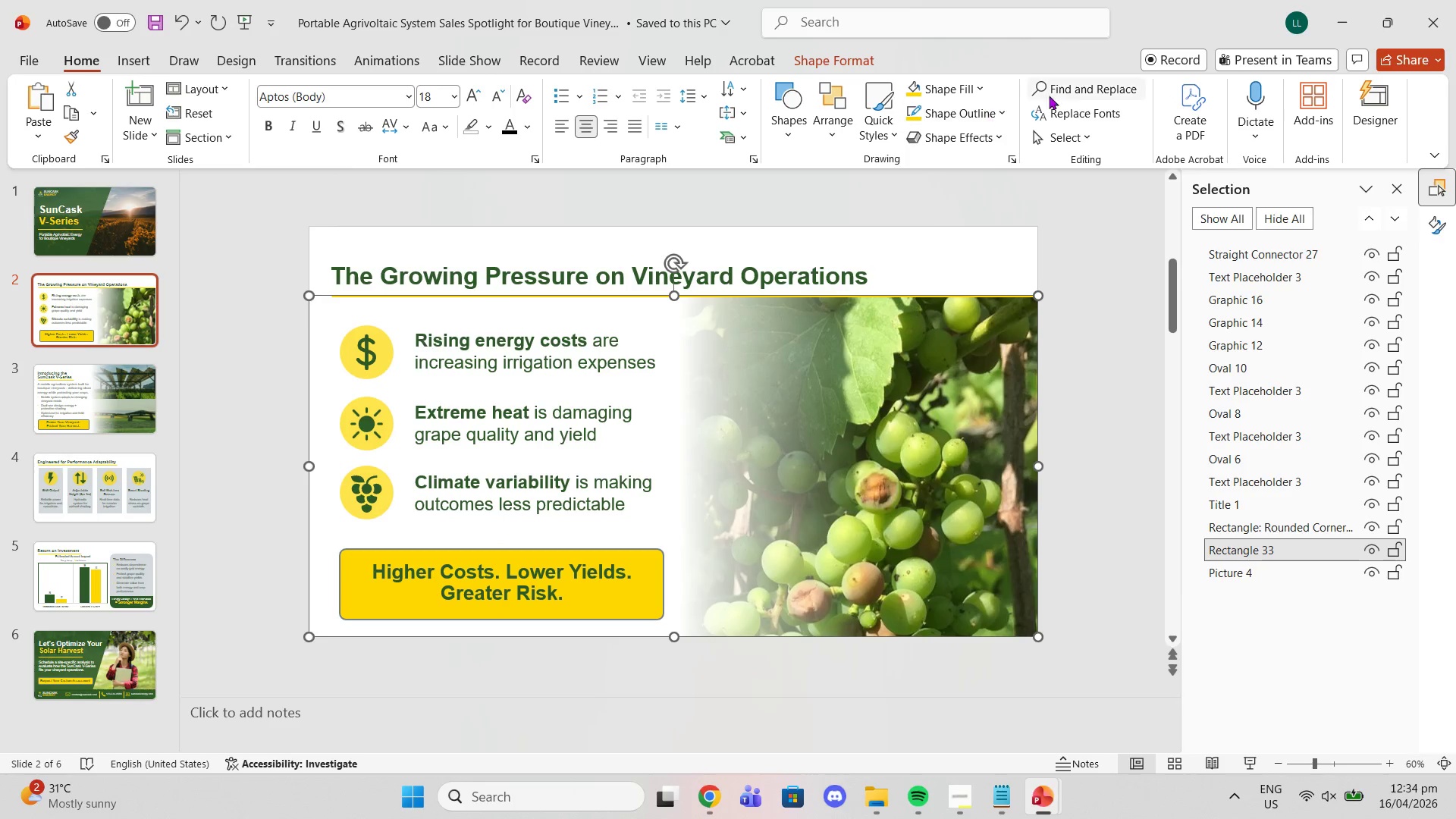 
left_click([835, 59])
 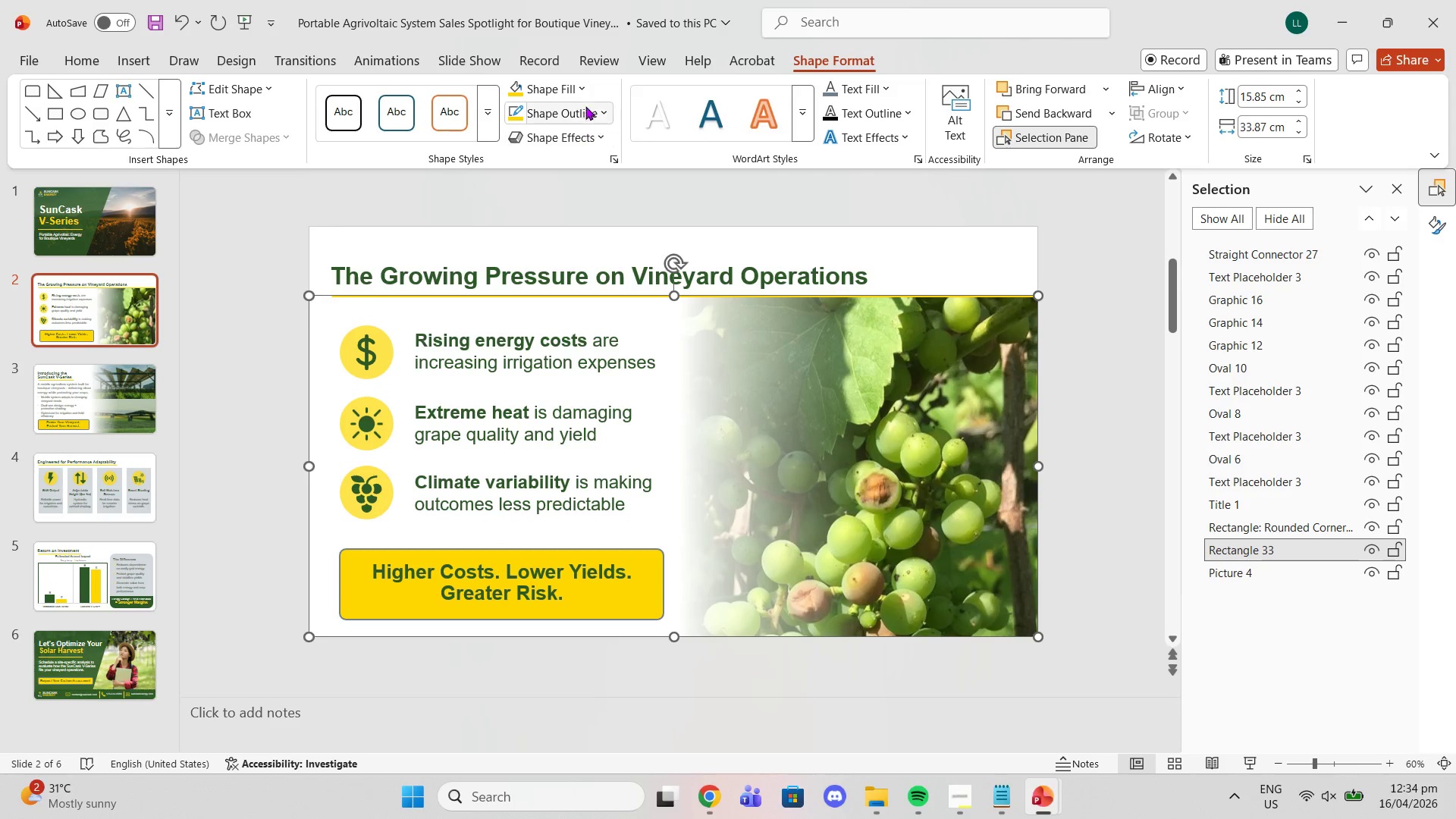 
left_click([585, 89])
 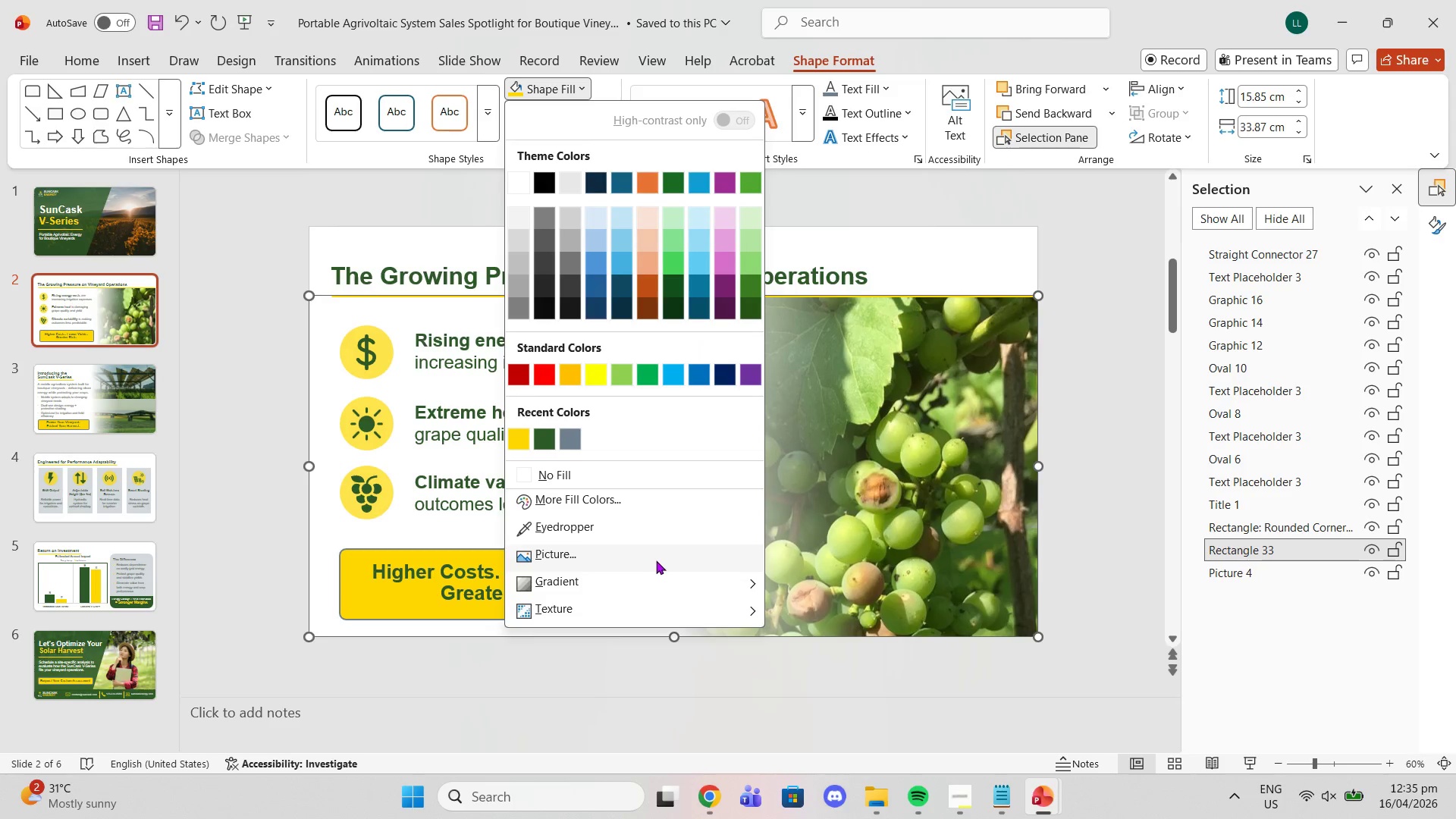 
left_click([663, 582])
 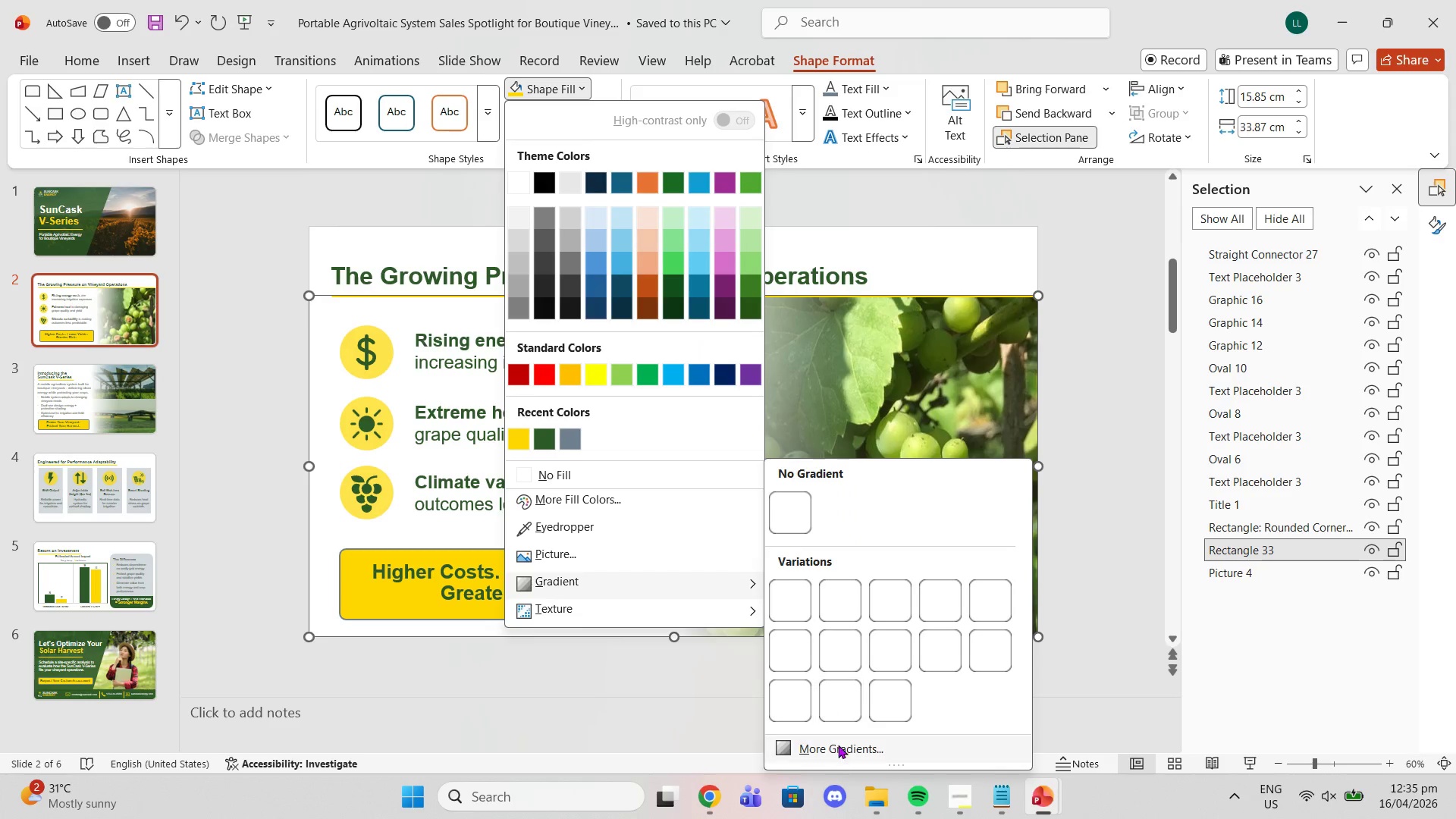 
left_click([841, 752])
 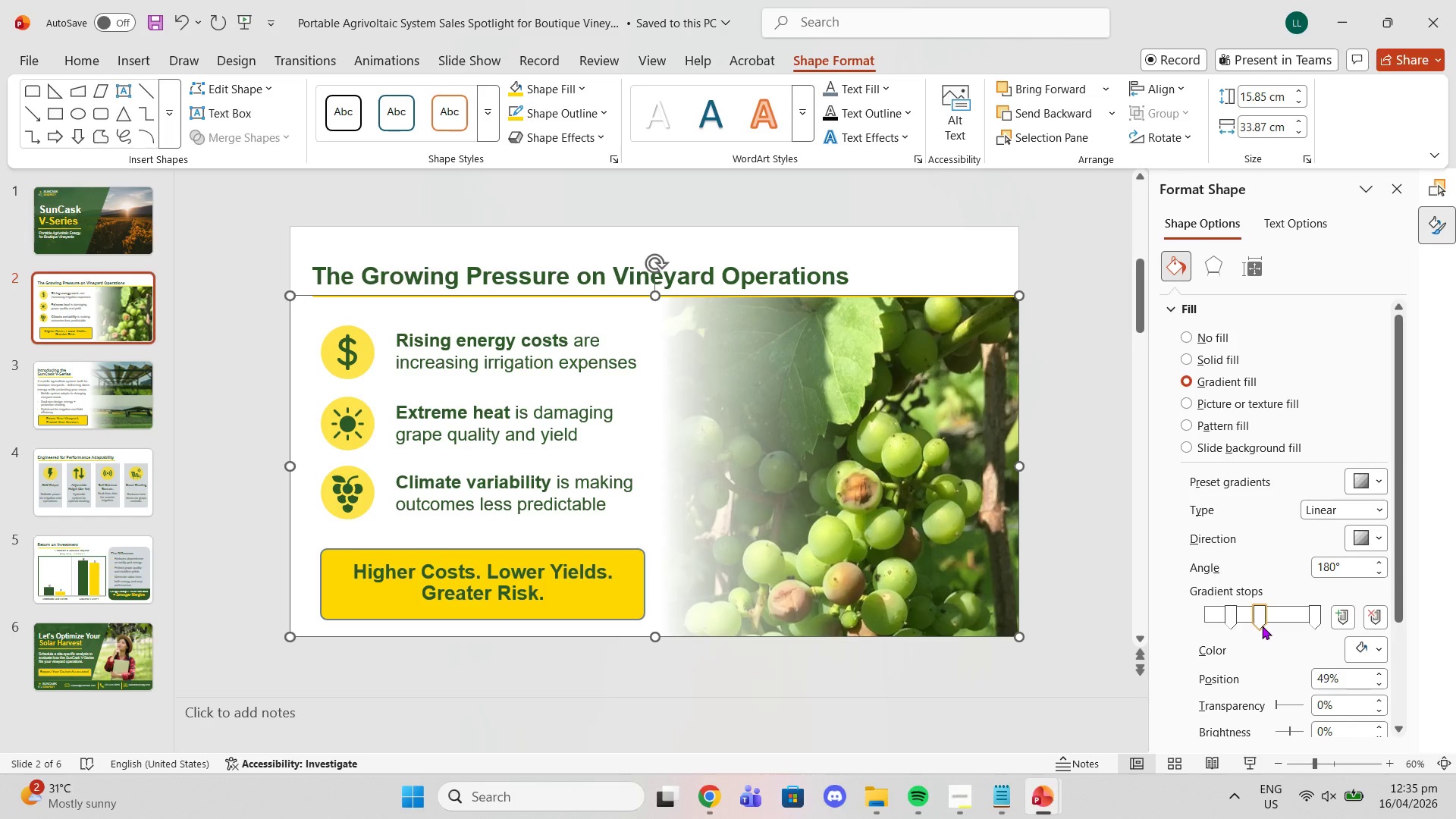 
left_click_drag(start_coordinate=[1262, 620], to_coordinate=[1267, 607])
 